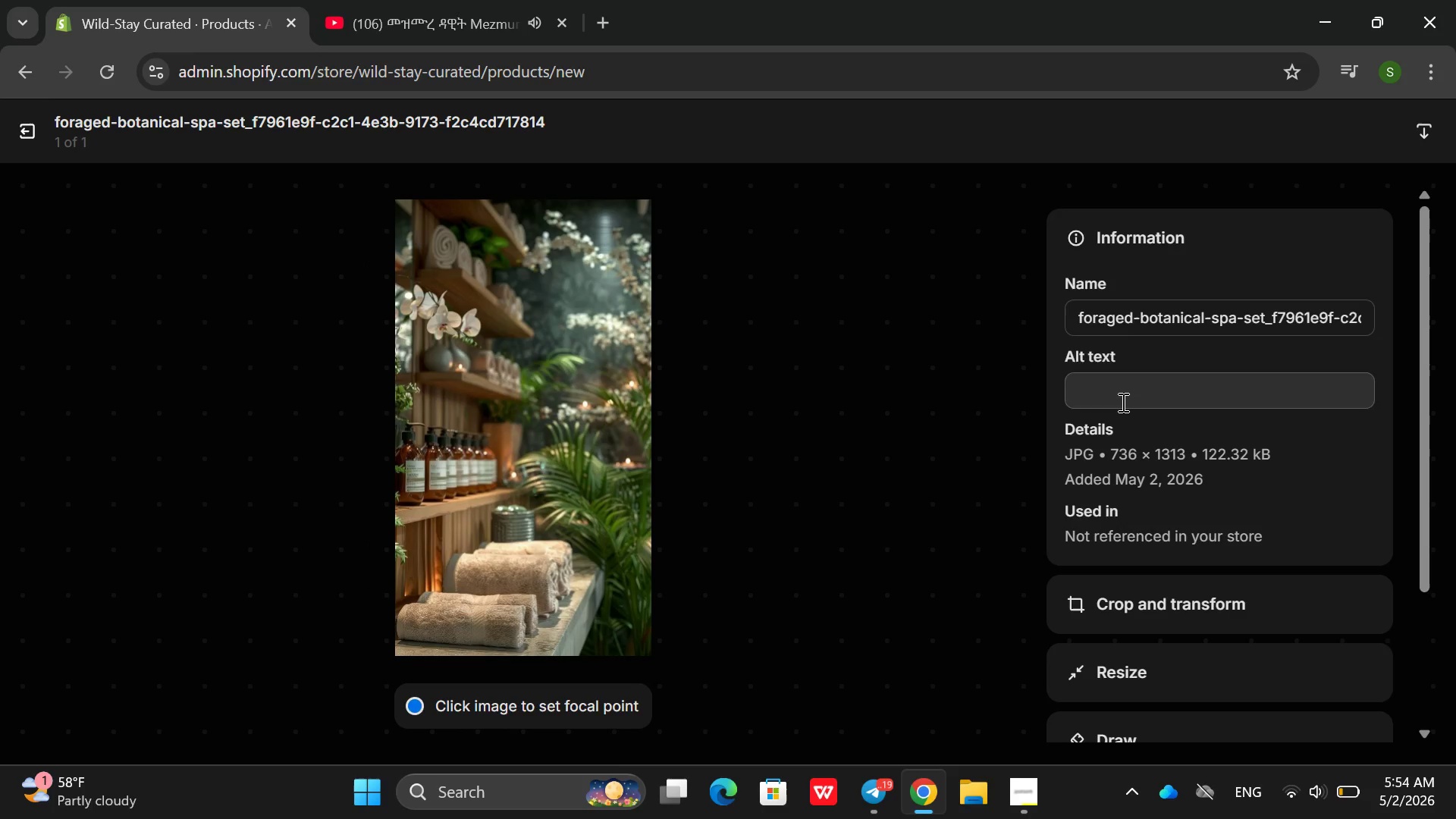 
left_click([1122, 402])
 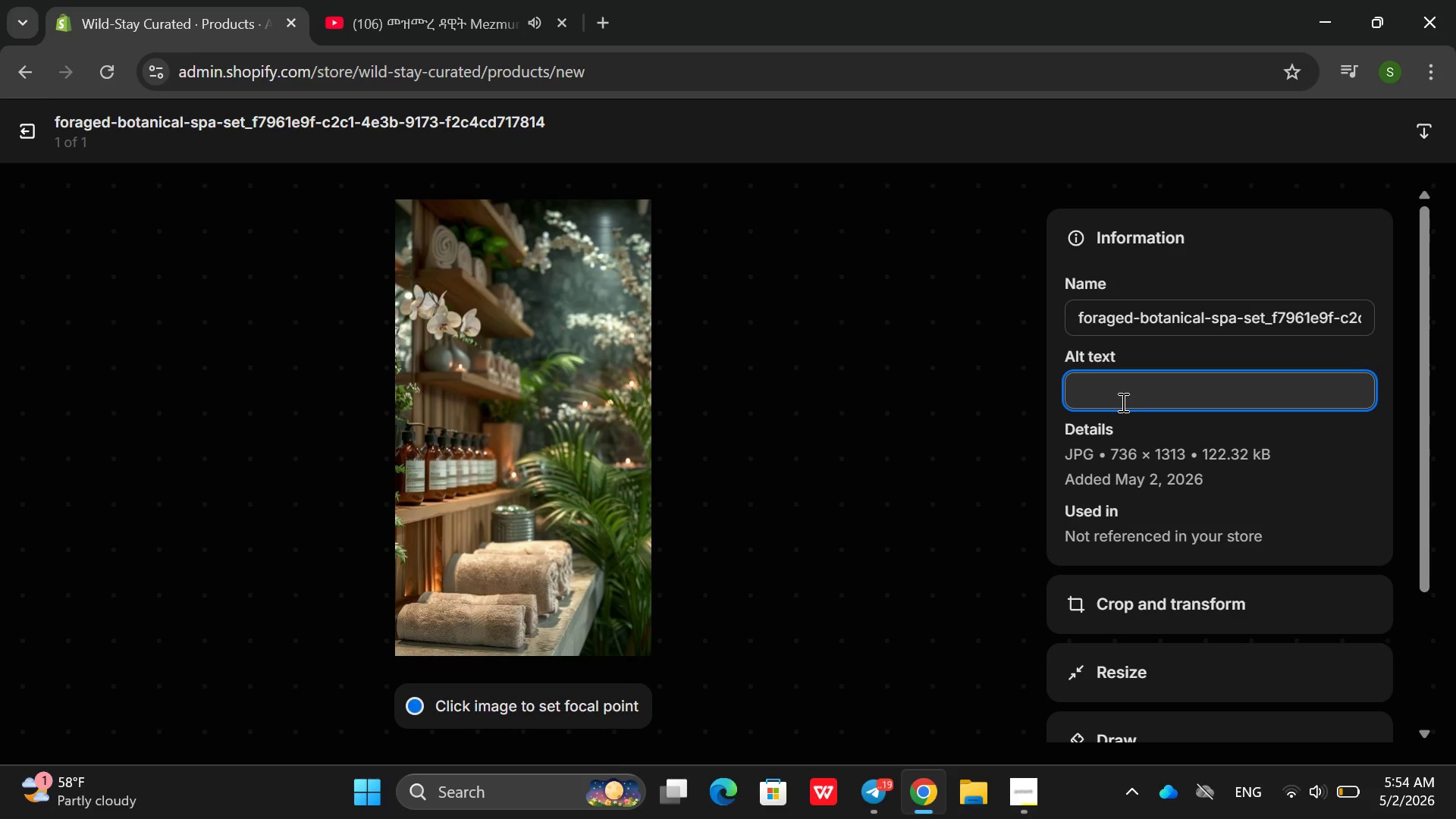 
type(an oep)
key(Backspace)
key(Backspace)
type(o)
key(Backspace)
type(pen wooden crate filled with dried pone)
key(Backspace)
key(Backspace)
key(Backspace)
type(in nd)
key(Backspace)
type(edd)
 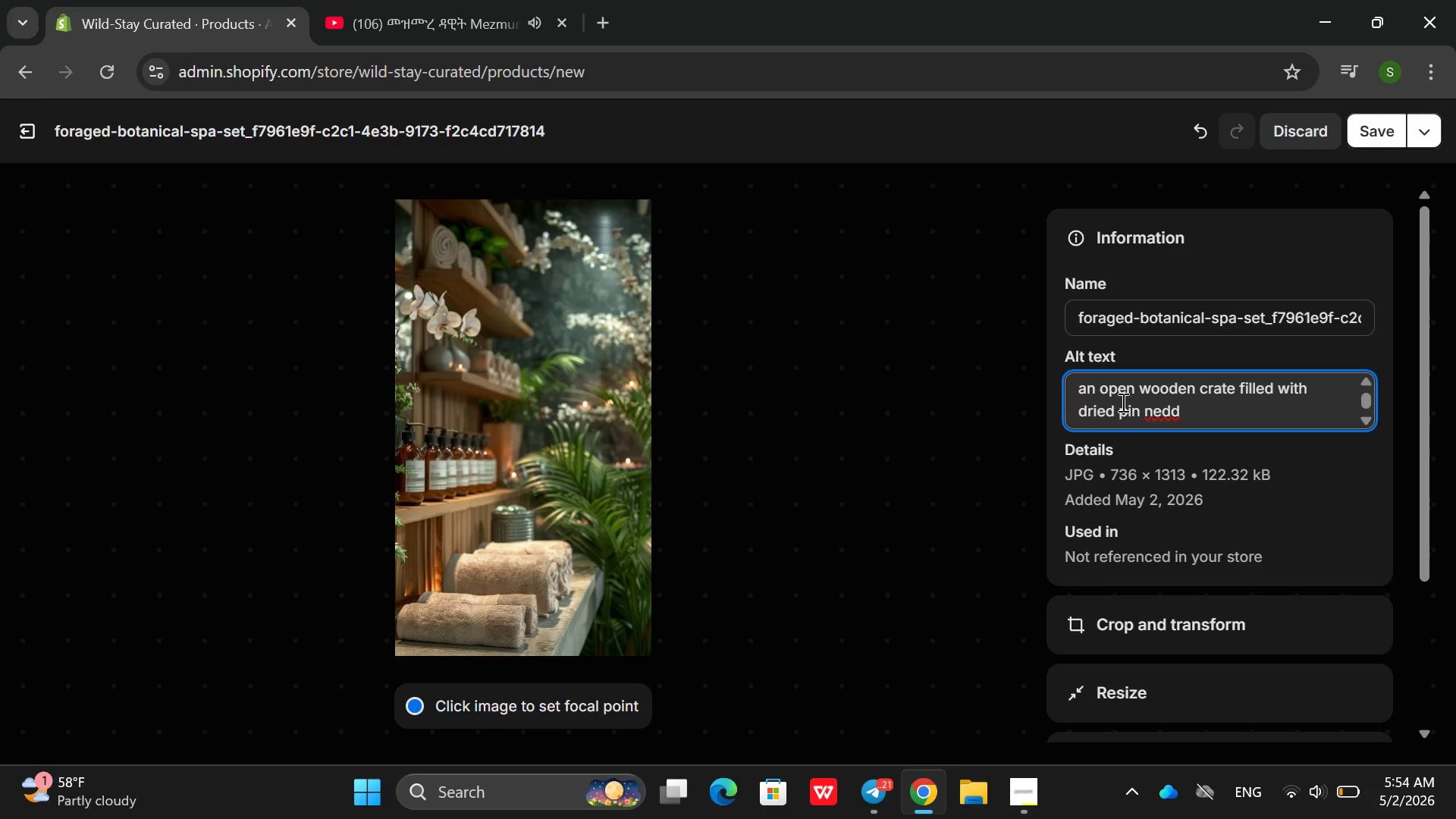 
wait(5.2)
 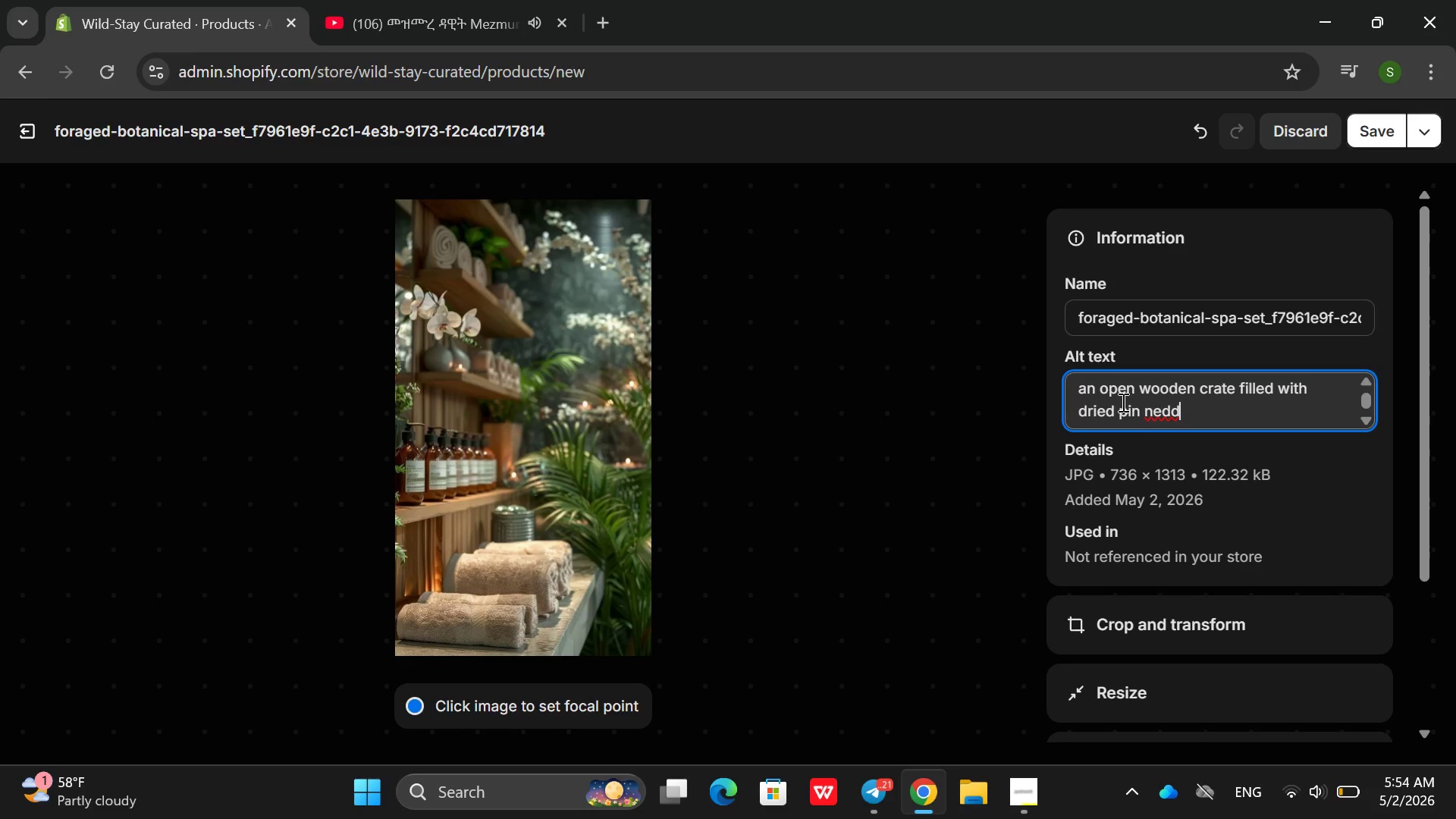 
key(Backspace)
key(Backspace)
type(el)
key(Backspace)
type(dles, cedar tips, yawwoq )
key(Backspace)
key(Backspace)
key(Backspace)
key(Backspace)
key(Backspace)
type(rrow flowers and rose hips. )
 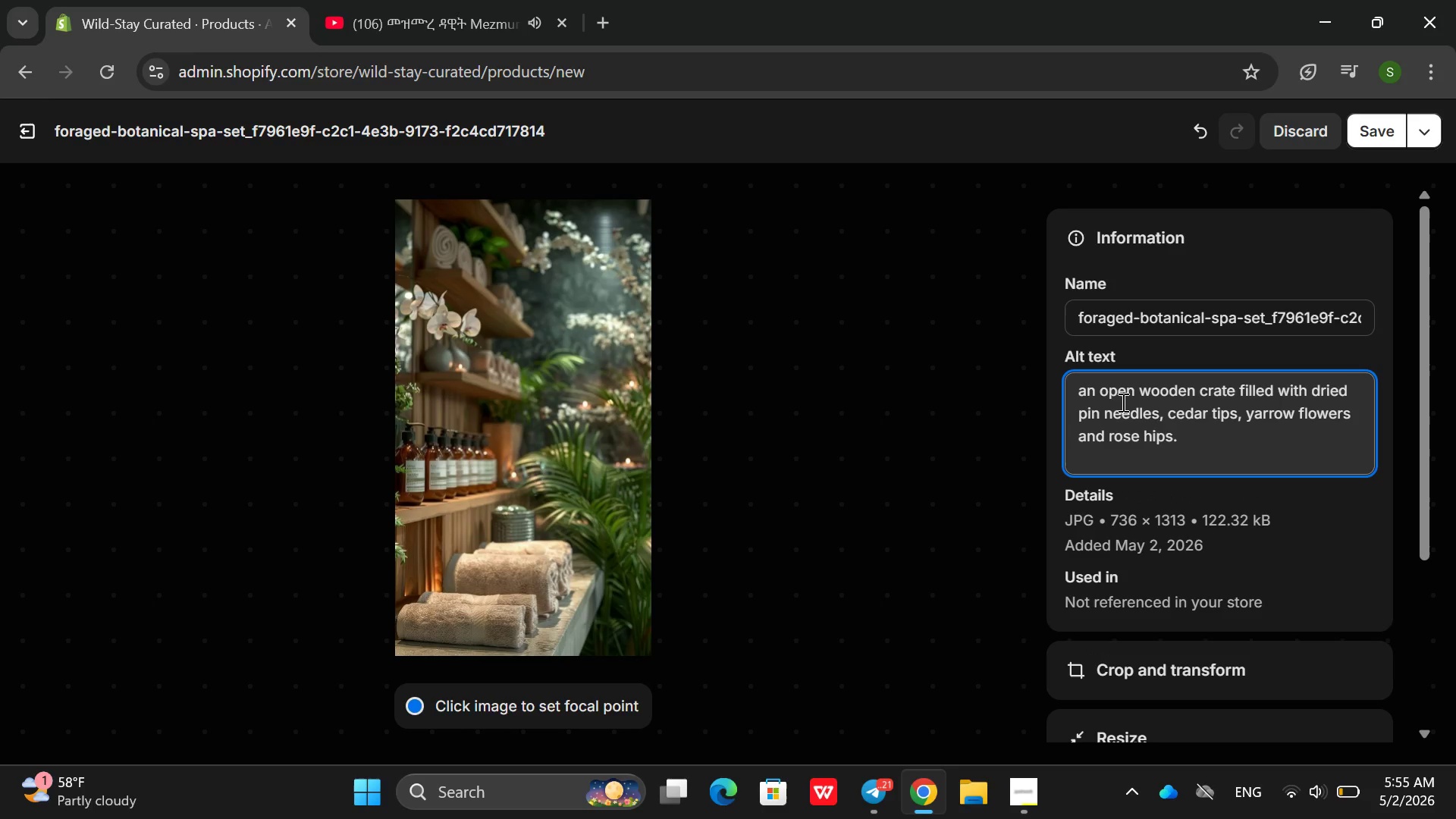 
hold_key(key=ShiftRight, duration=0.41)
 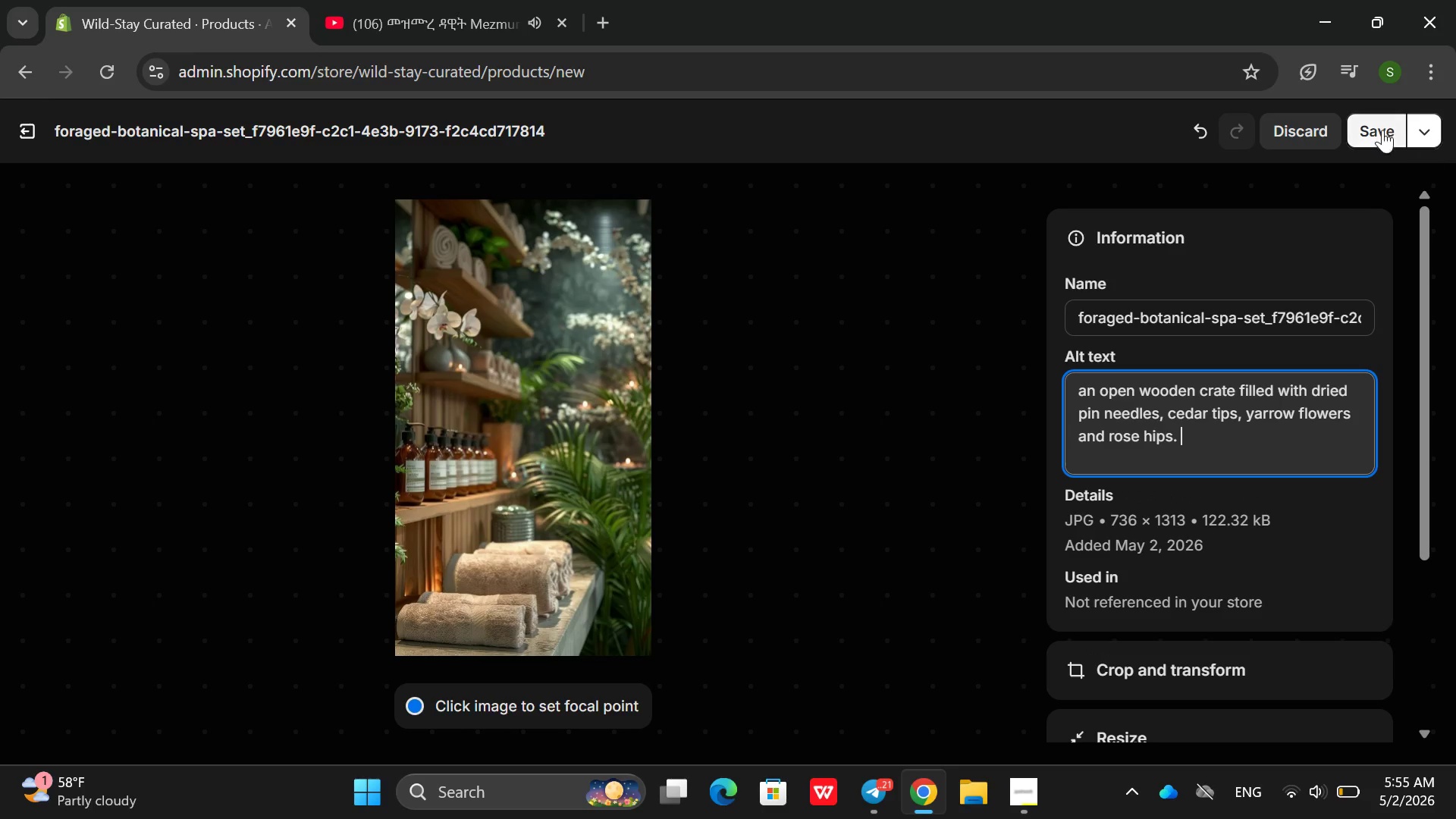 
left_click([1366, 131])
 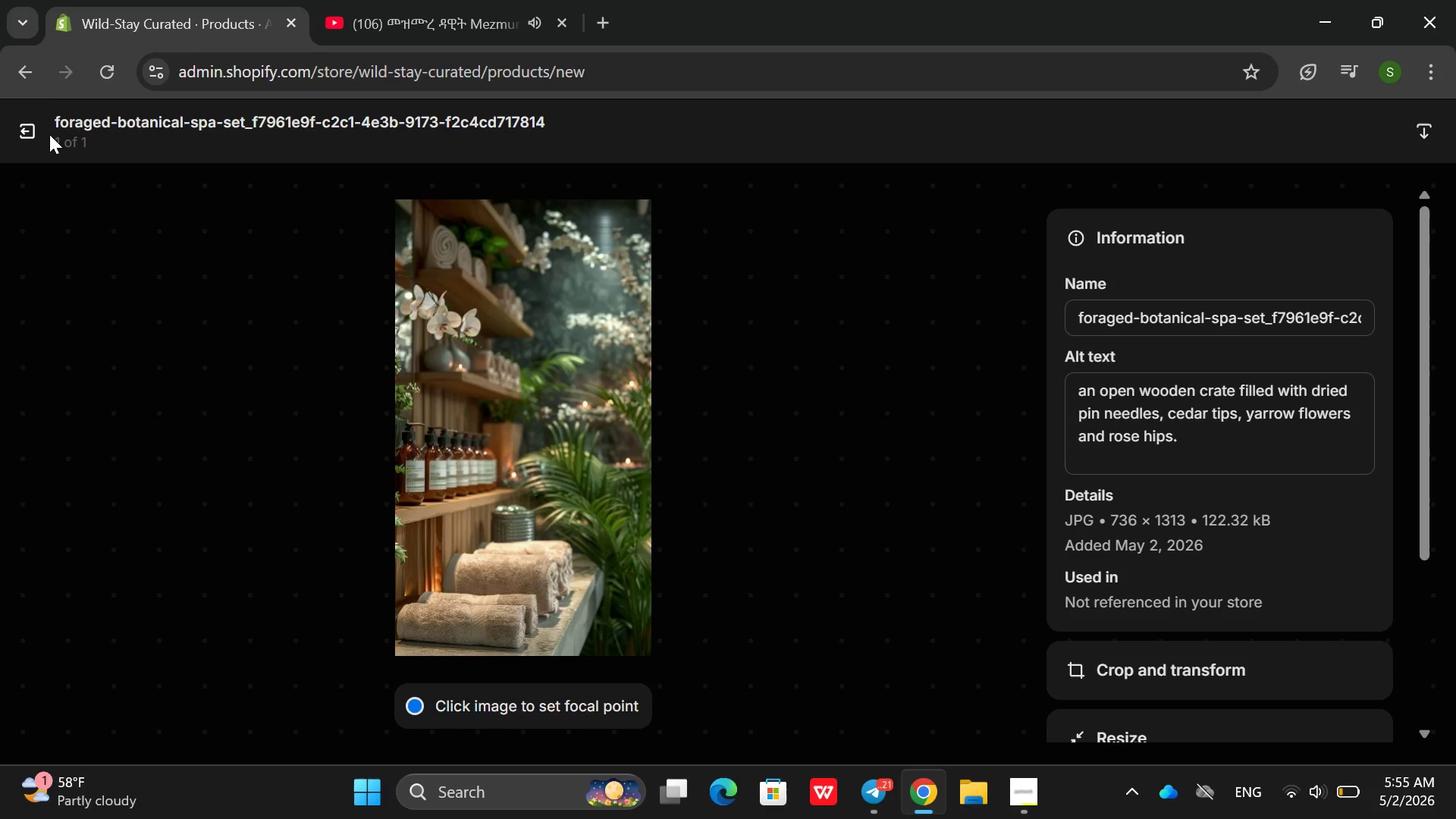 
left_click([49, 134])
 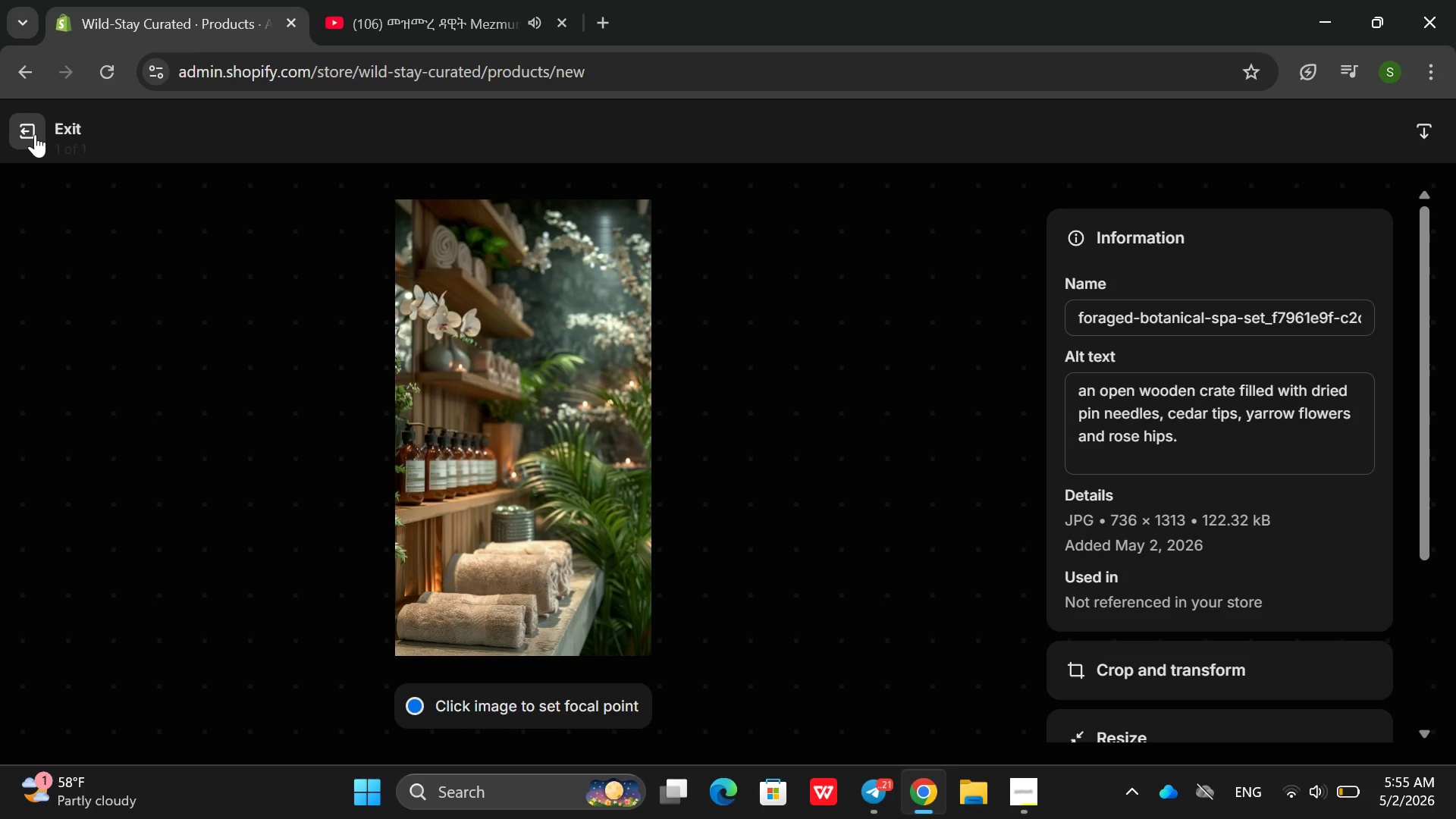 
left_click([35, 134])
 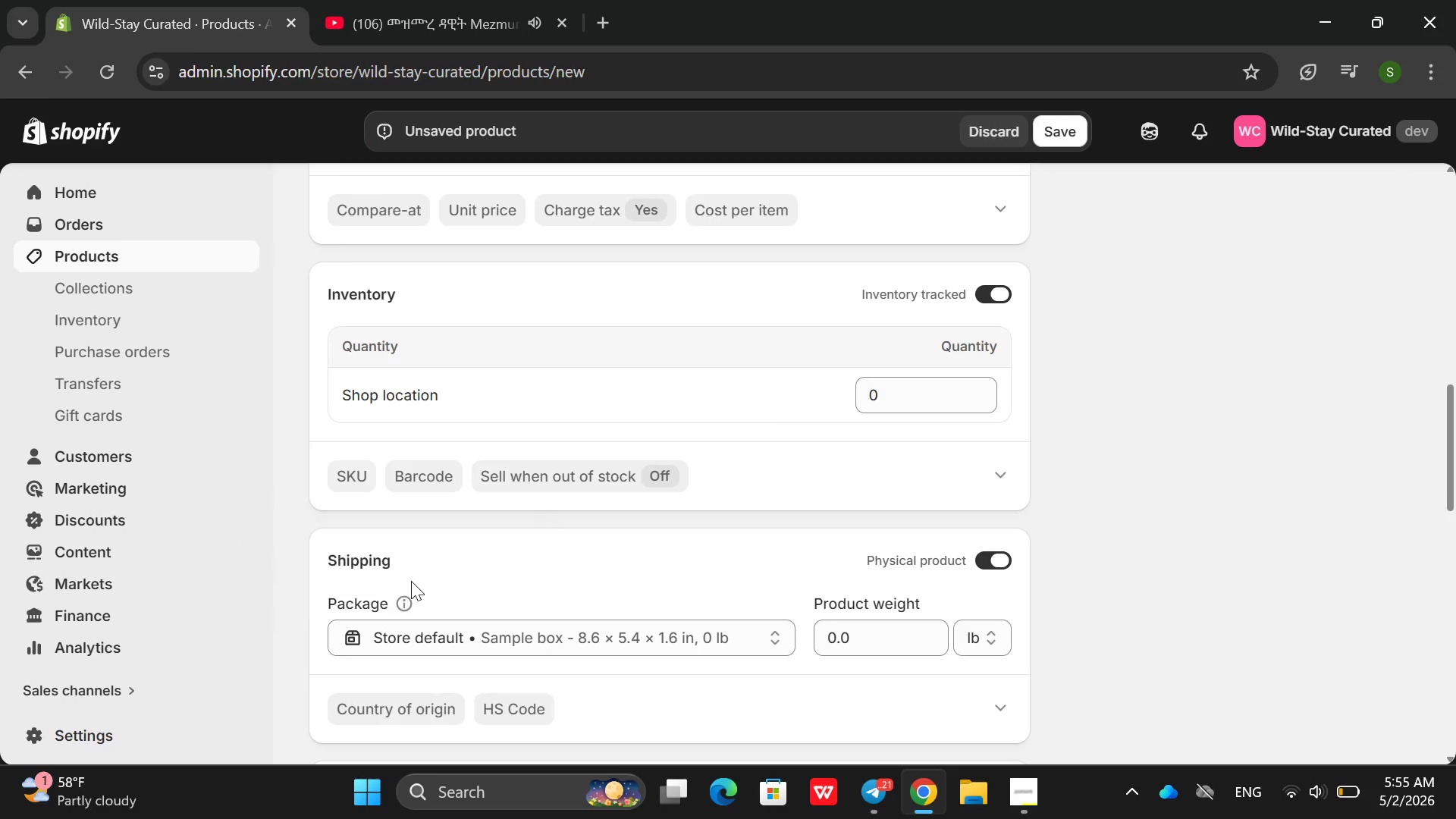 
wait(7.05)
 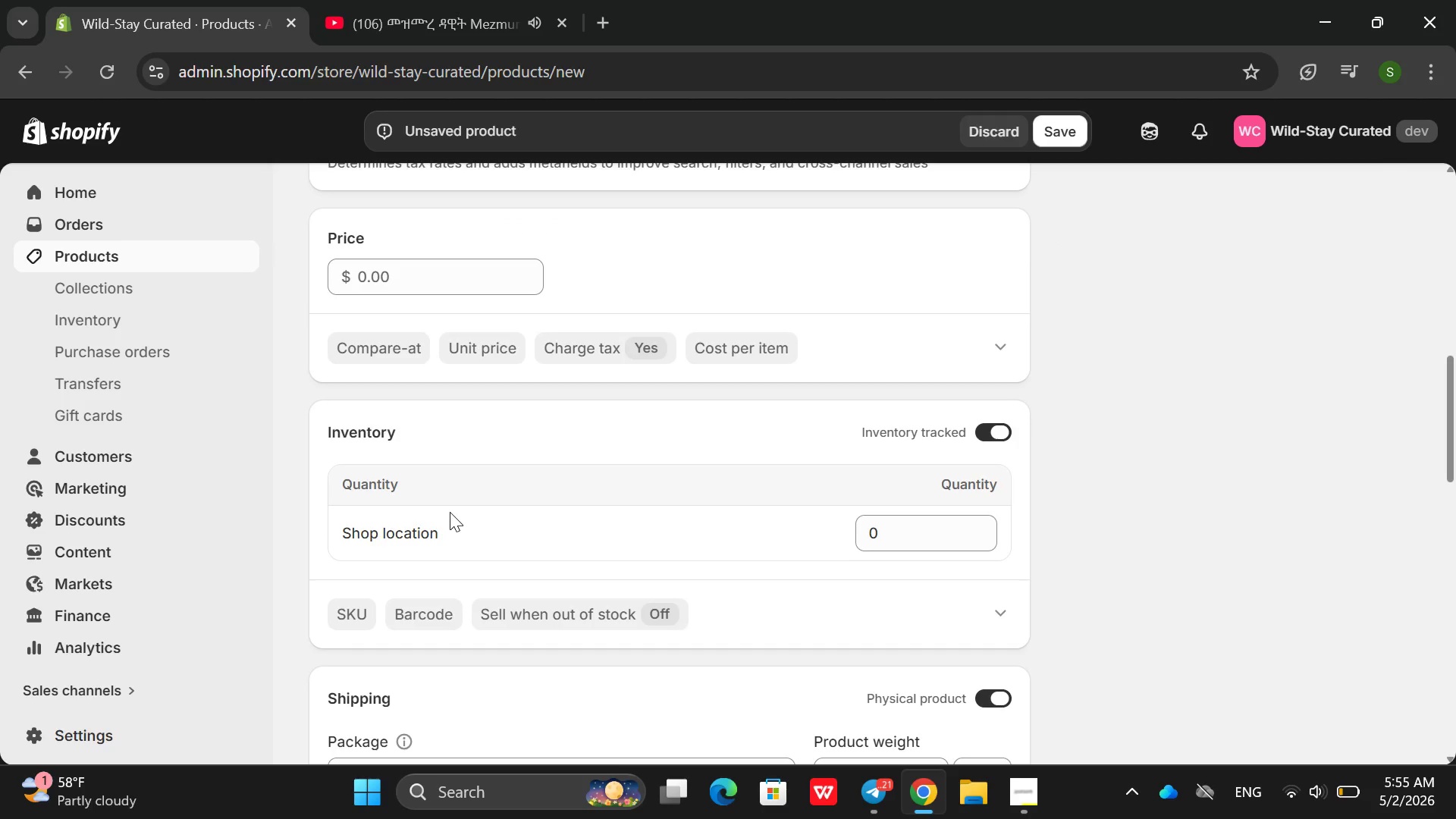 
left_click([410, 529])
 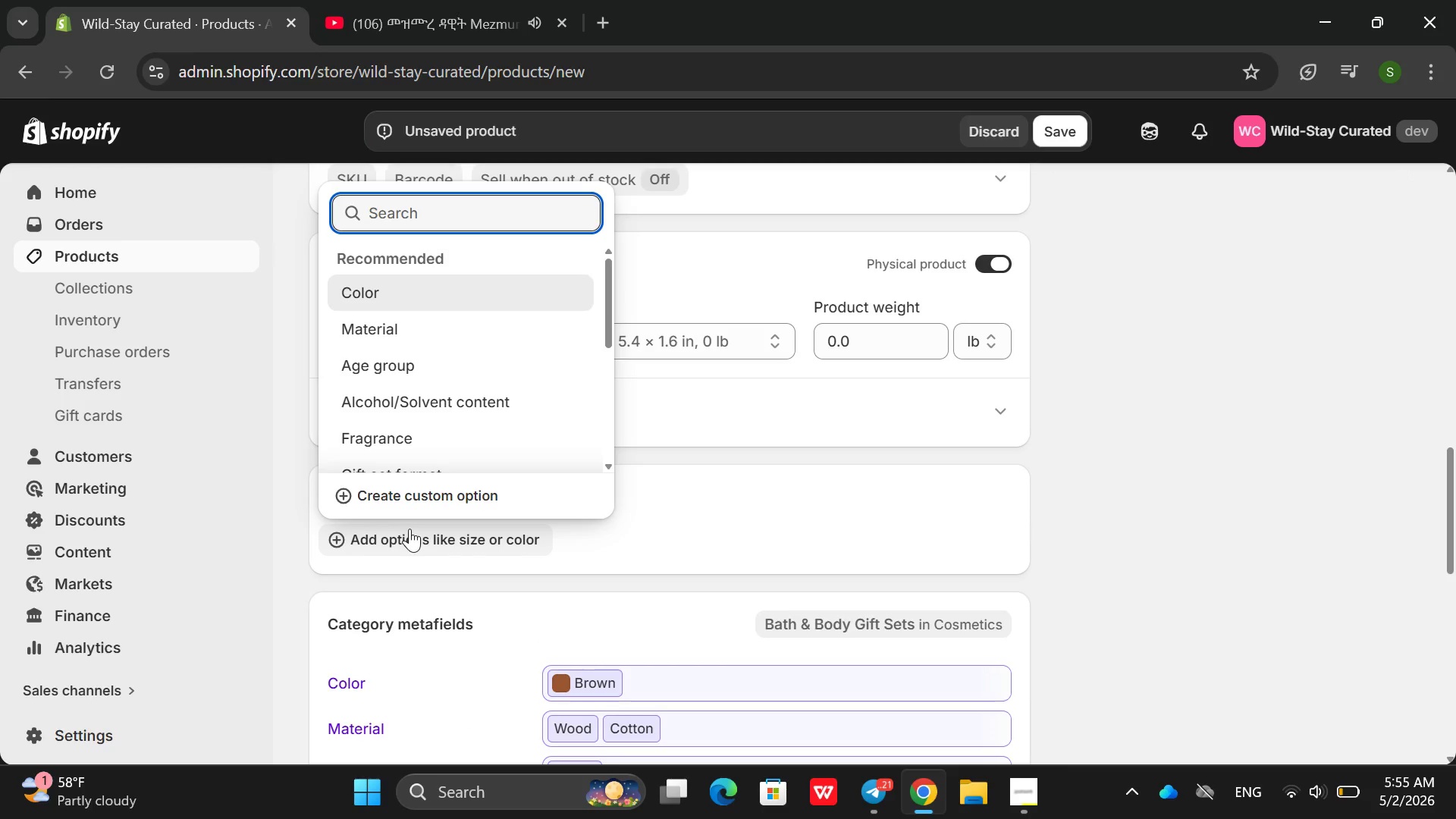 
type(varient ye)
key(Backspace)
type(ant Typeva)
key(Backspace)
key(Backspace)
type(Varient Type)
 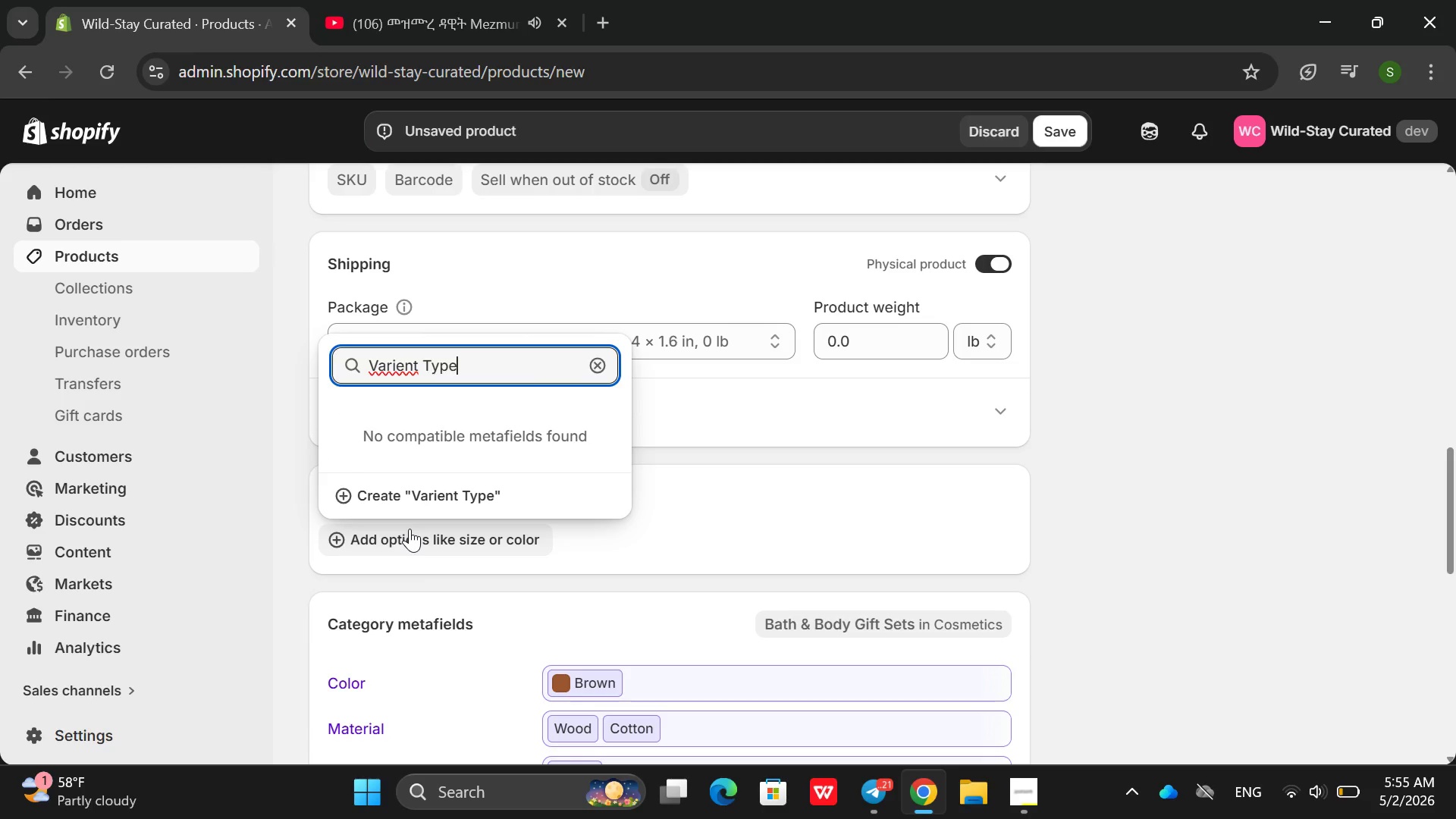 
hold_key(key=ArrowLeft, duration=0.66)
 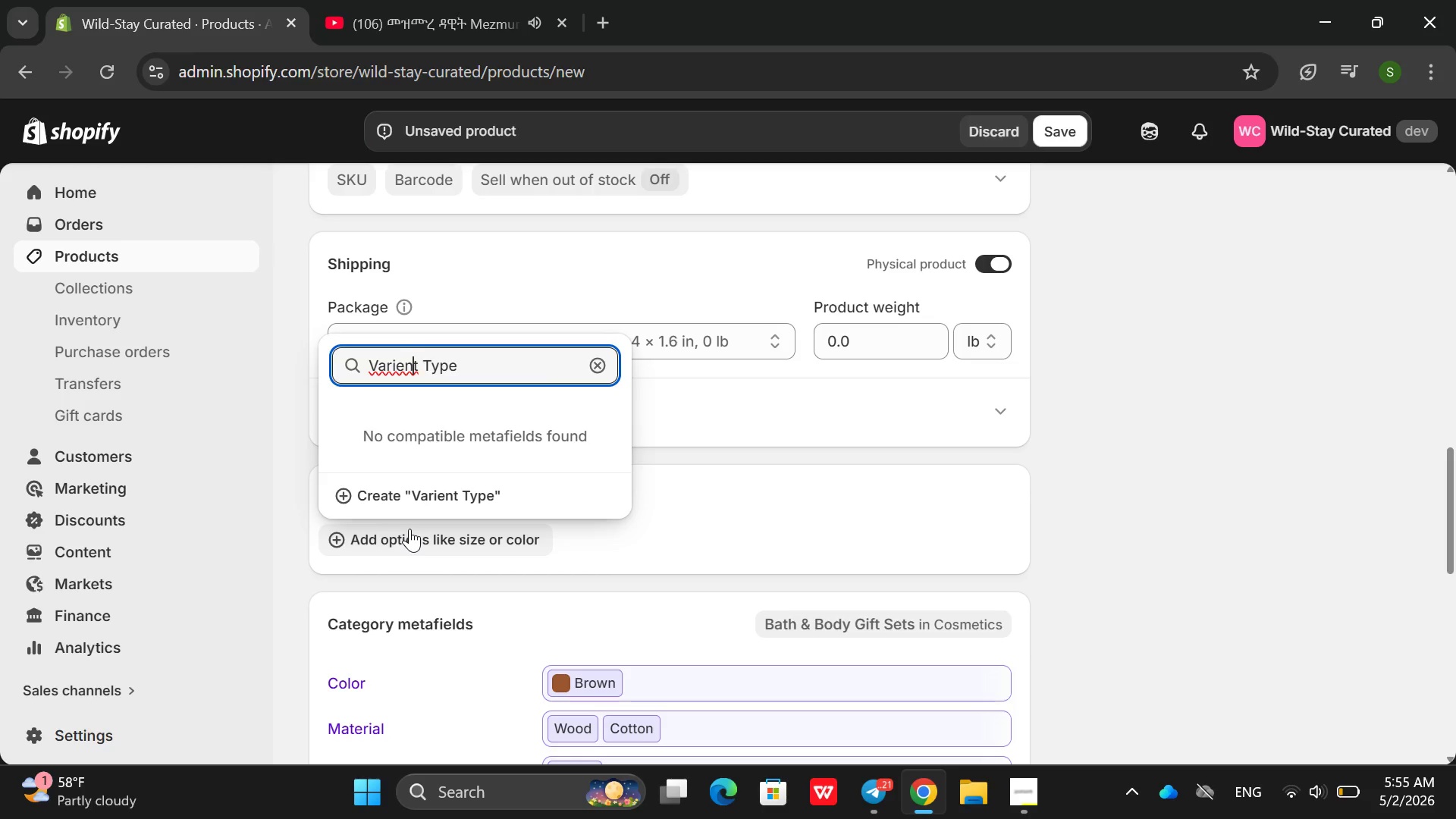 
key(ArrowLeft)
 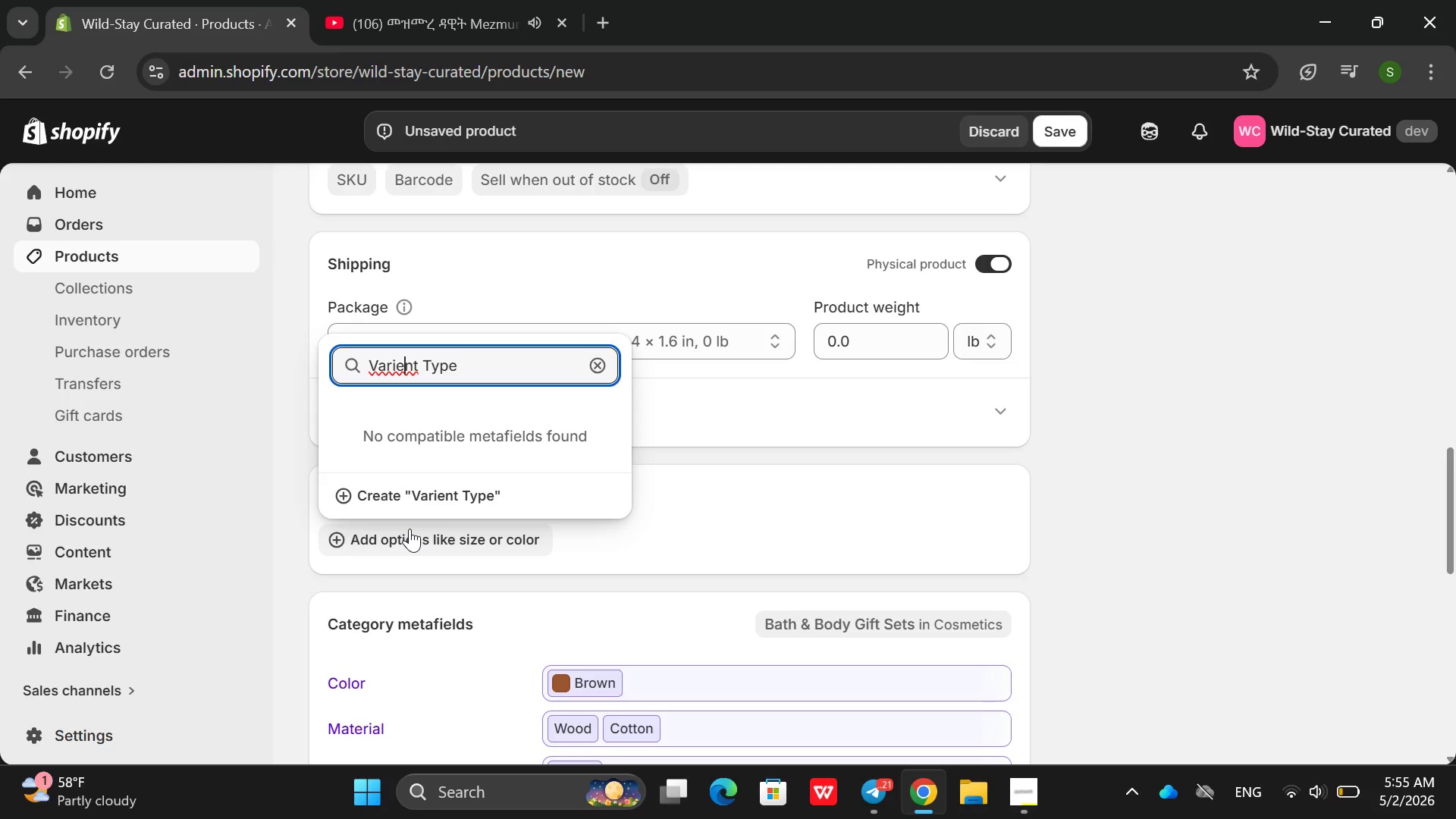 
key(ArrowLeft)
 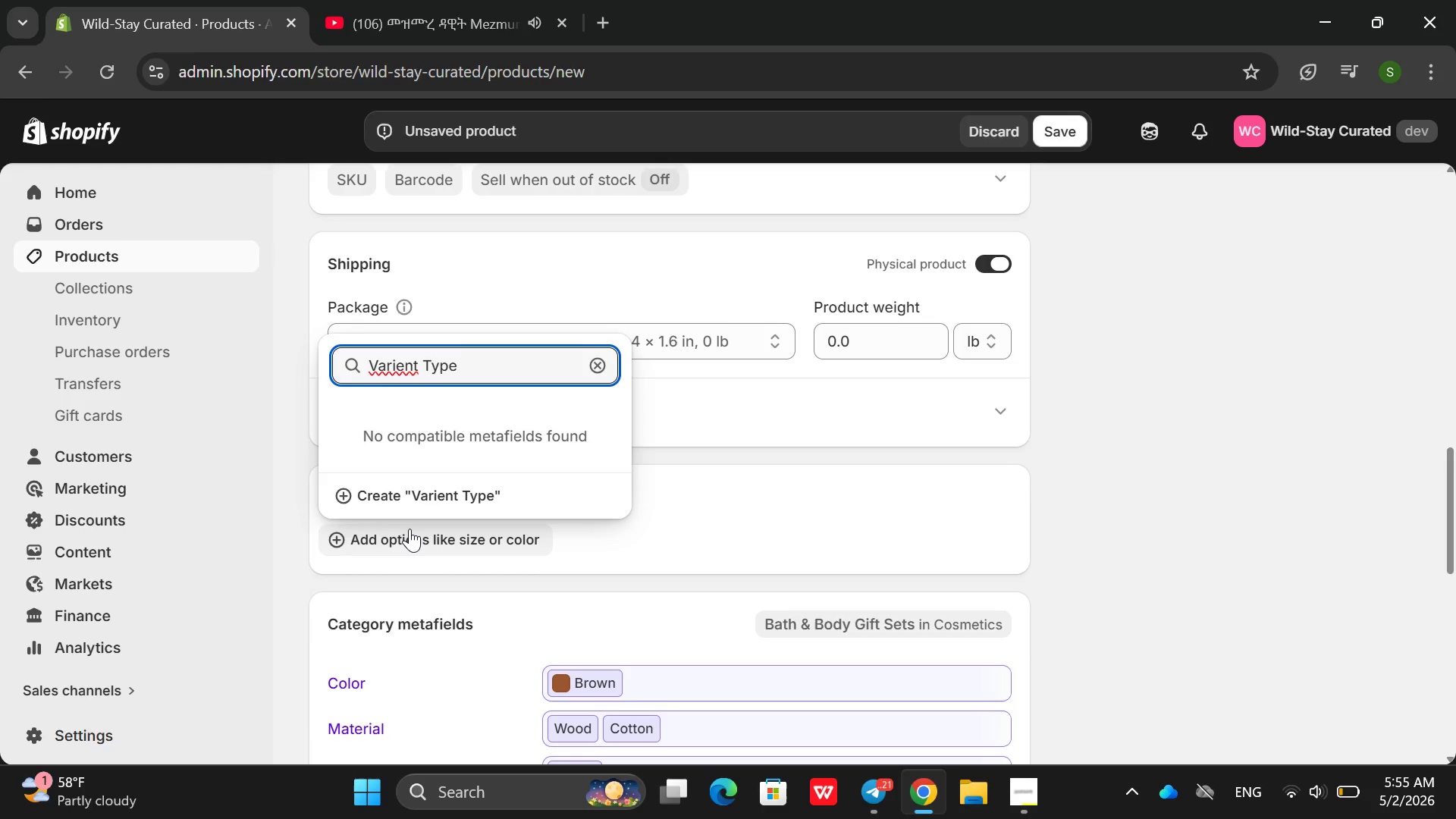 
key(ArrowRight)
 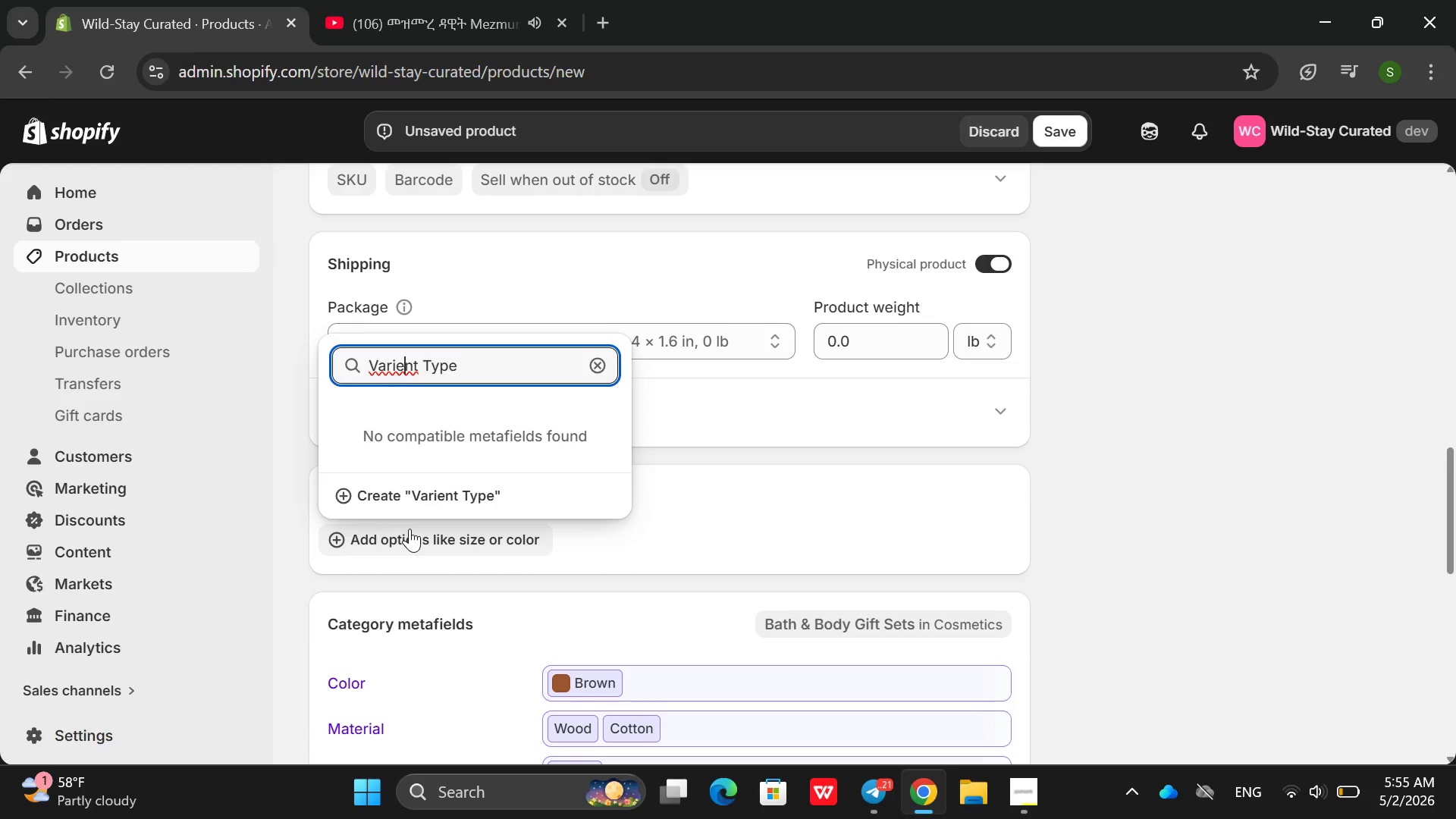 
key(Backspace)
 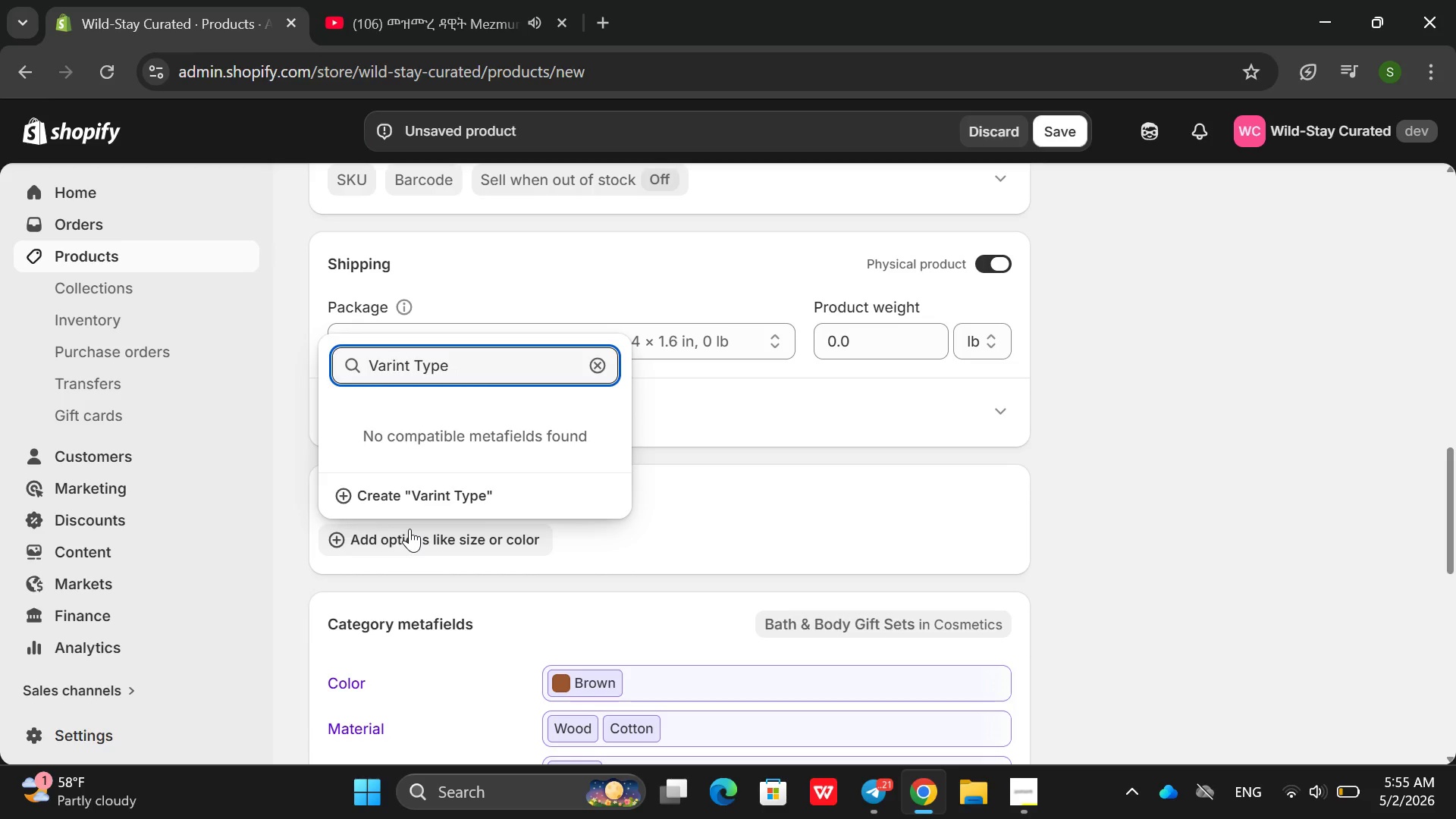 
key(A)
 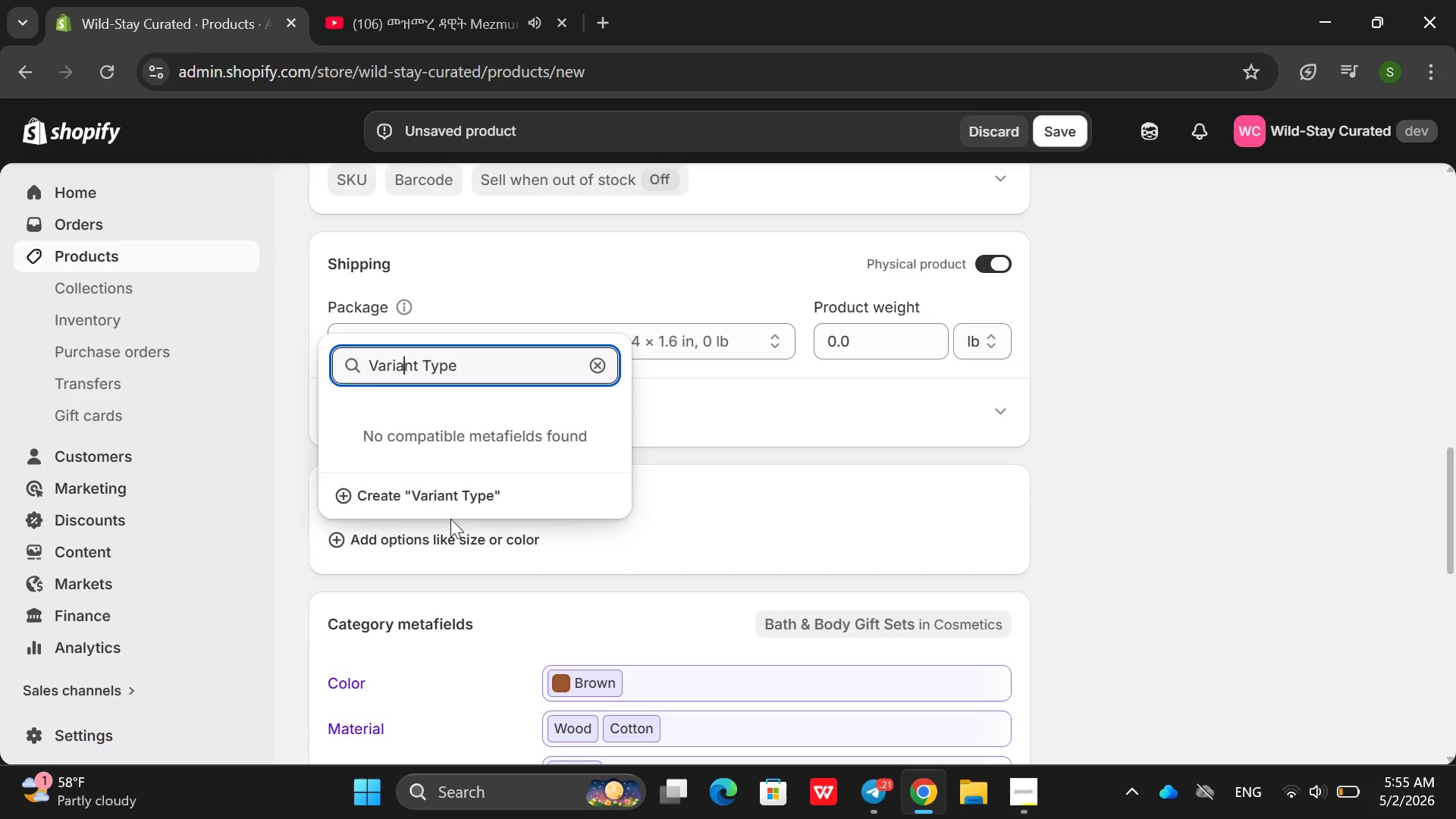 
left_click([487, 507])
 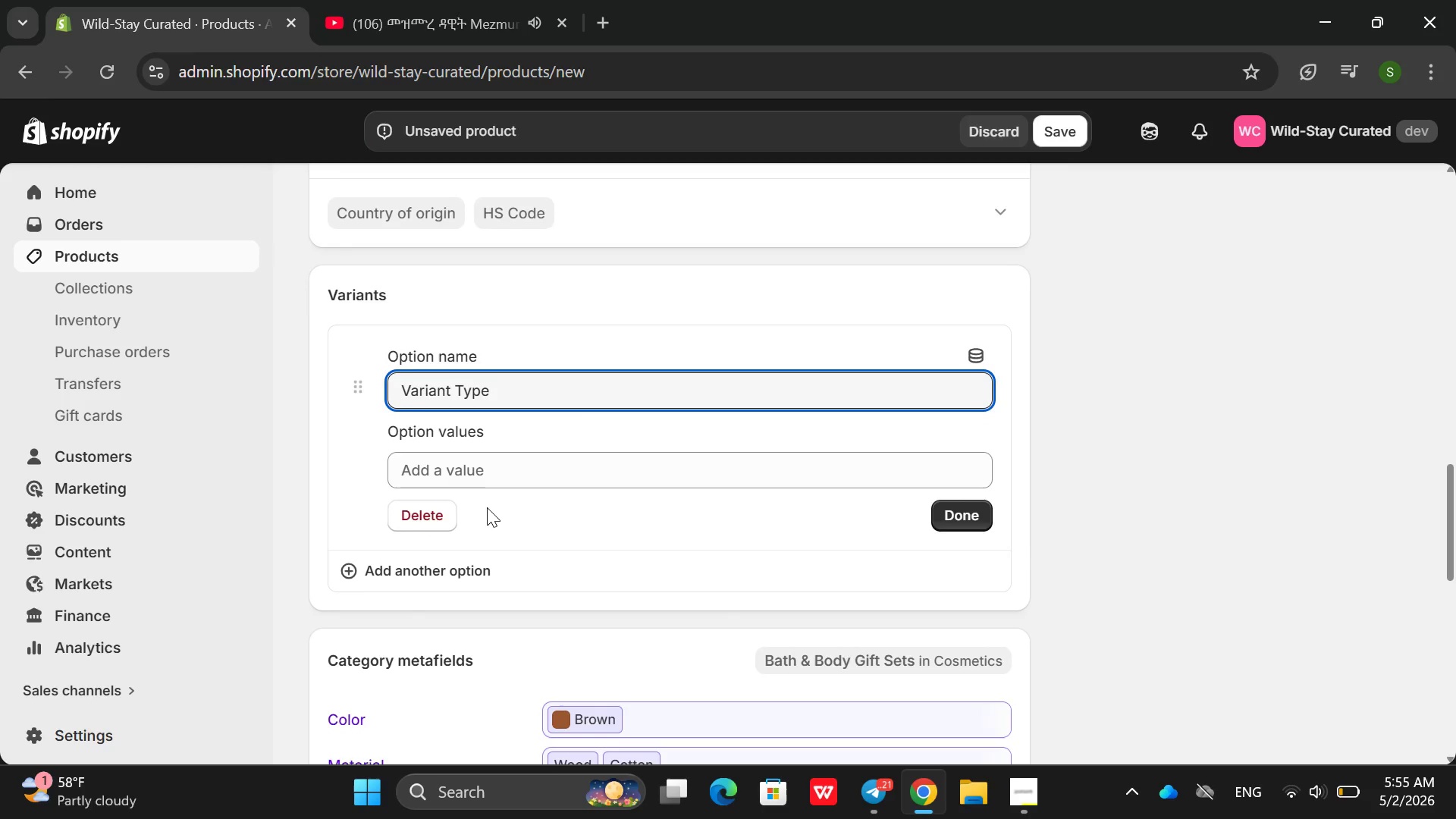 
left_click([467, 469])
 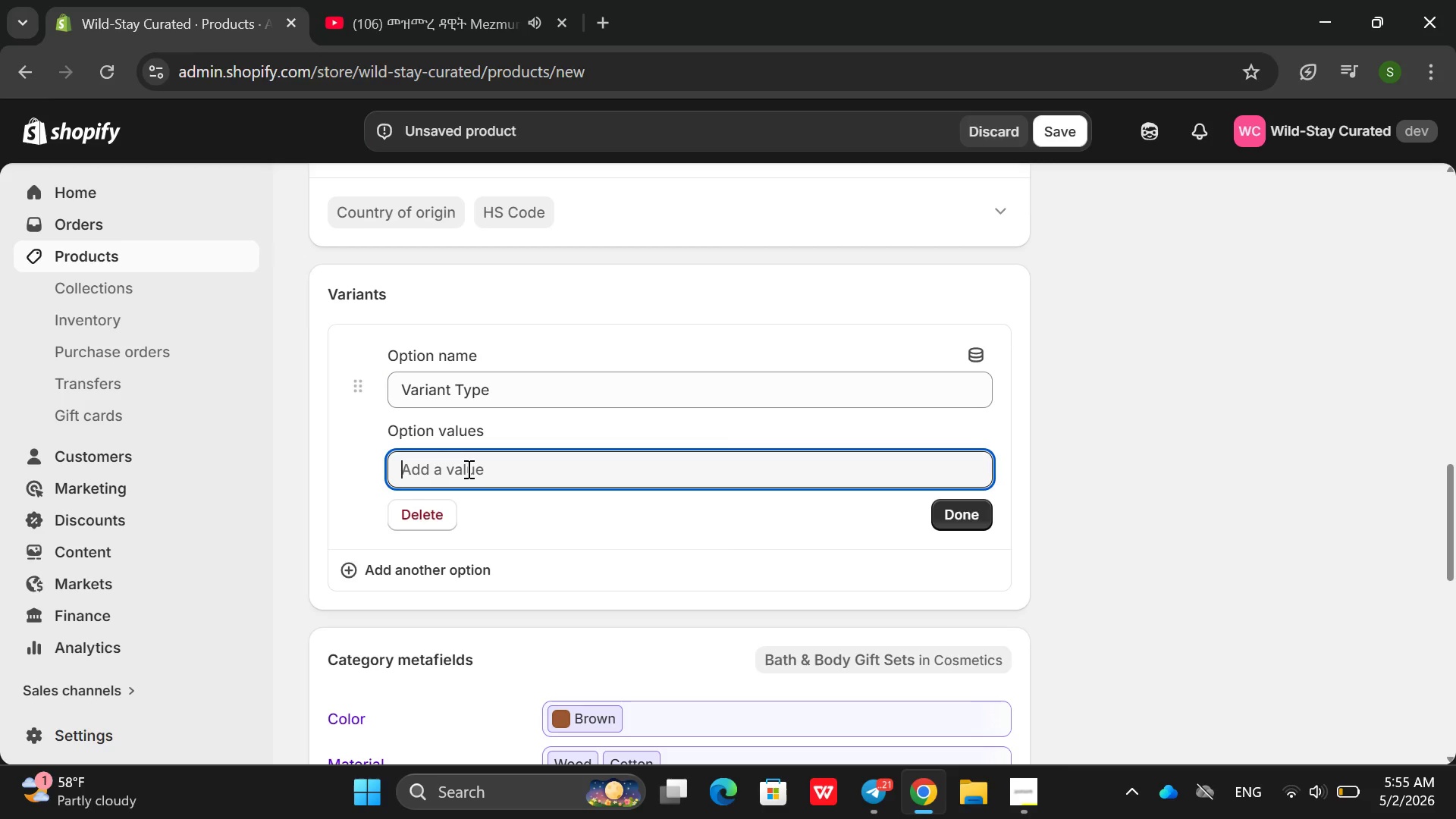 
type(Standard Edition)
 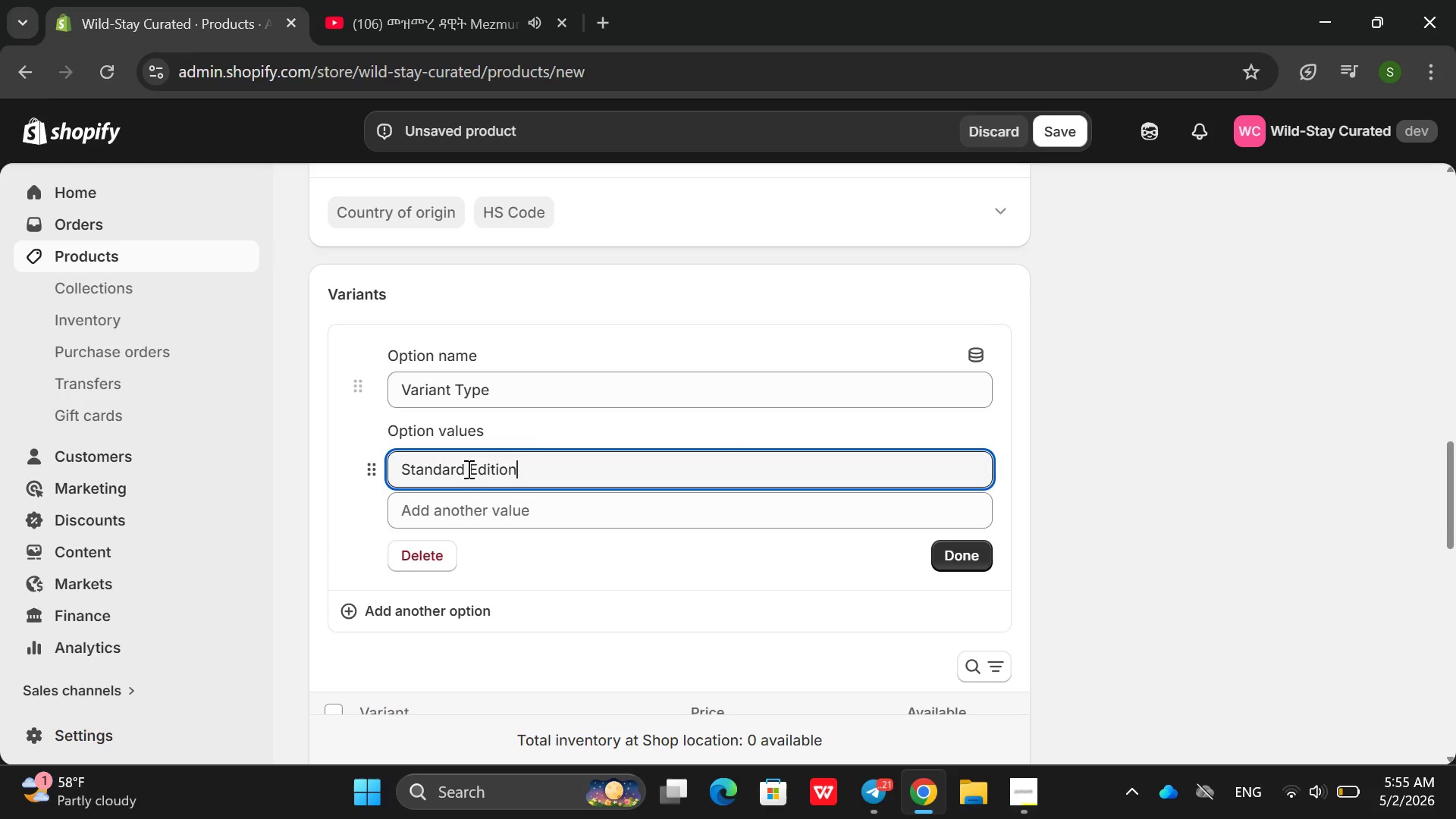 
left_click([423, 533])
 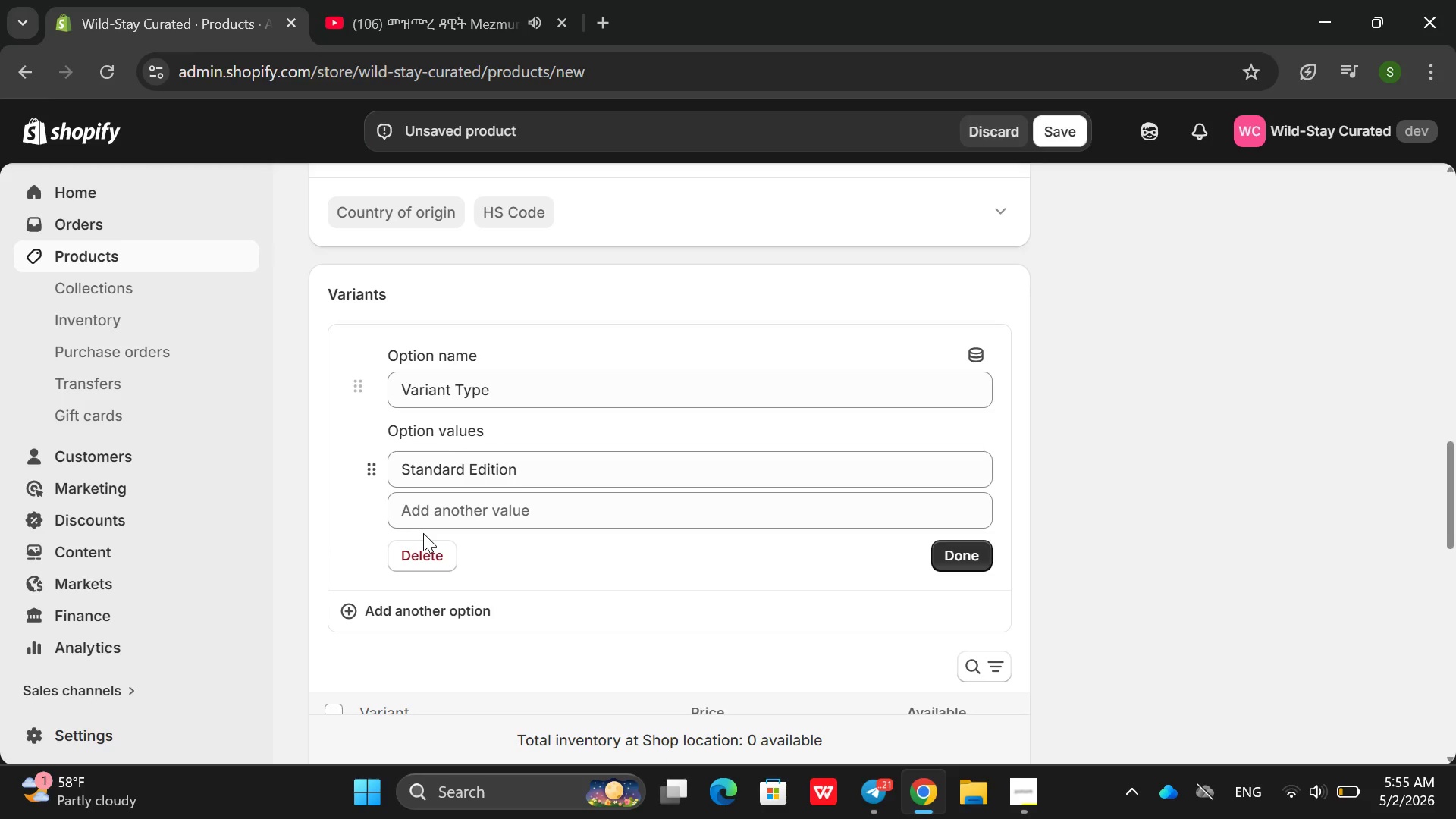 
hold_key(key=ShiftRight, duration=0.94)
 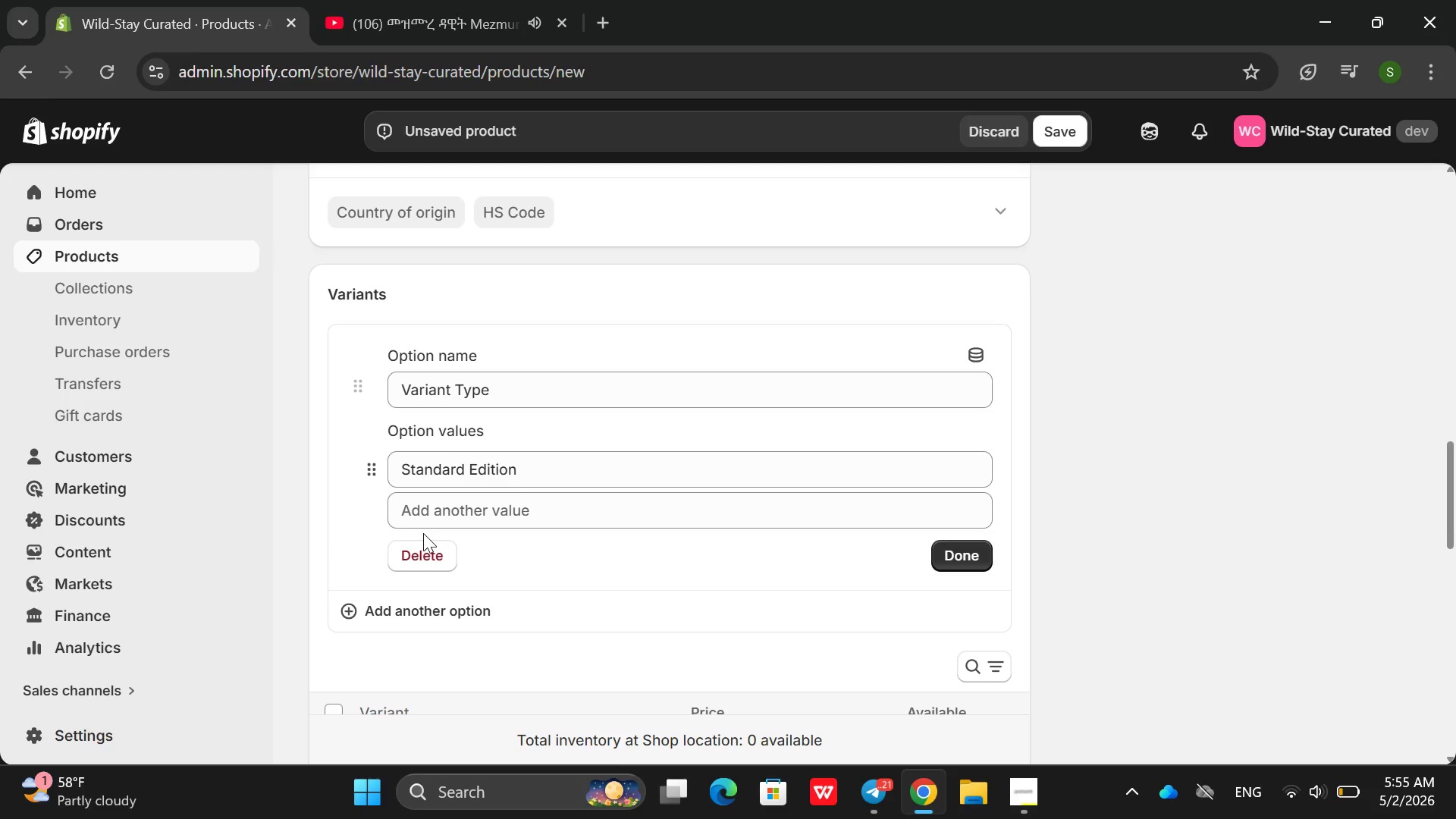 
key(Q)
 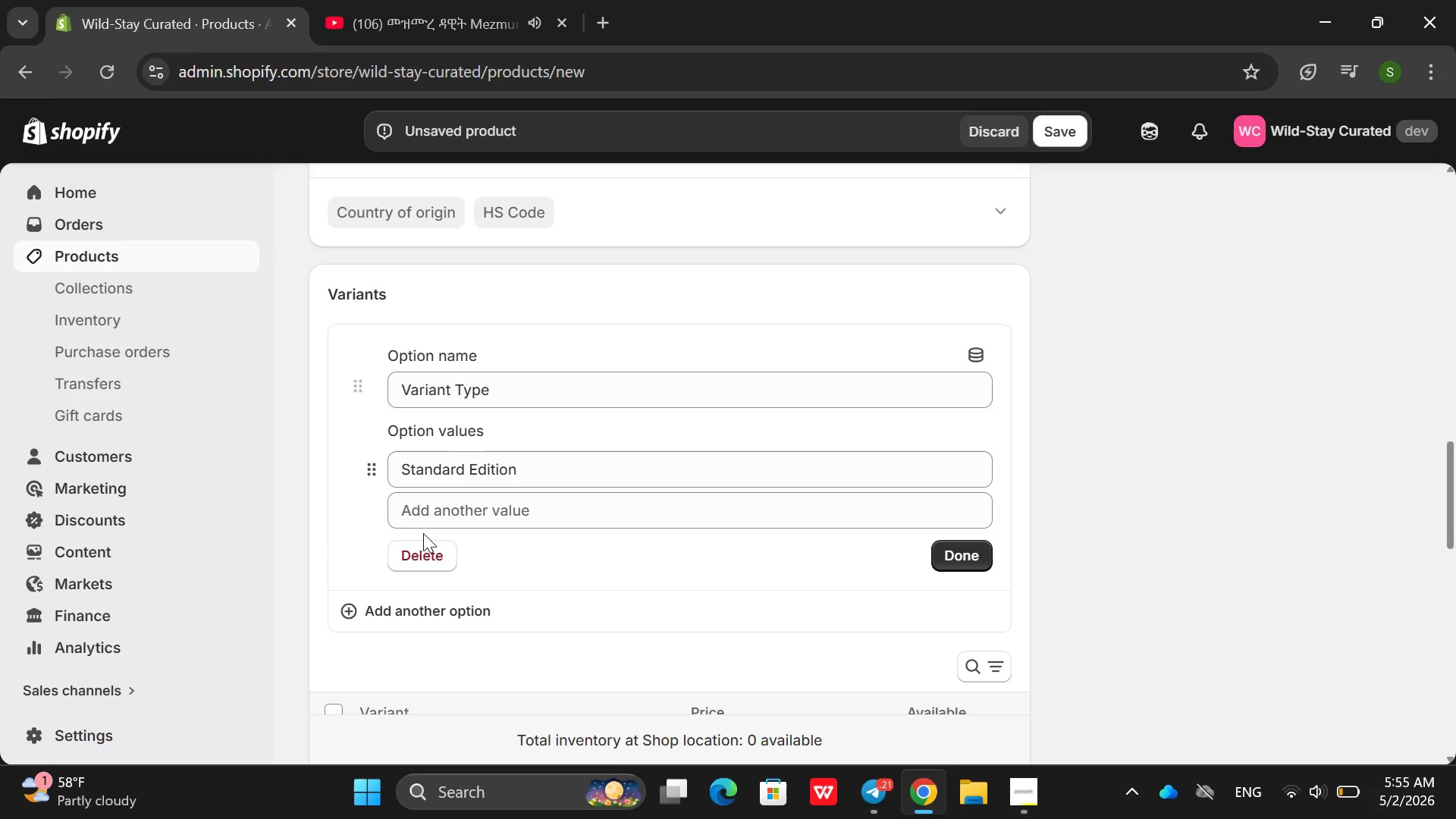 
key(Shift+ShiftRight)
 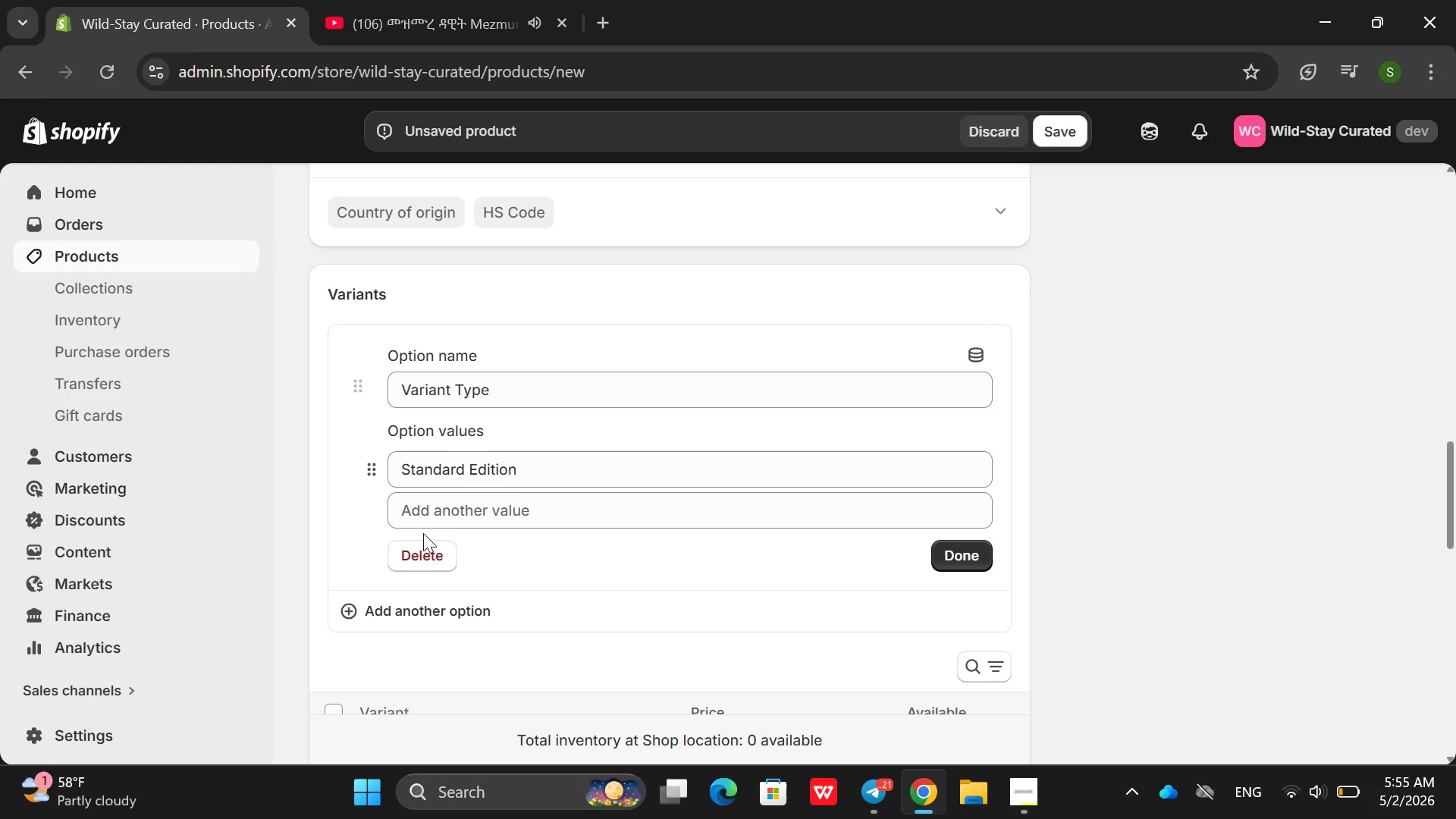 
left_click([465, 518])
 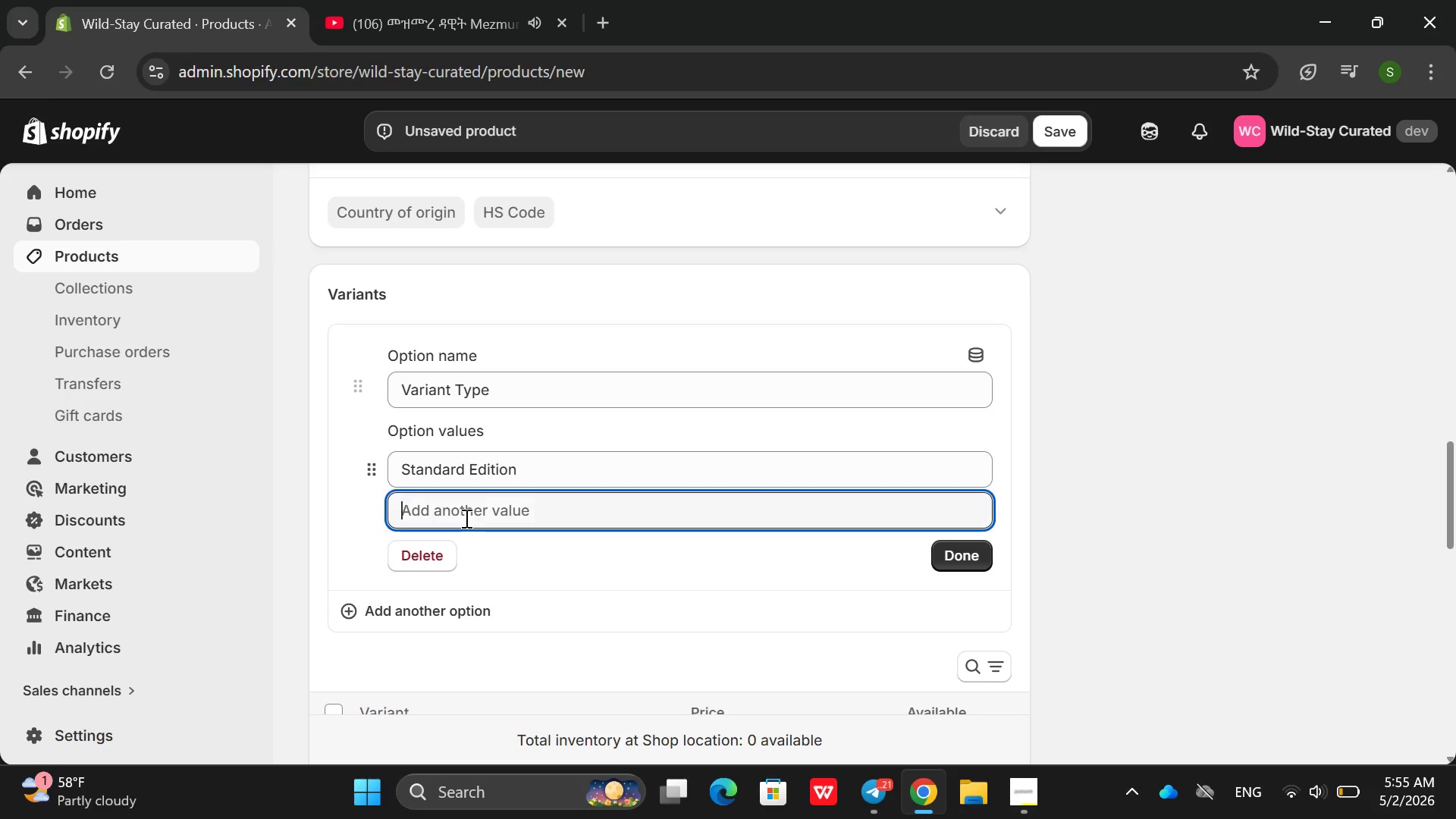 
type(QUeen Loft)
 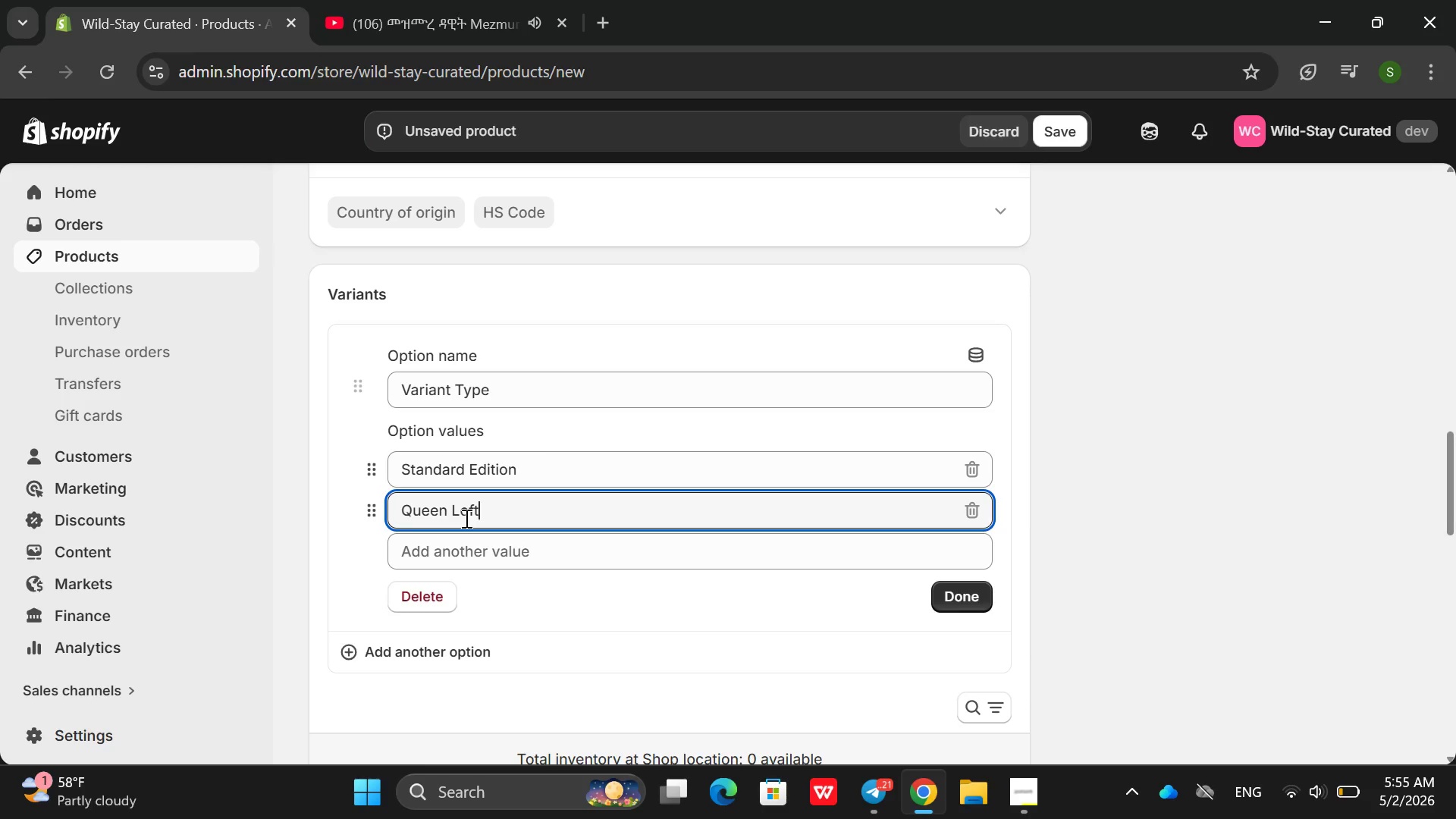 
left_click([431, 560])
 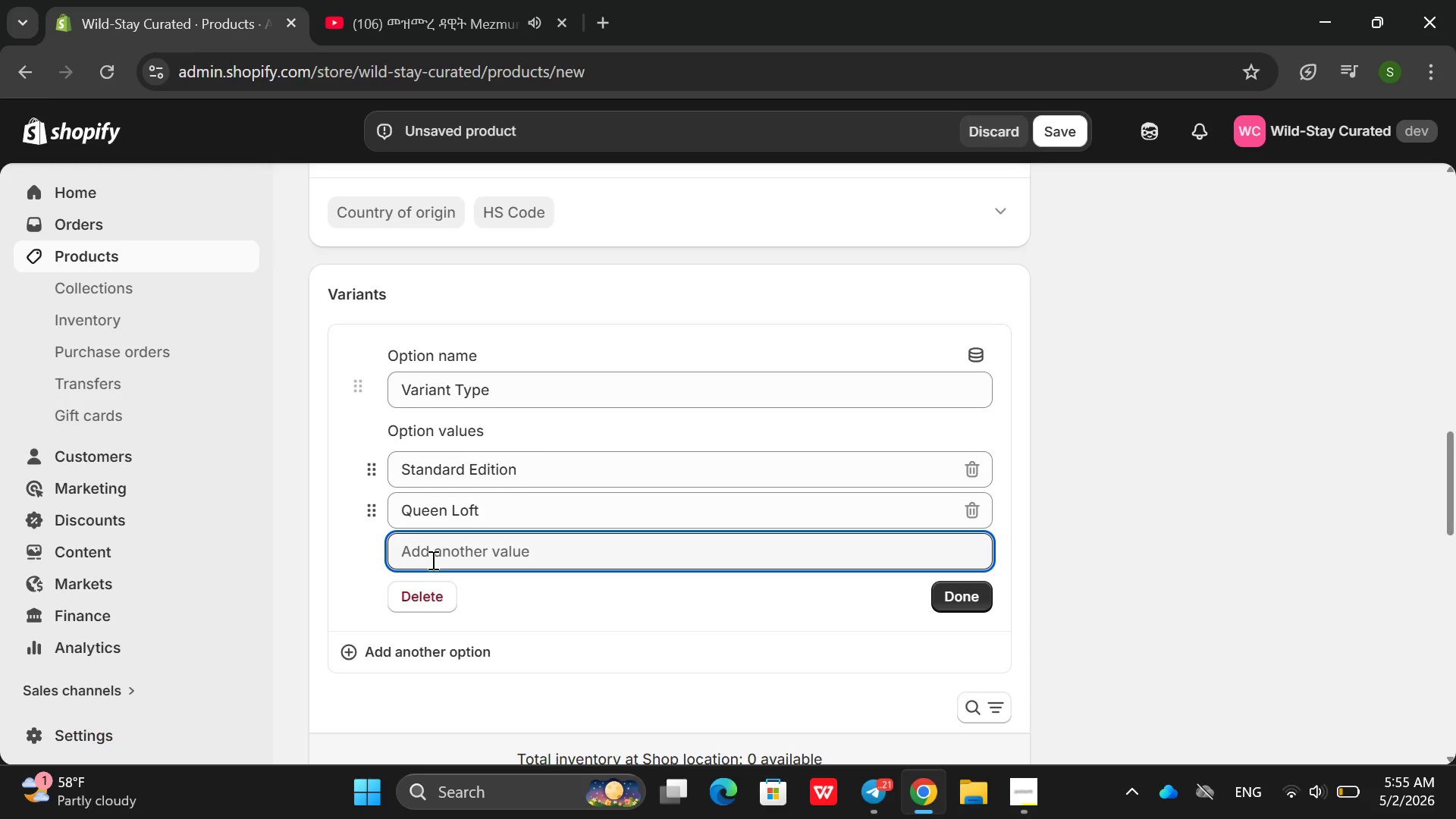 
type(QWww)
key(Backspace)
key(Backspace)
key(Backspace)
key(Backspace)
type(Weelke)
key(Backspace)
key(Backspace)
key(Backspace)
type(kedn)
key(Backspace)
key(Backspace)
type(nd  Stay(prm)
key(Backspace)
type(emium))
 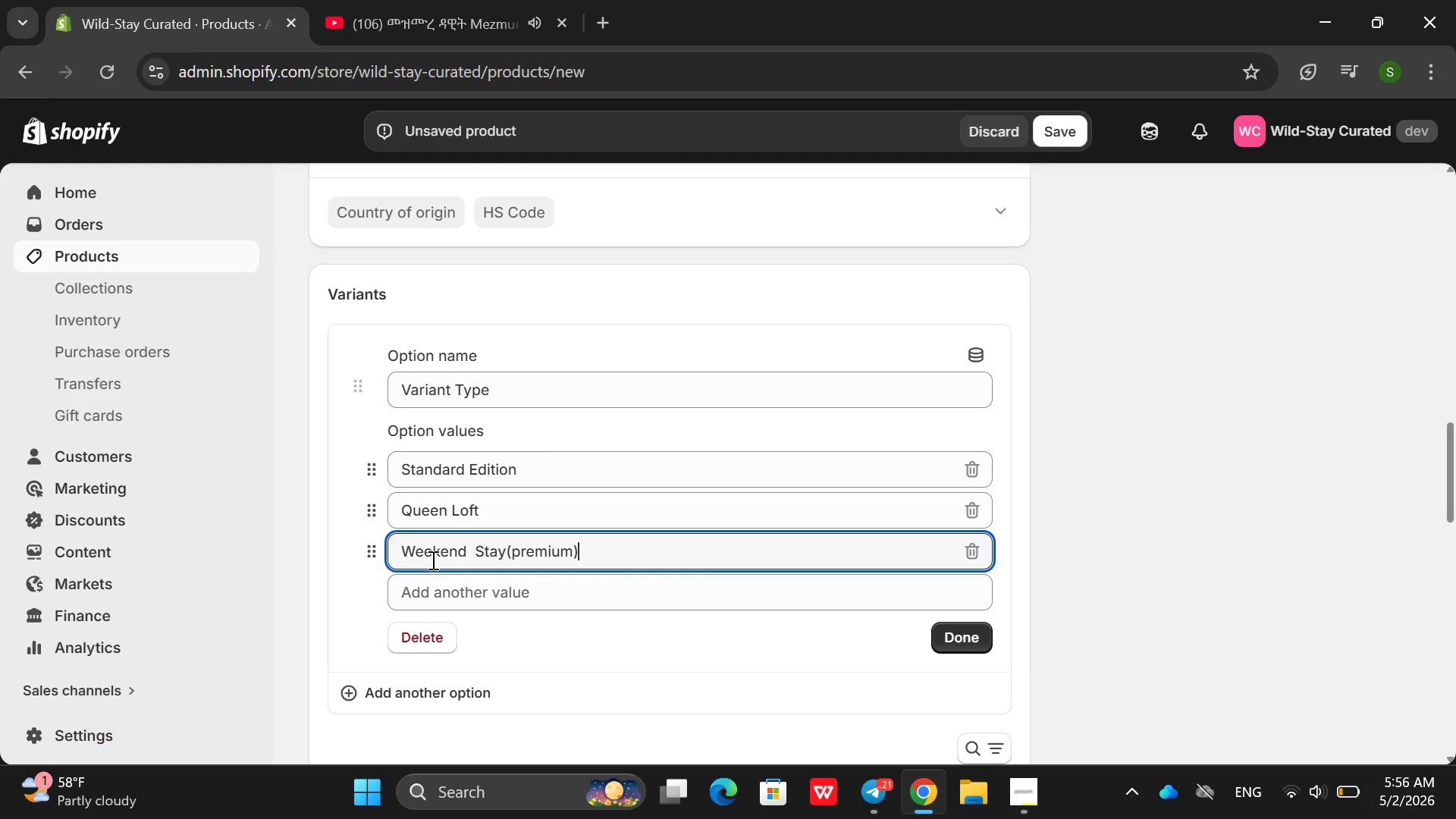 
left_click([450, 573])
 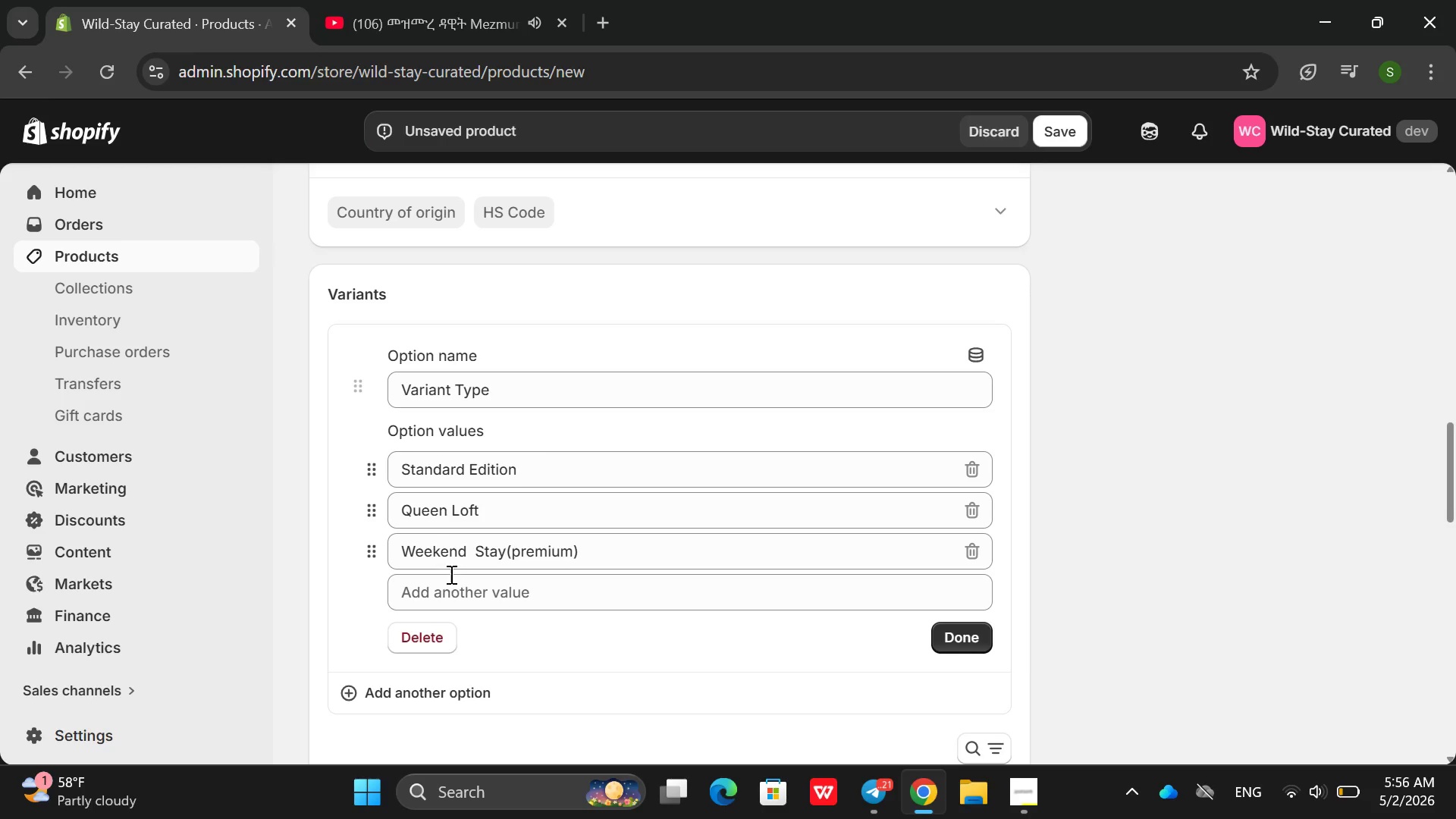 
left_click([448, 578])
 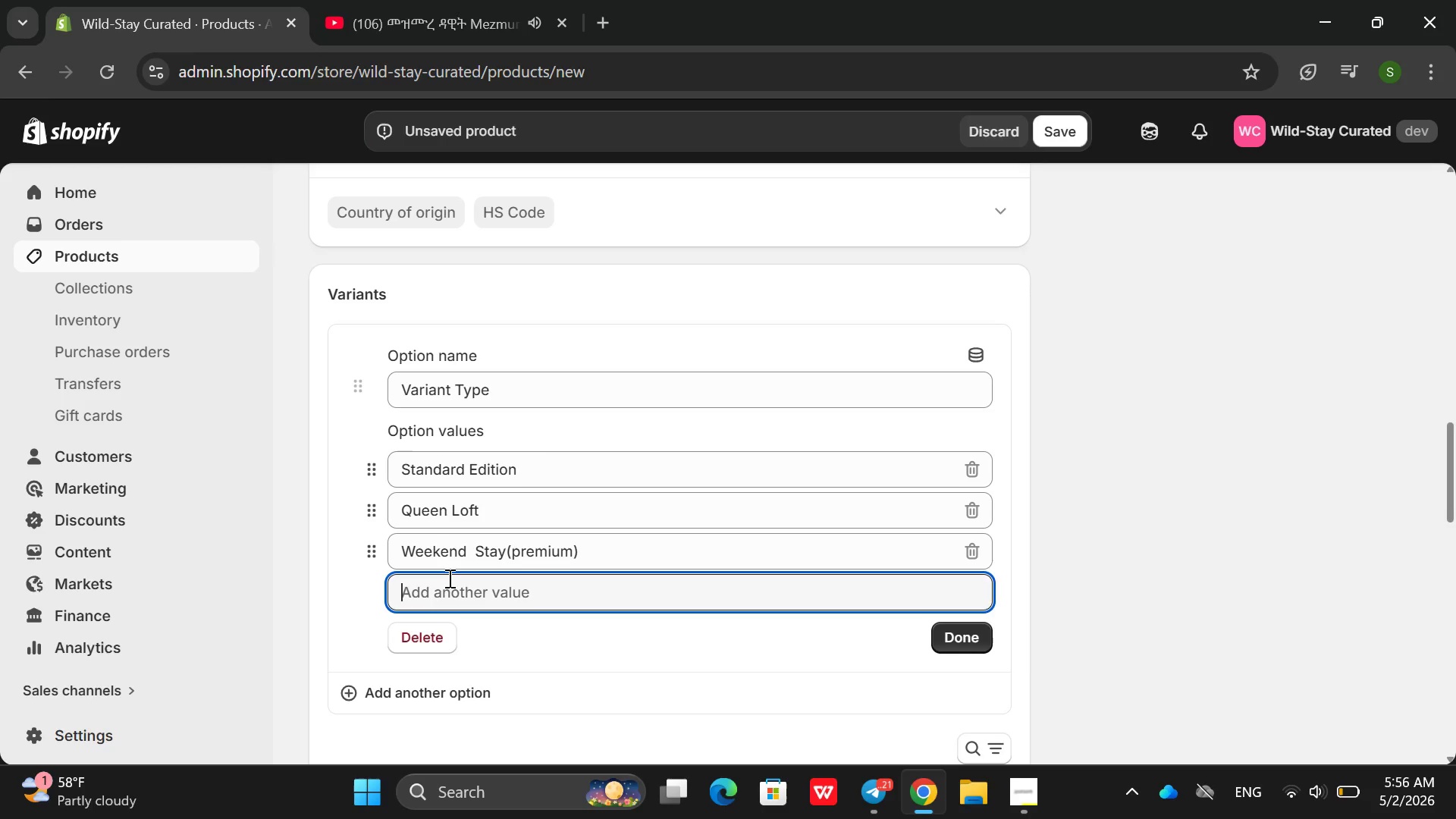 
type(Queen Lofr )
 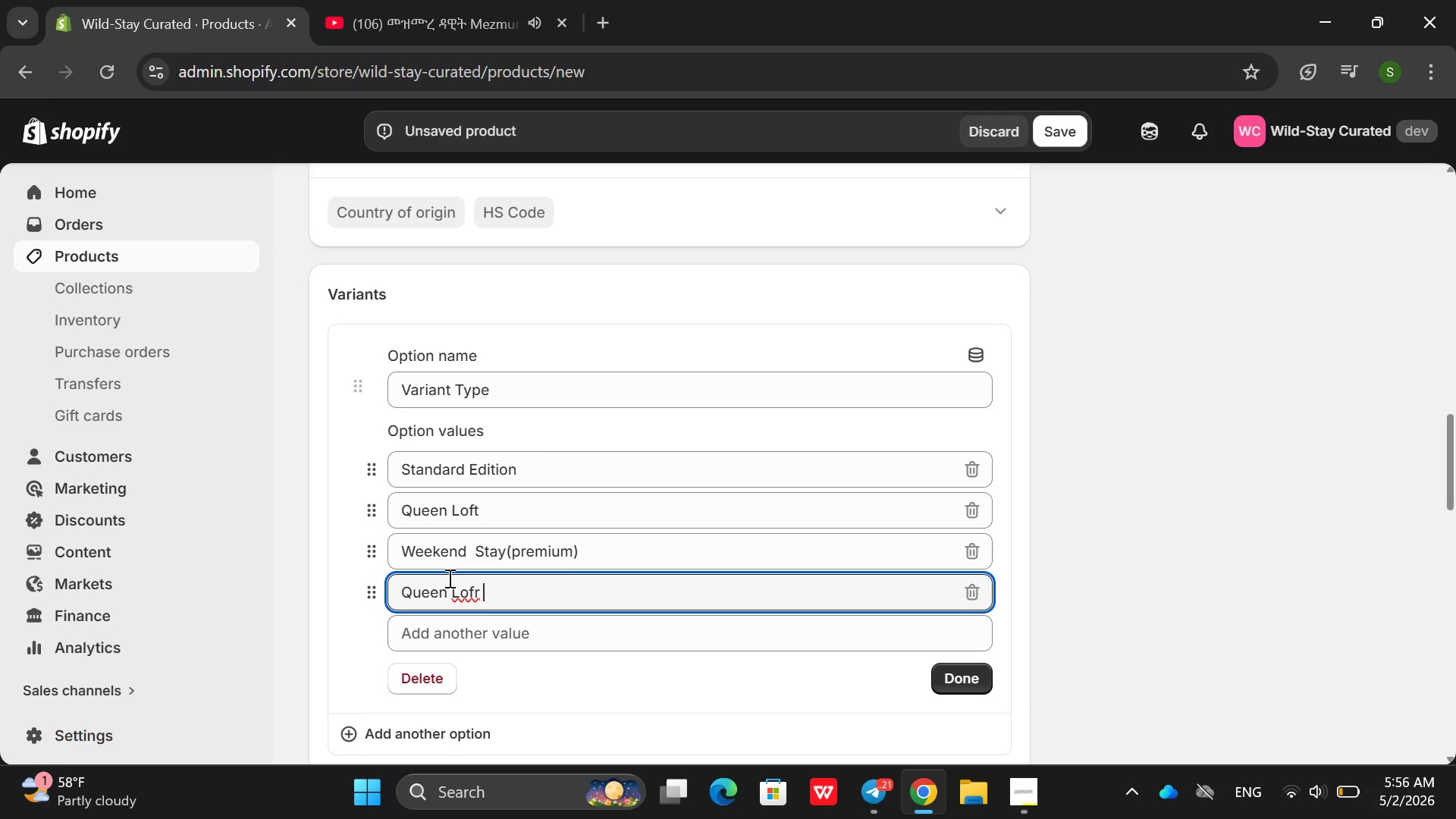 
wait(7.27)
 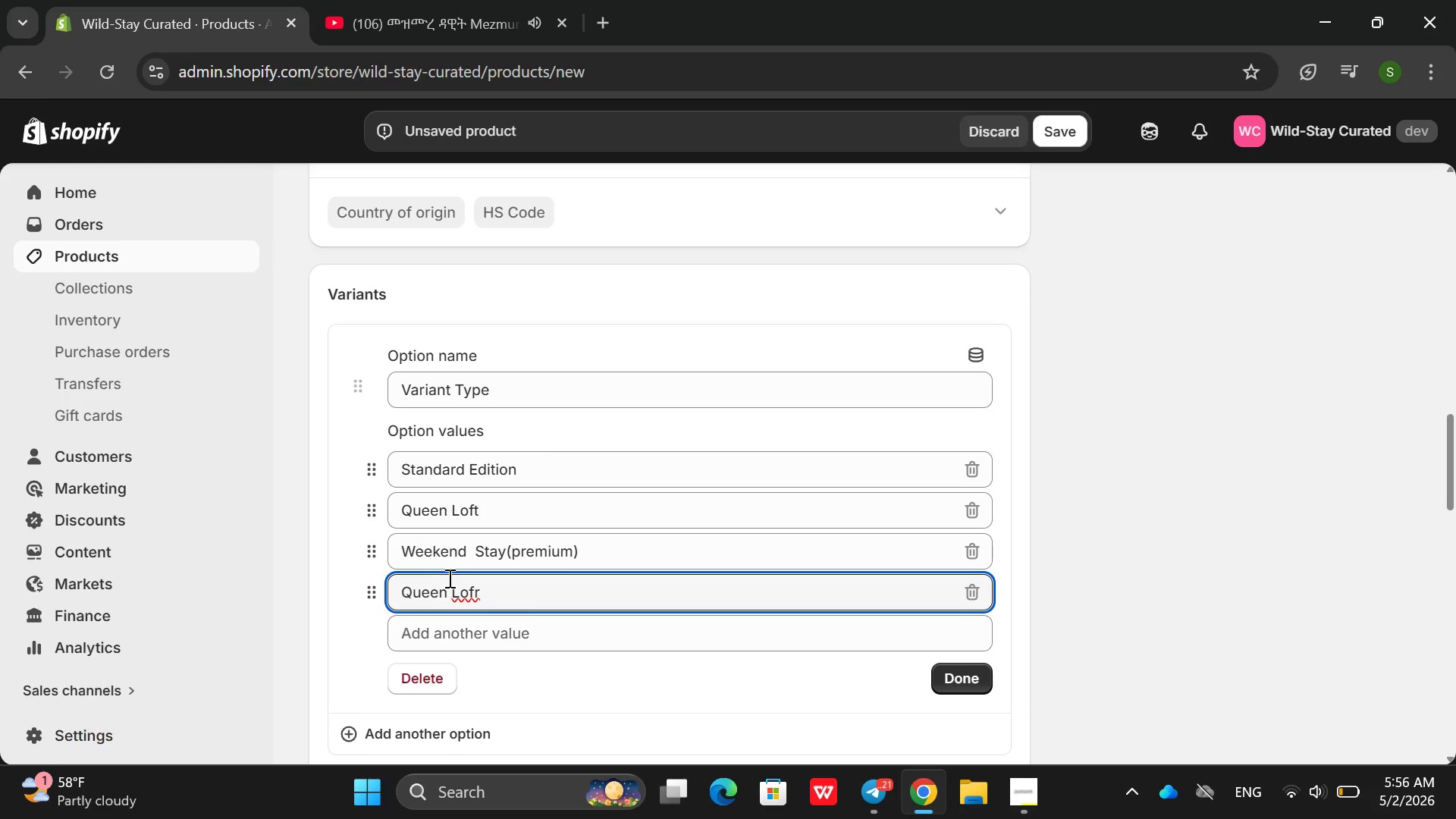 
key(Backspace)
 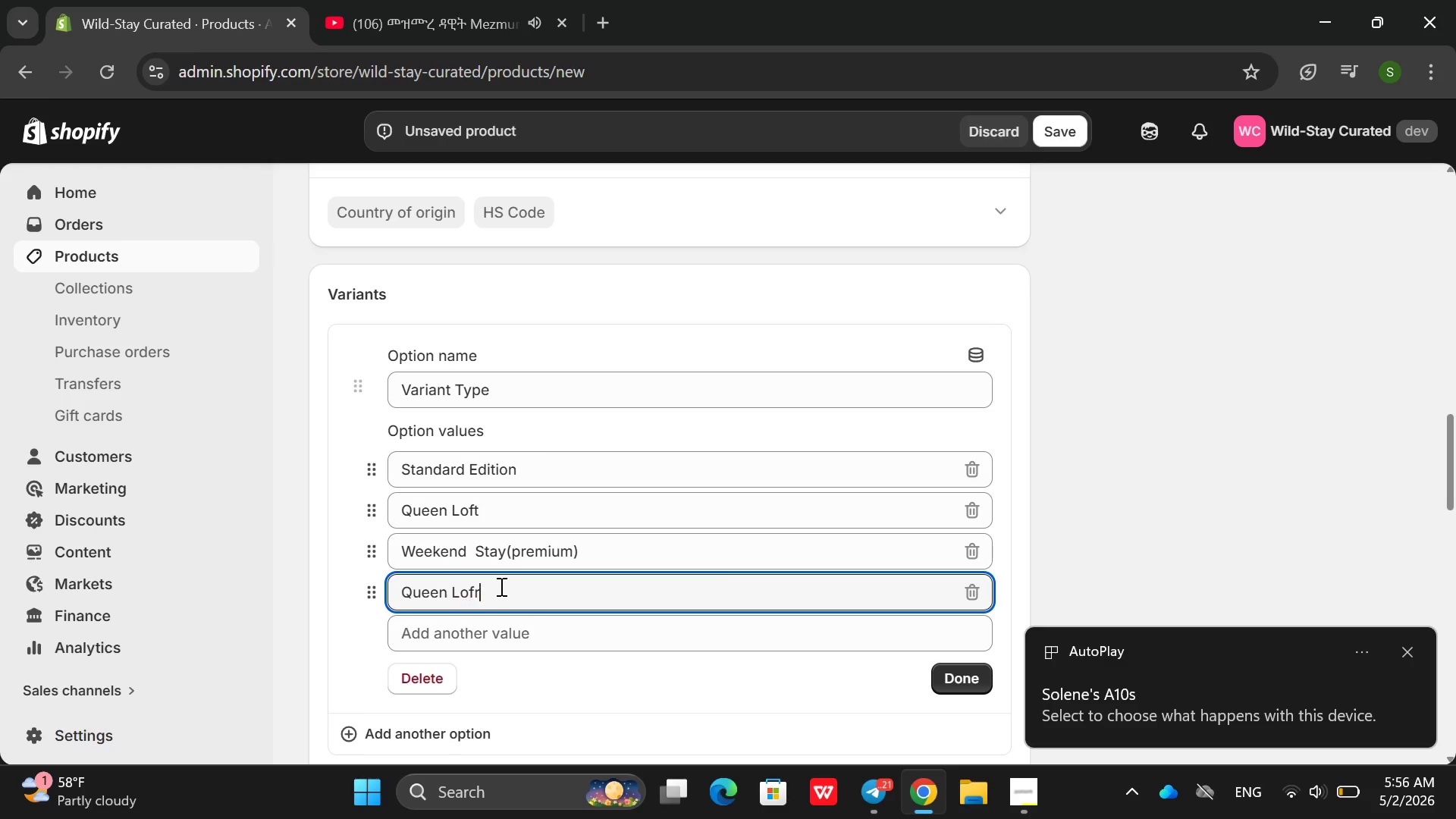 
key(Backspace)
 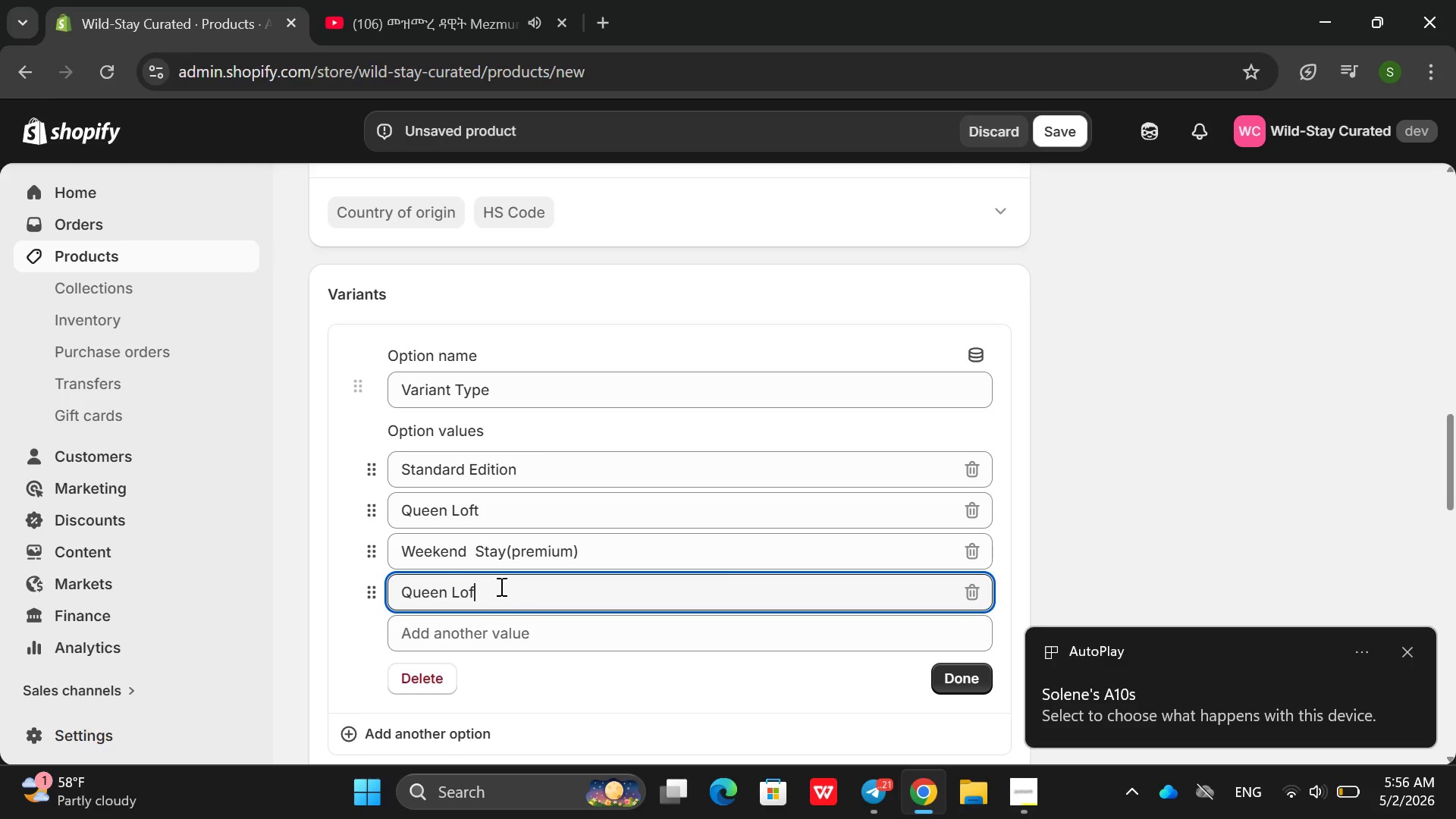 
key(T)
 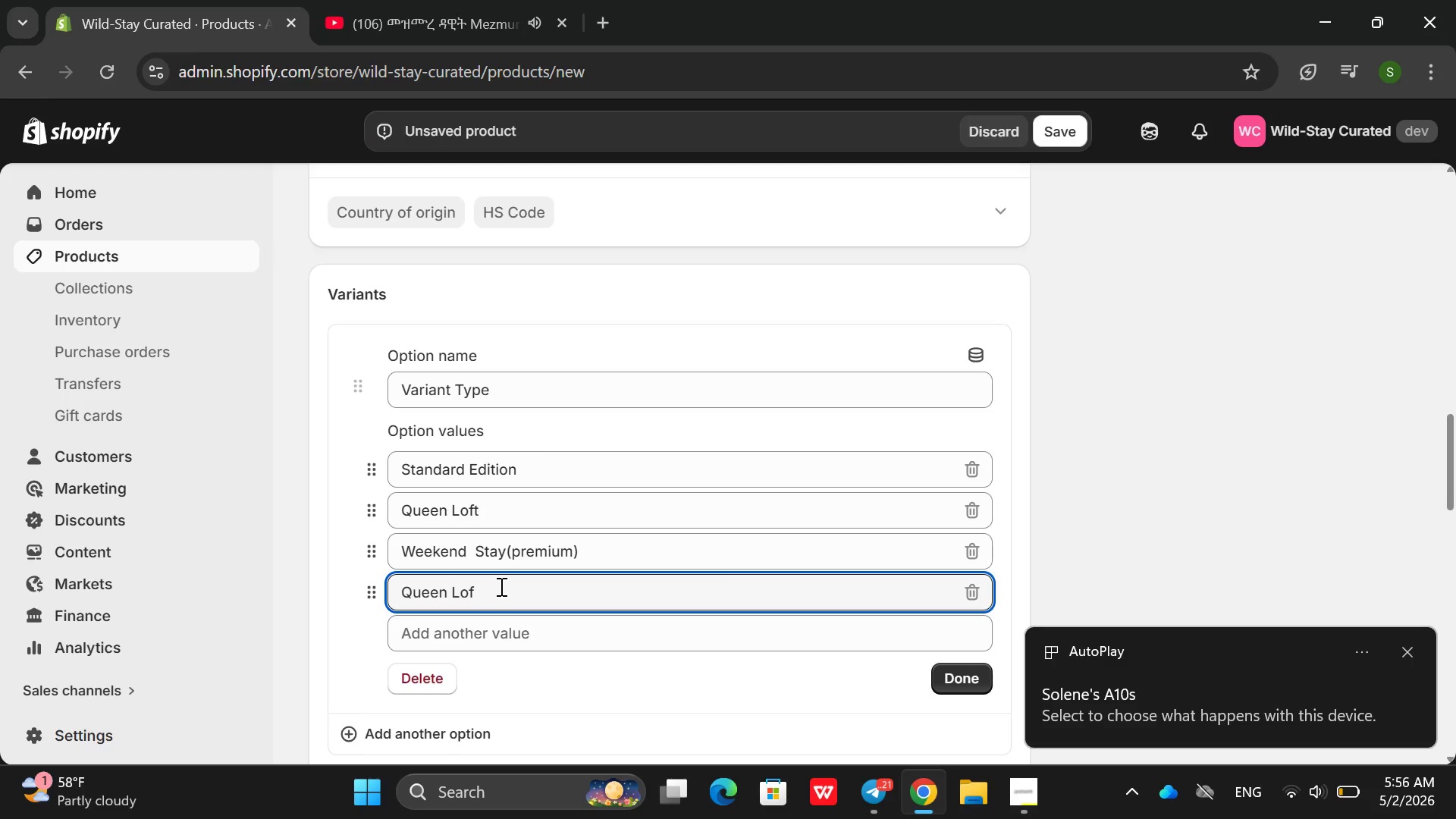 
key(Space)
 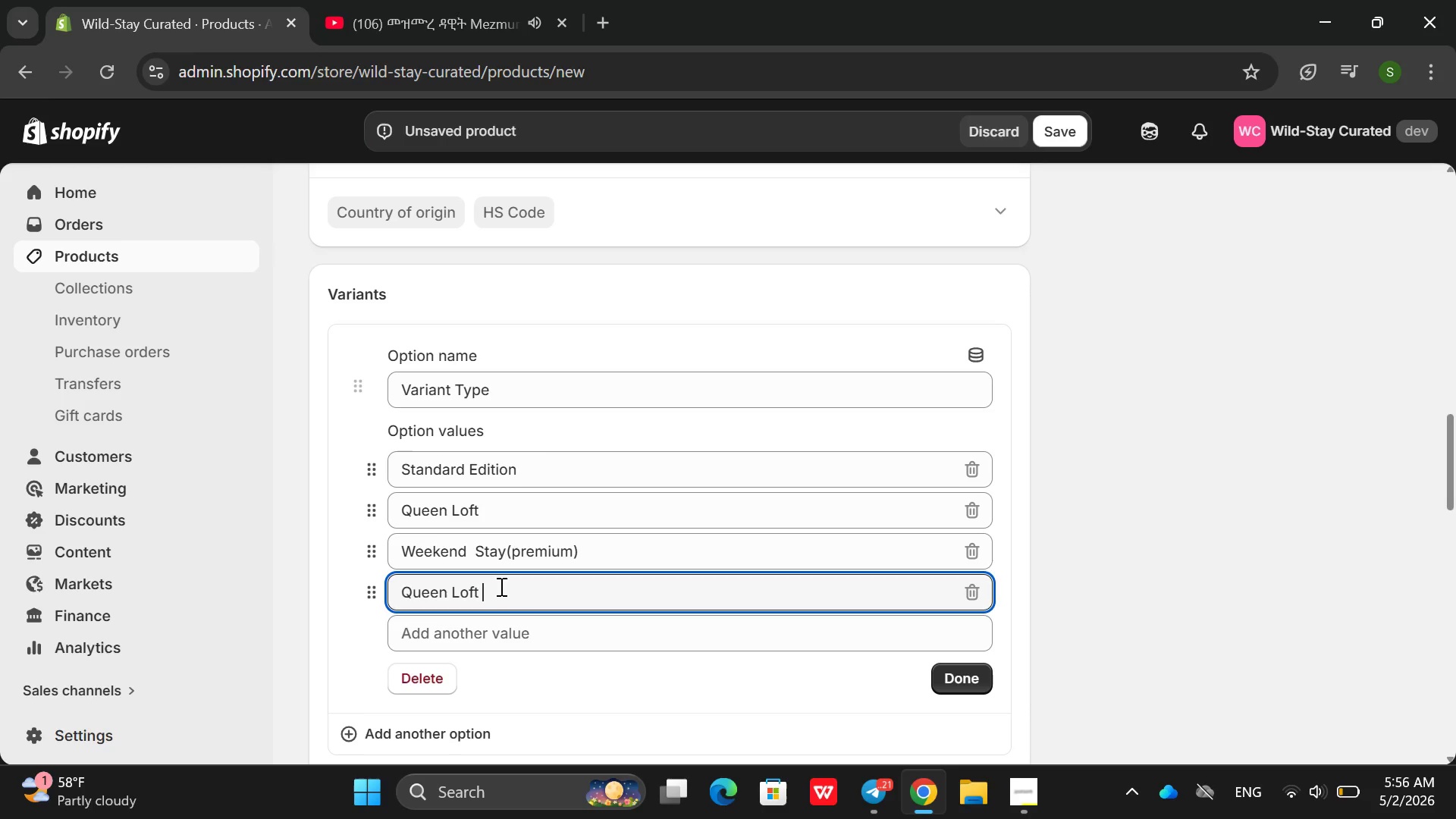 
wait(6.39)
 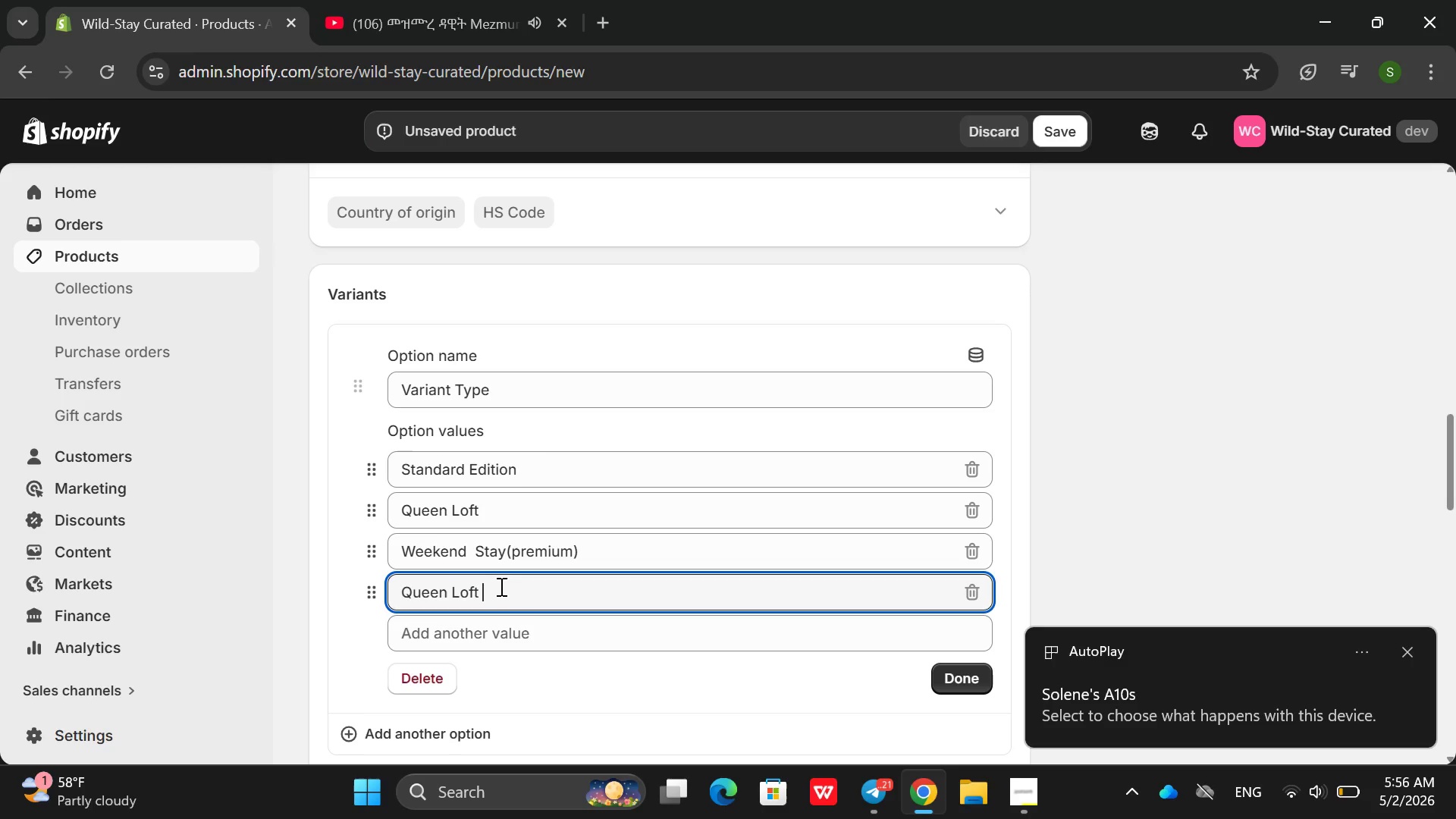 
key(Backspace)
type((deluxe))
 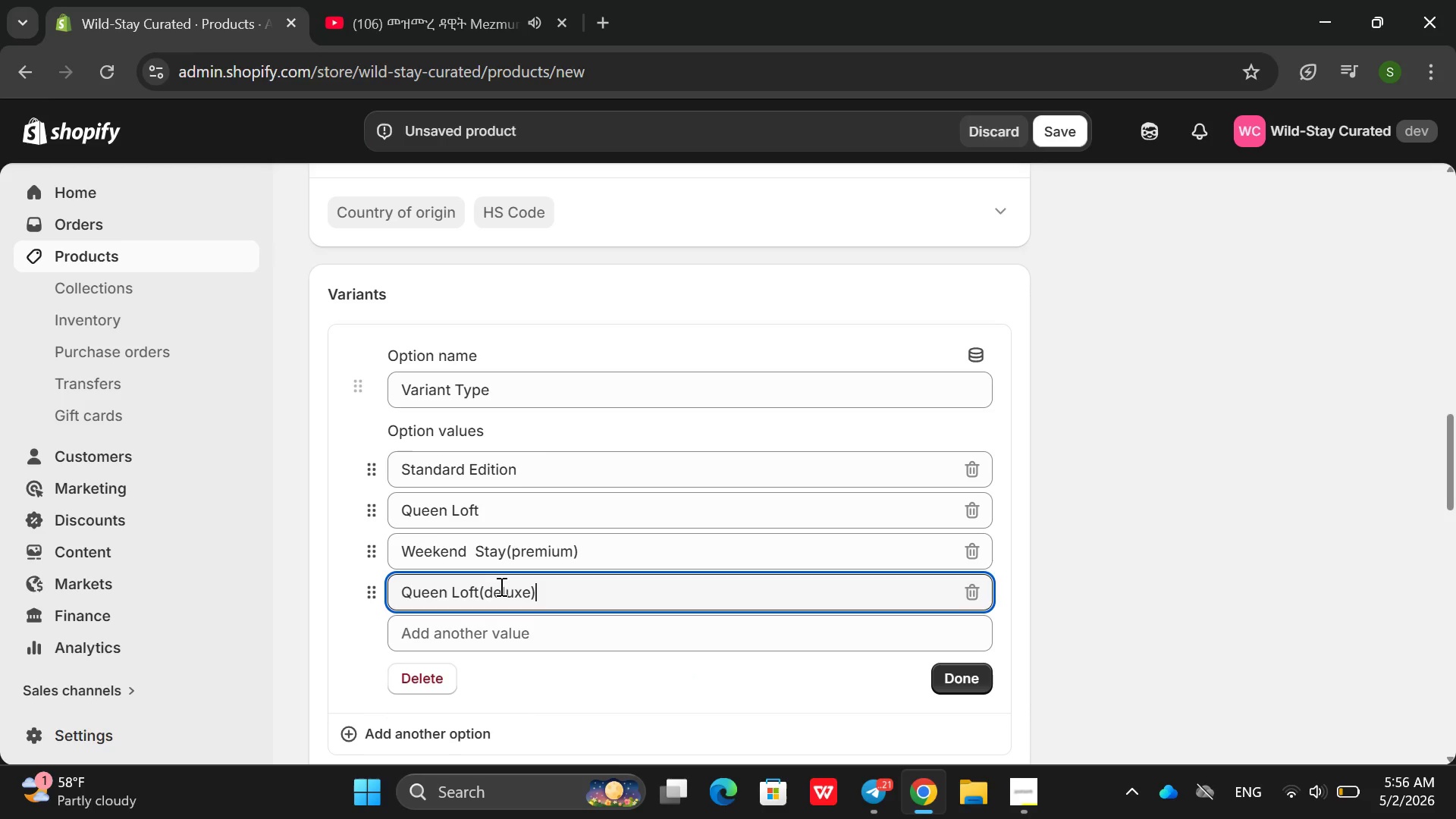 
key(Shift+W)
 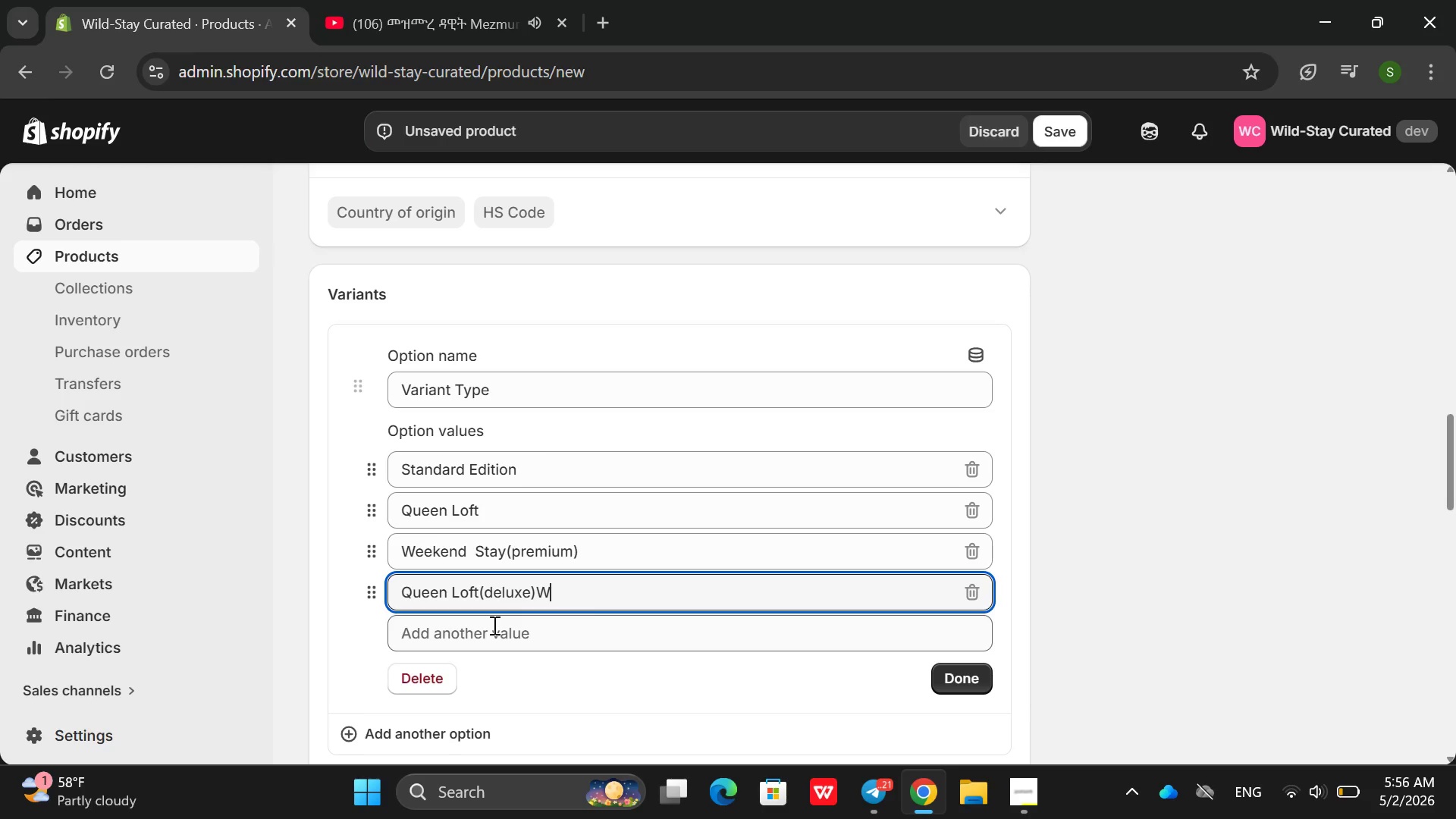 
key(Backspace)
 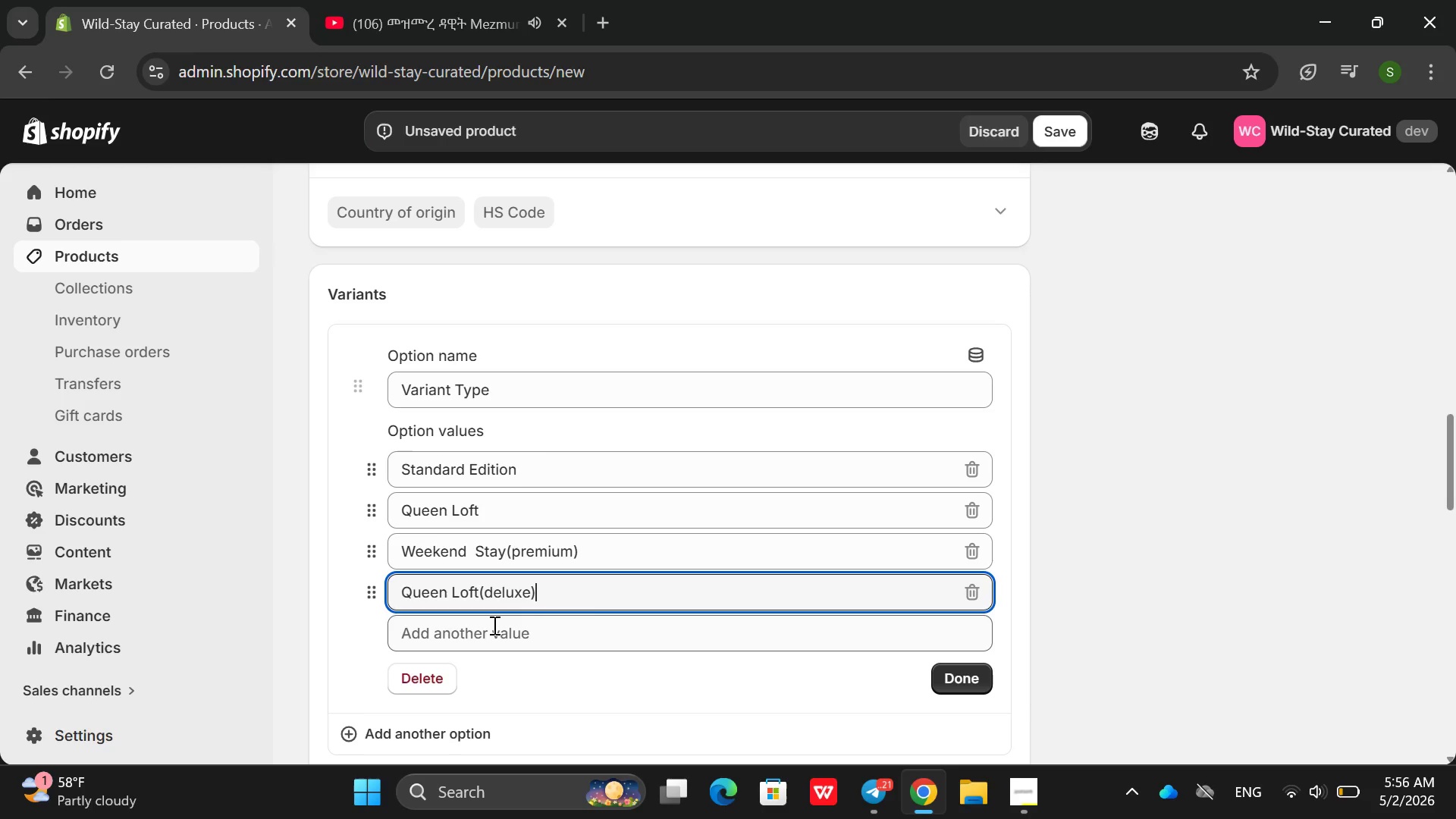 
left_click([493, 625])
 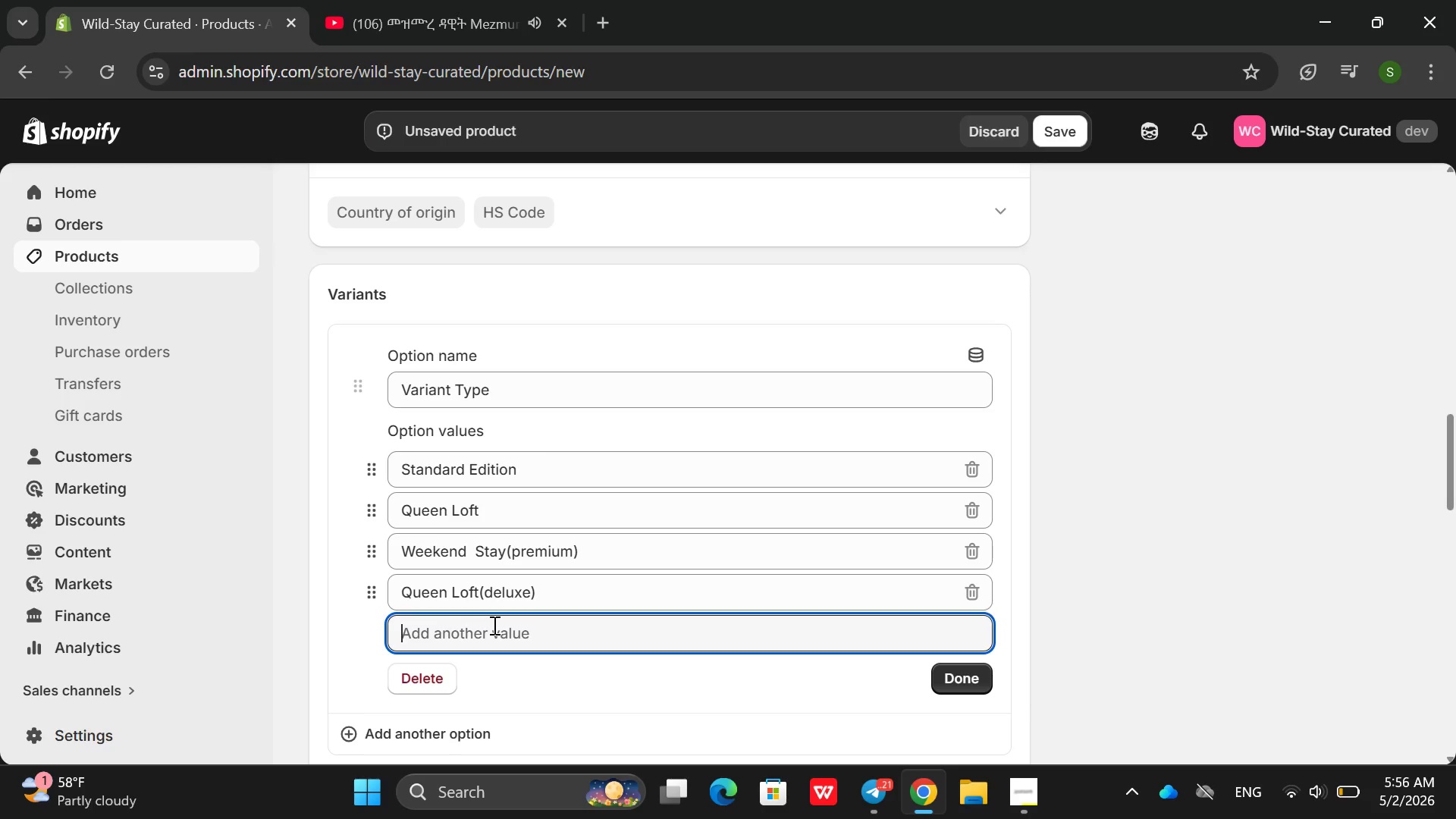 
type(WEeeedn)
key(Backspace)
key(Backspace)
type(eekend Stay(standard()
key(Backspace)
type())
 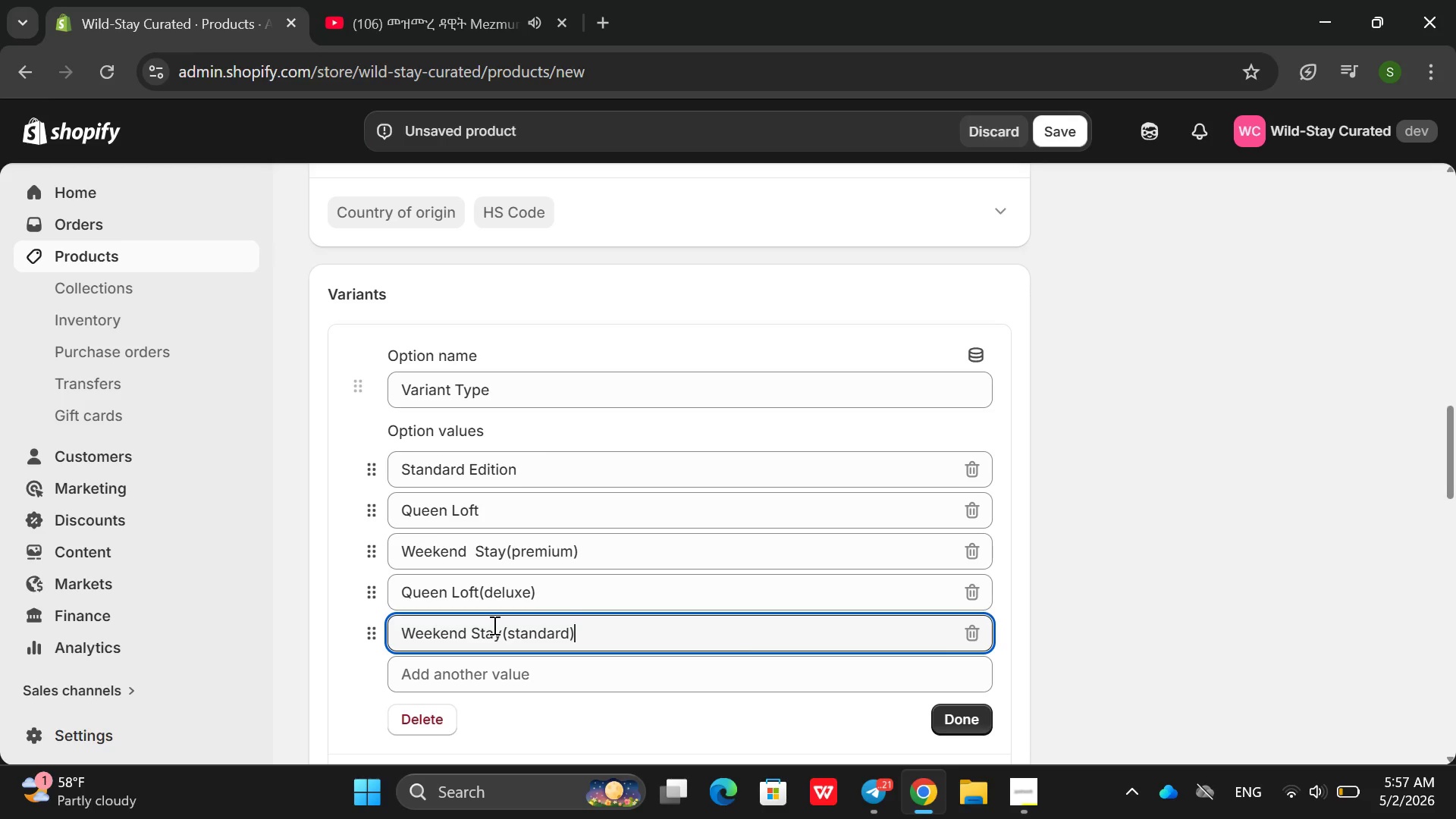 
wait(7.53)
 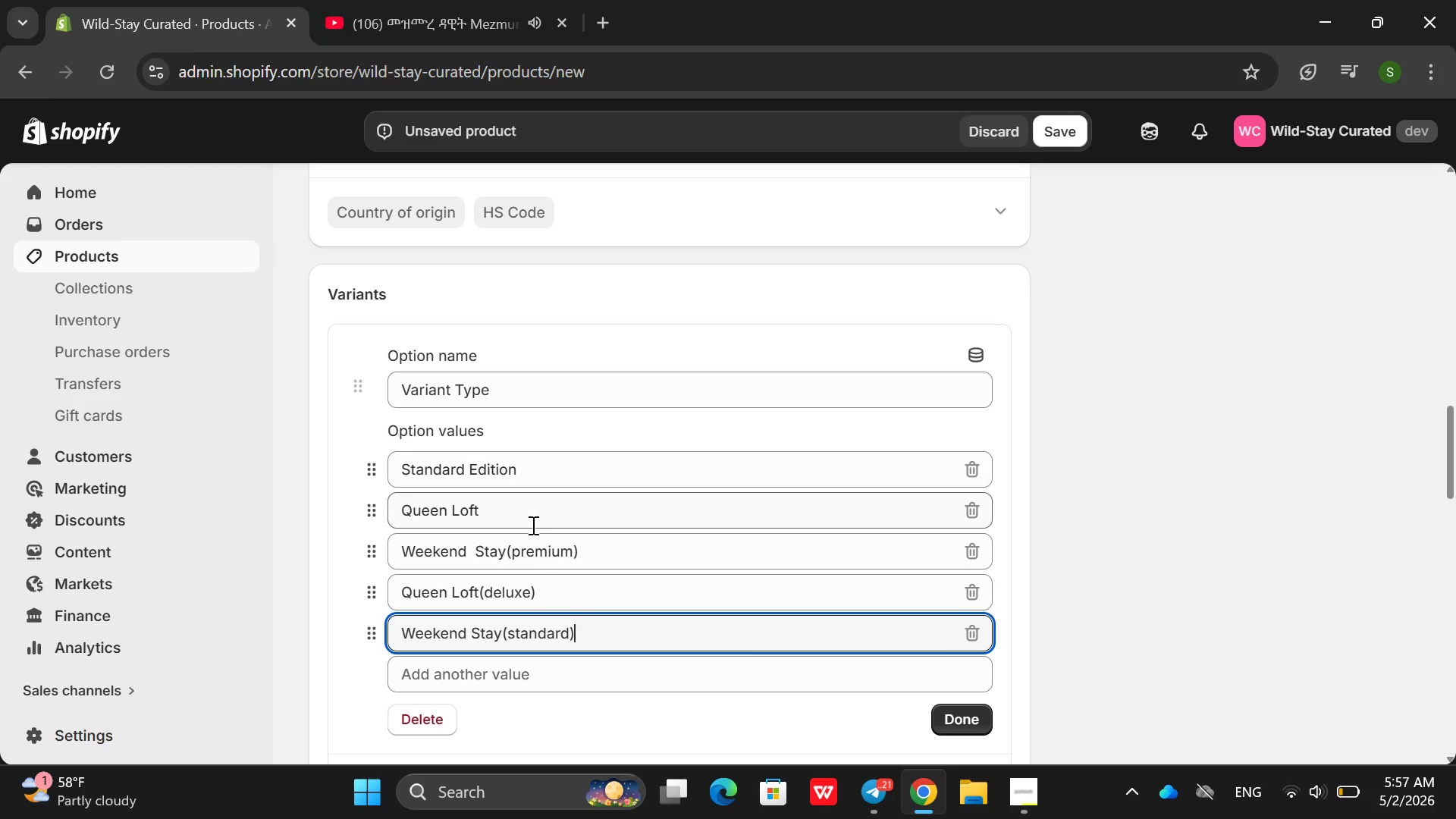 
left_click([960, 726])
 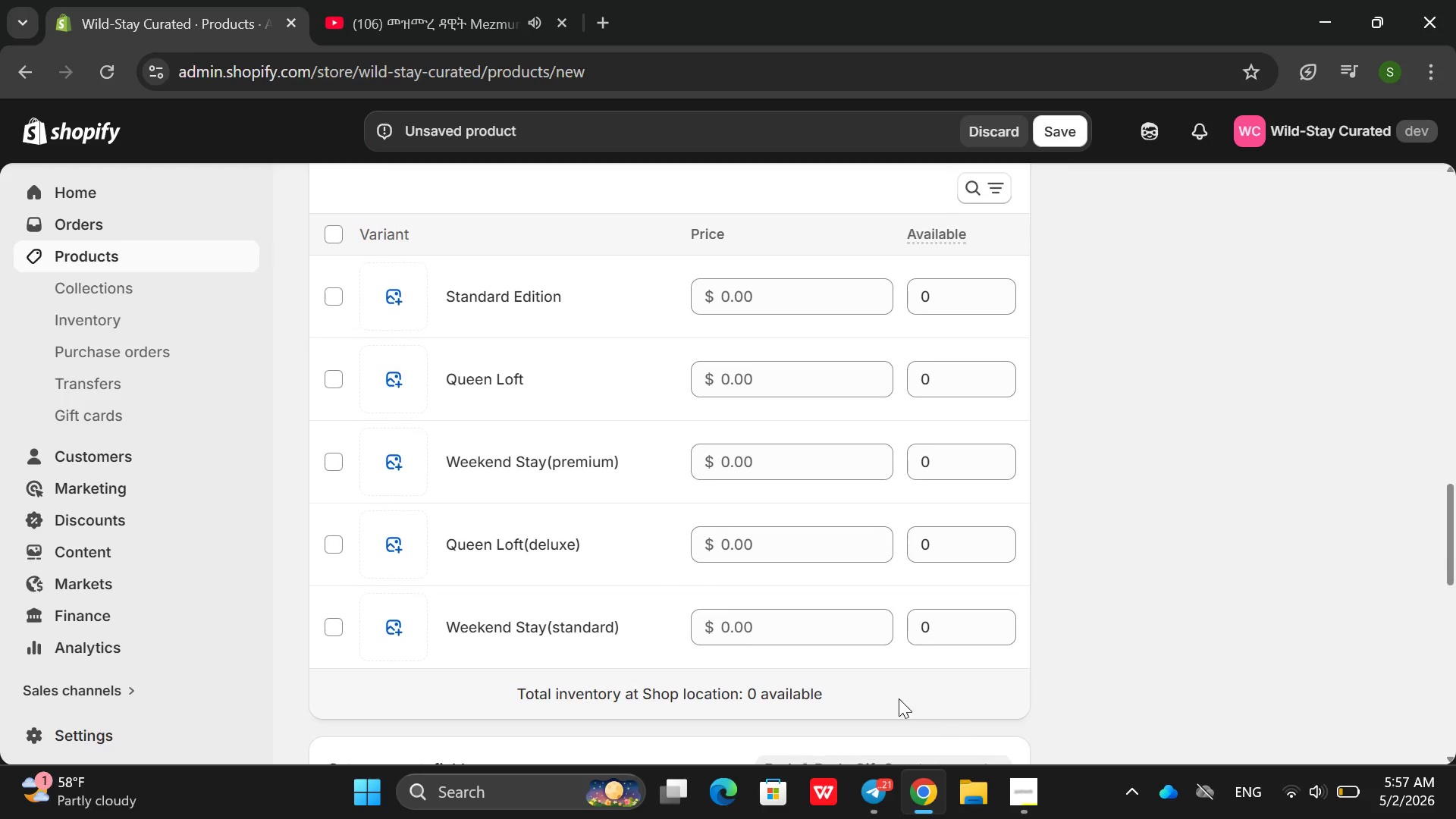 
left_click([739, 467])
 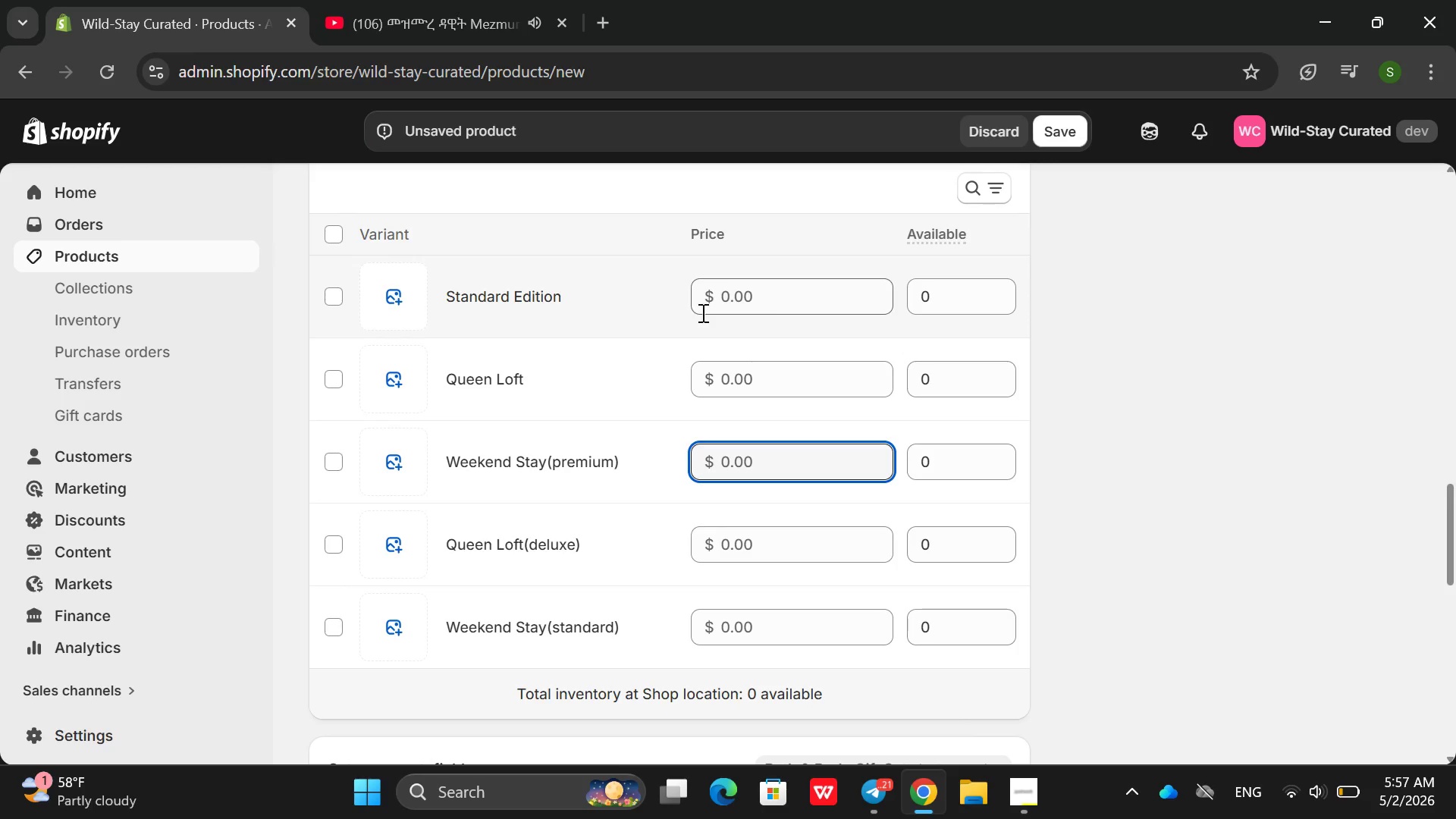 
left_click([647, 309])
 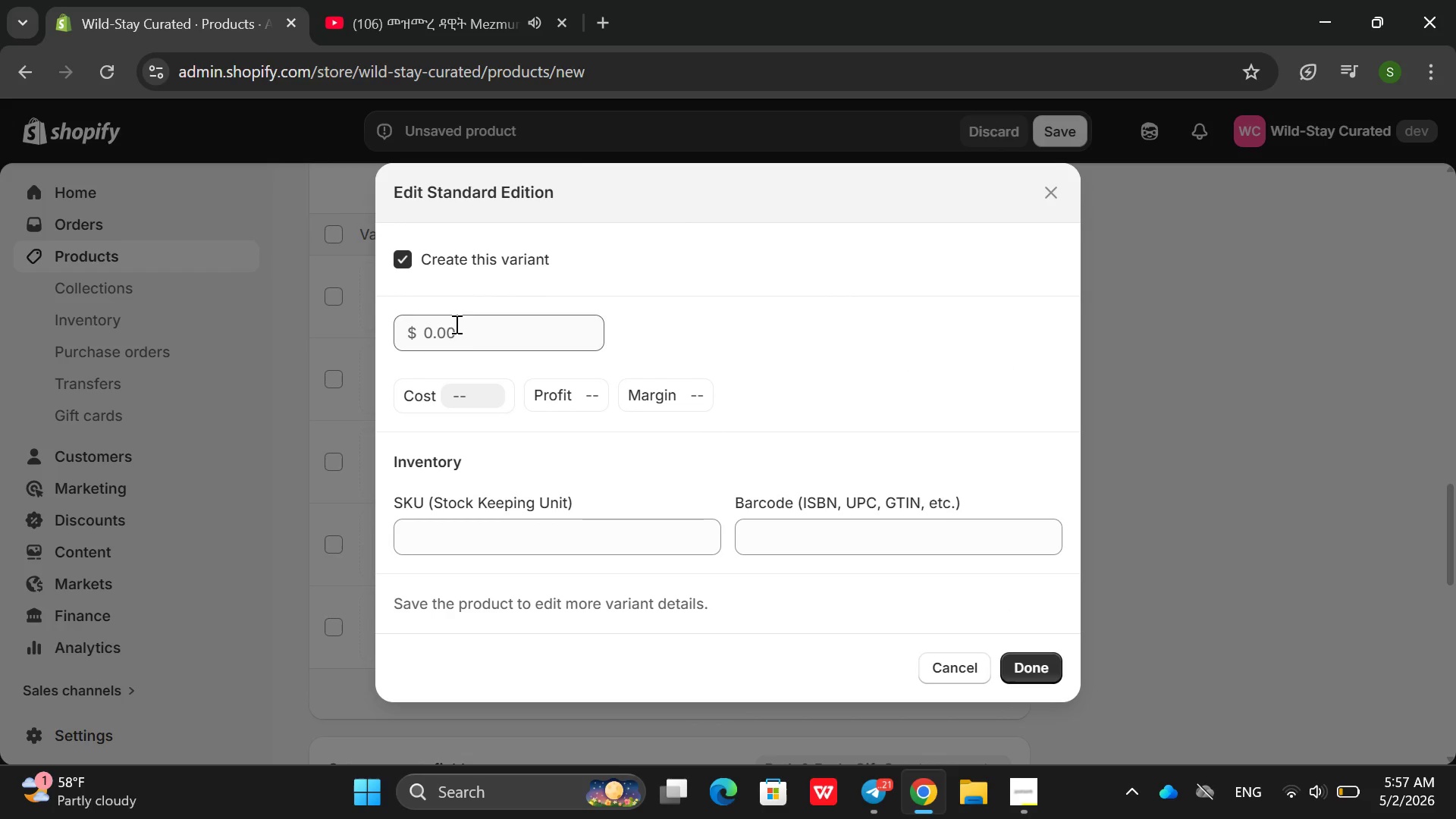 
left_click([437, 341])
 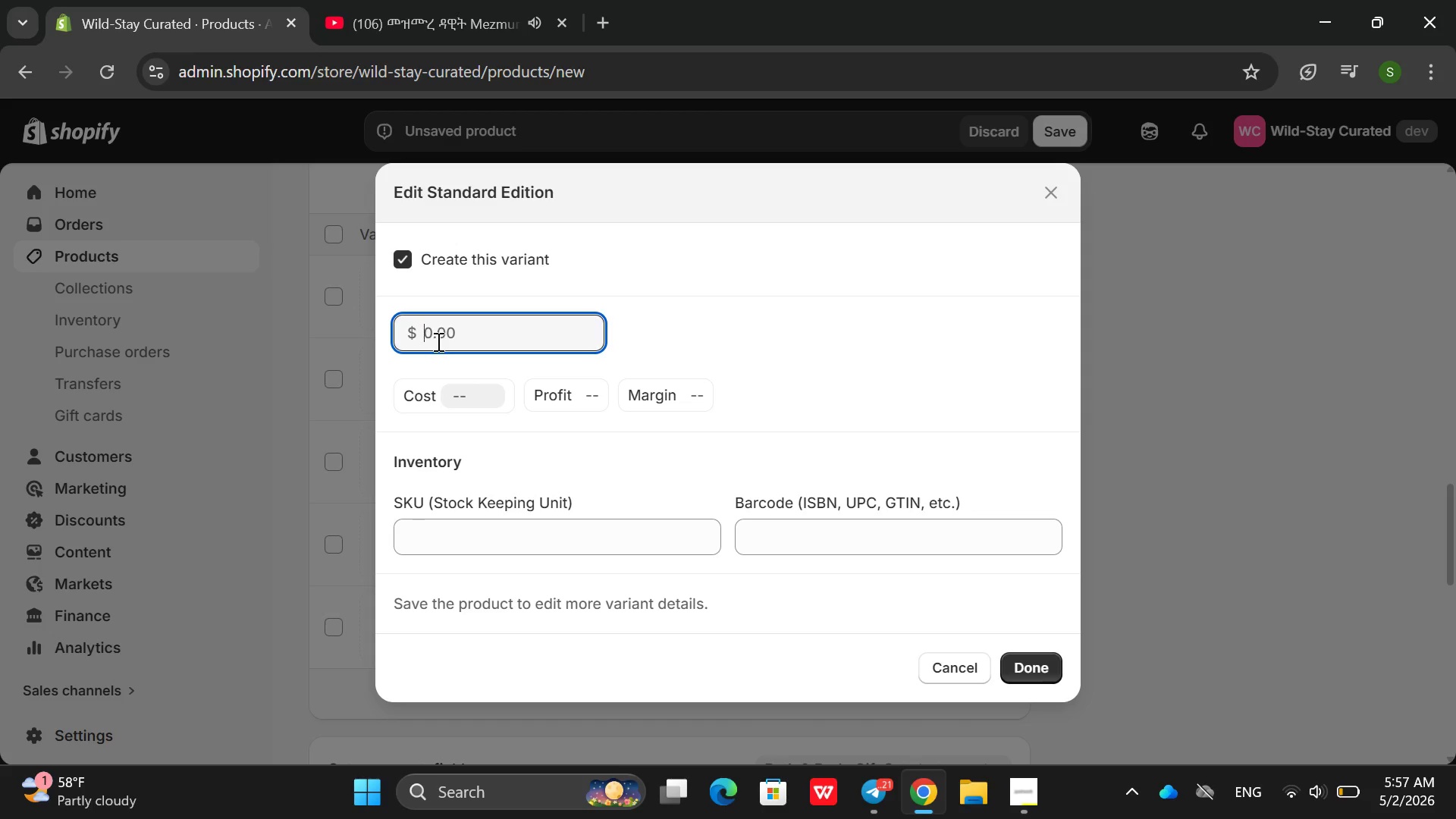 
type(110.00)
 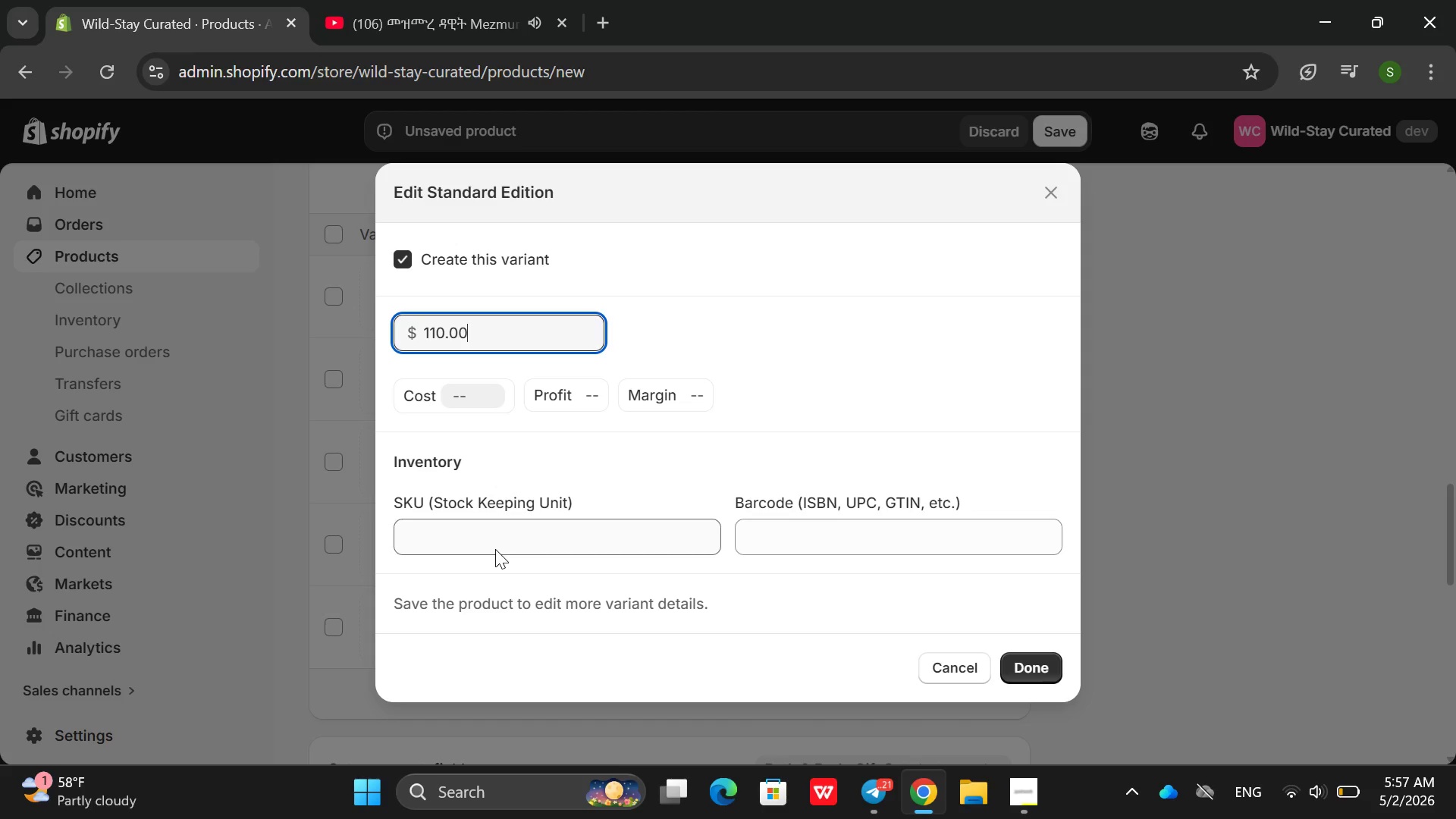 
left_click([447, 545])
 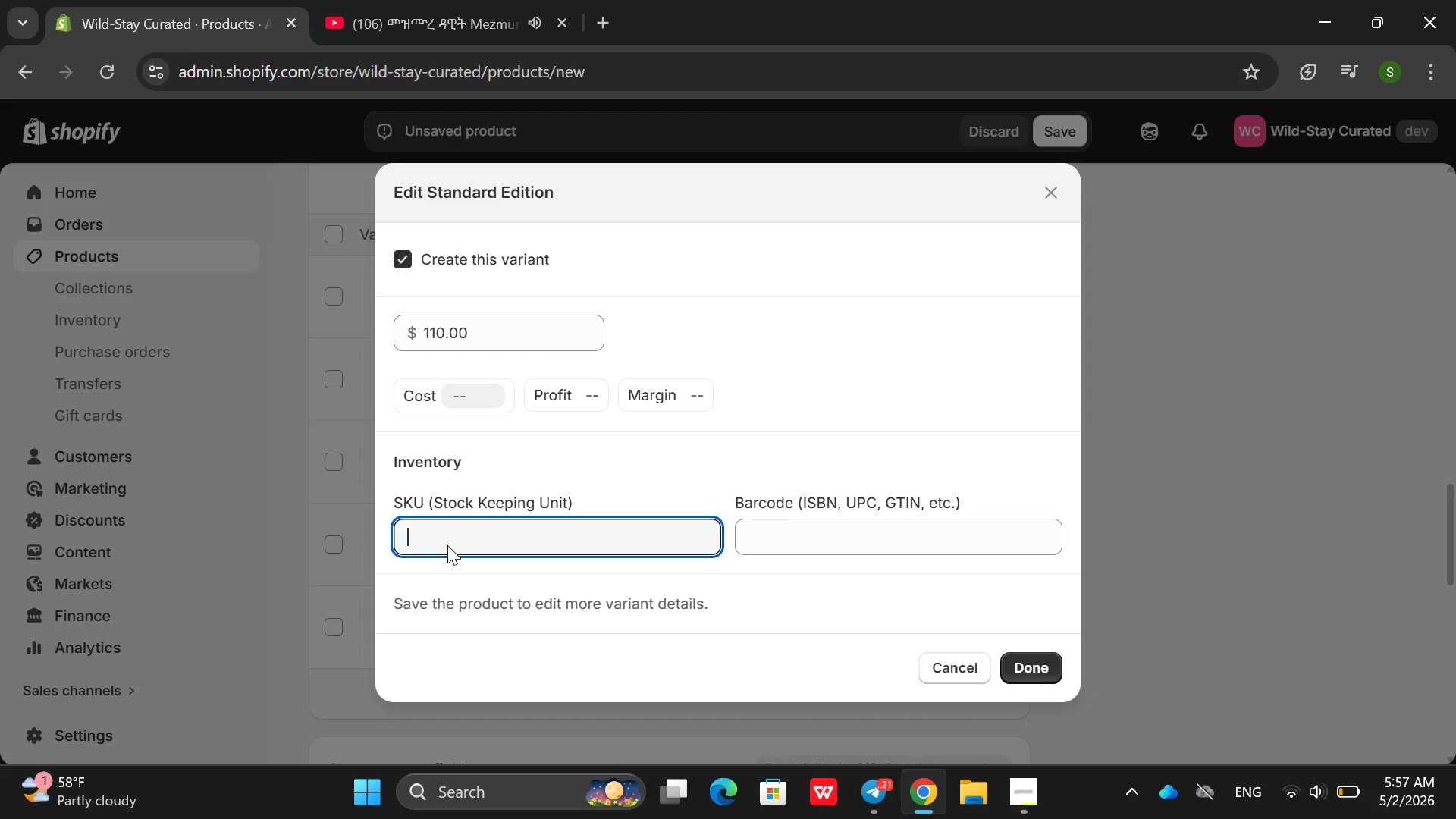 
type(D)
key(Backspace)
type(FOR-SPa)
key(Backspace)
type(A-STD)
 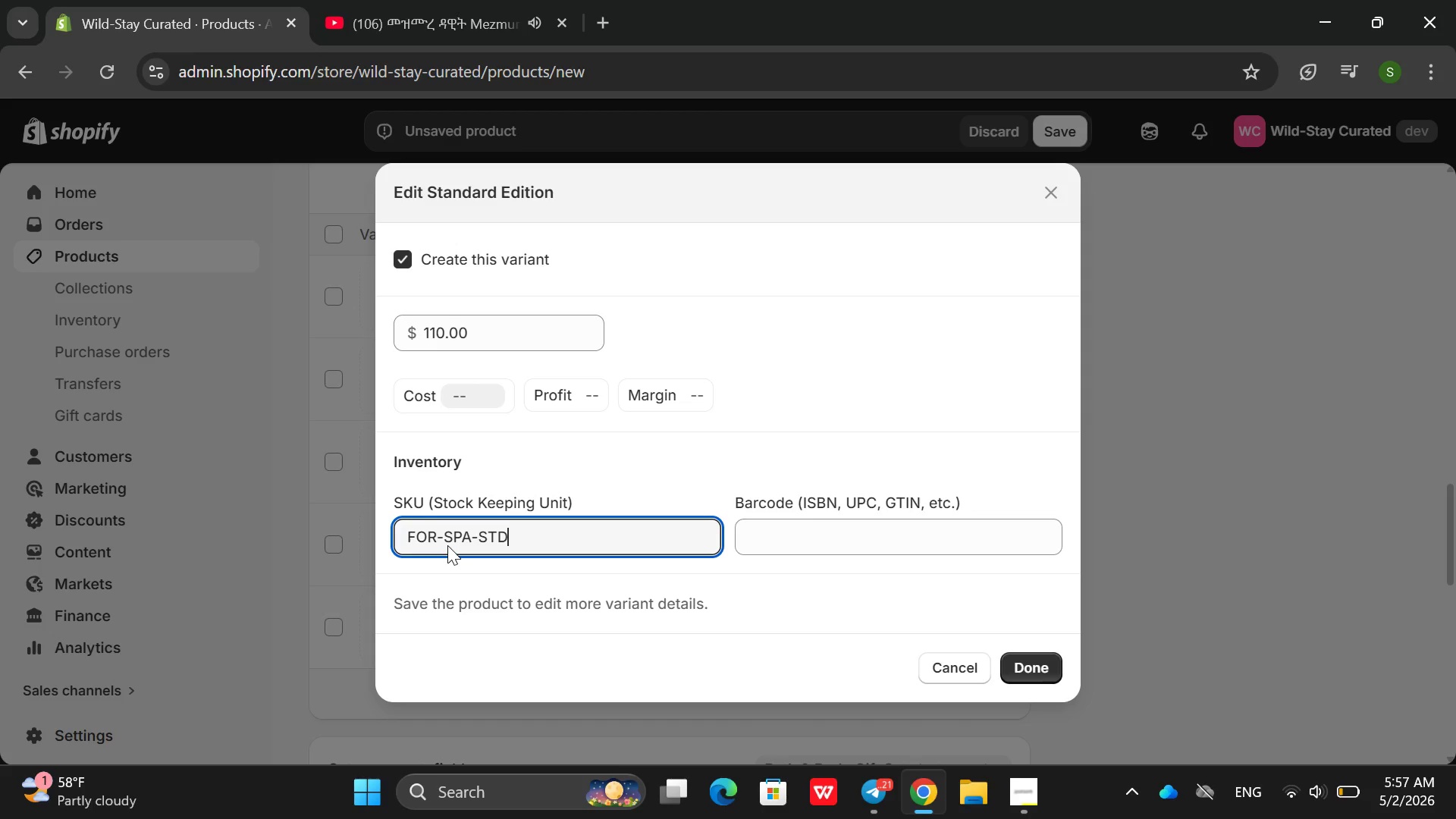 
left_click([1048, 664])
 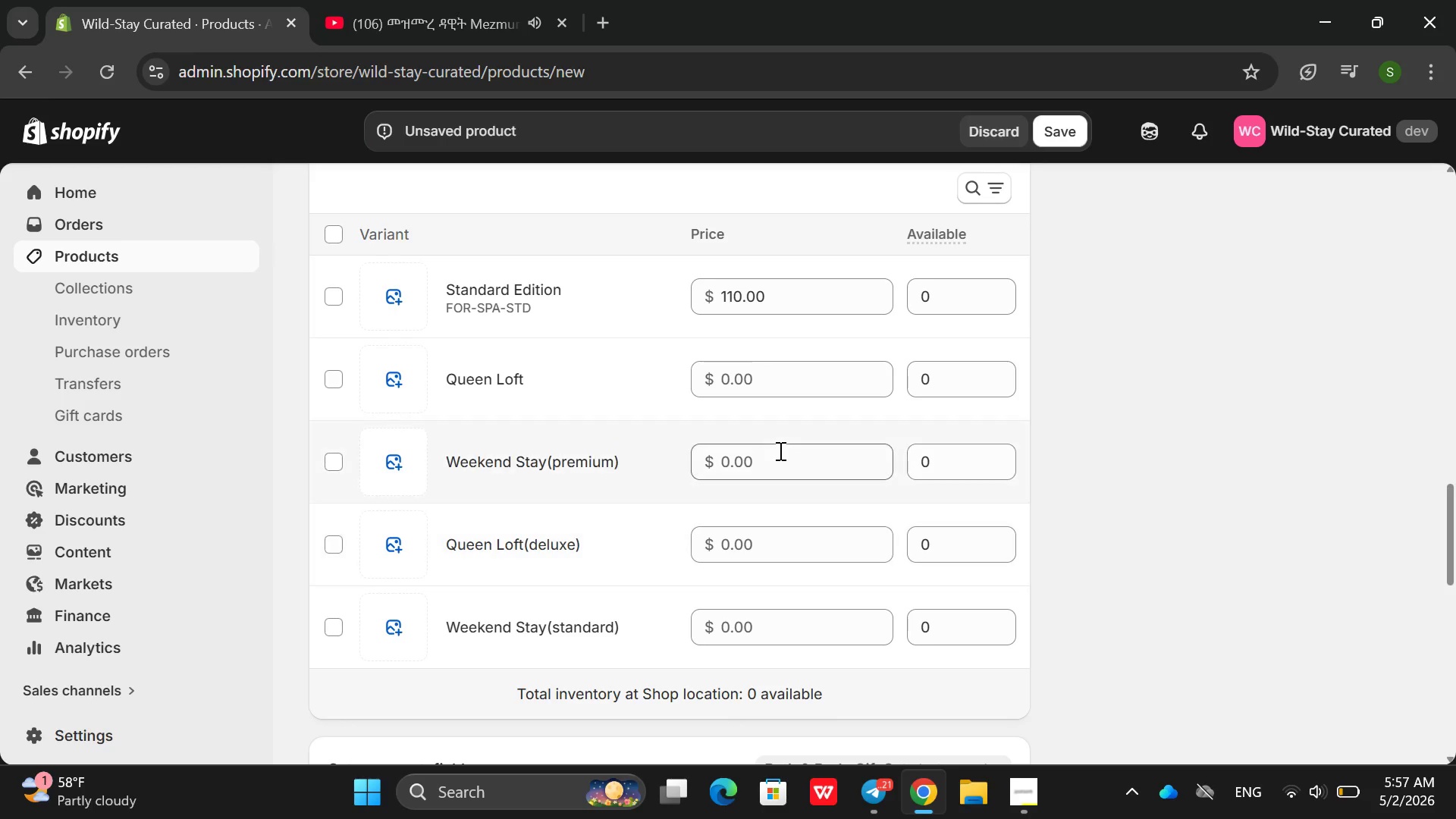 
left_click([604, 389])
 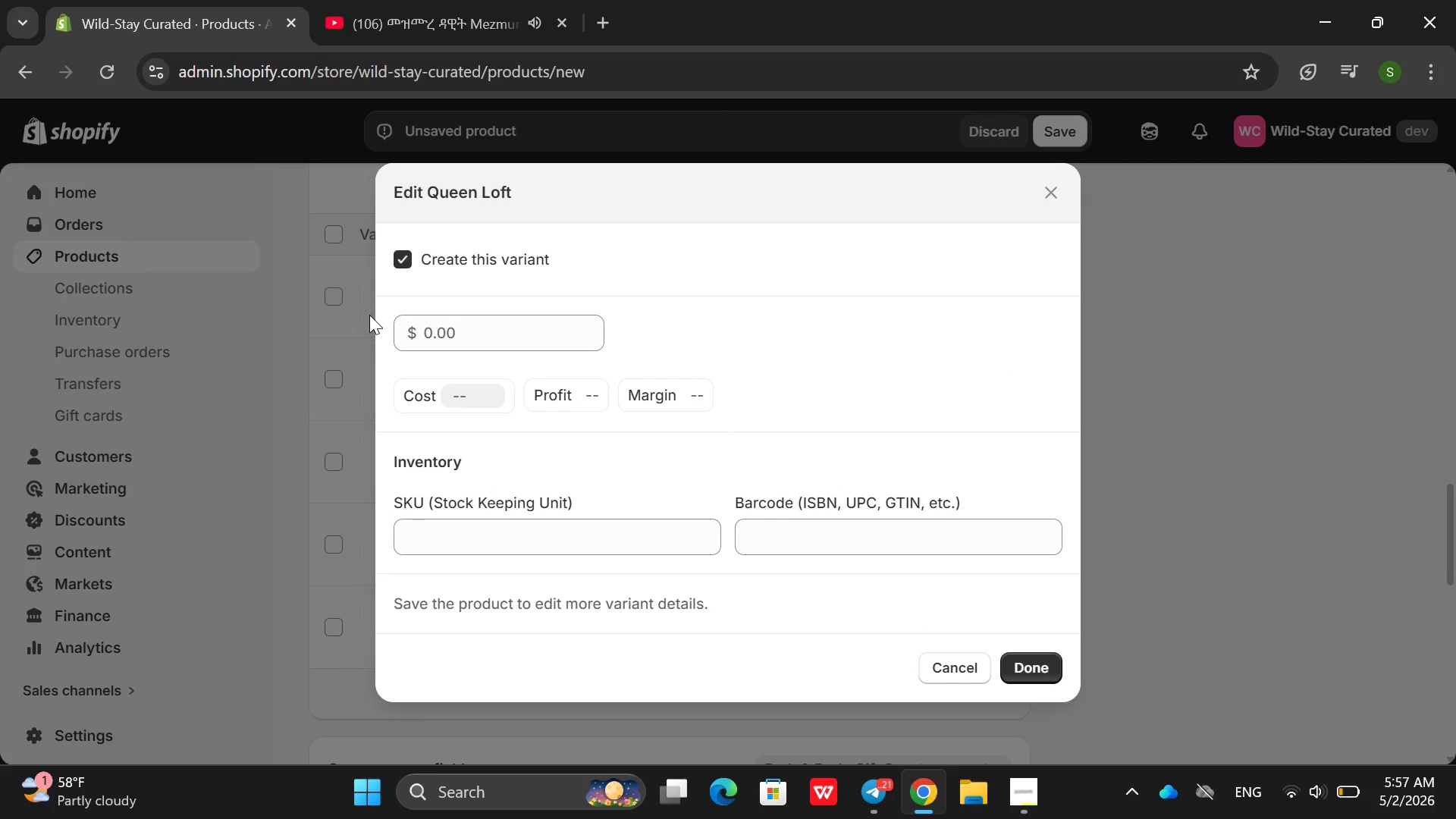 
left_click([428, 326])
 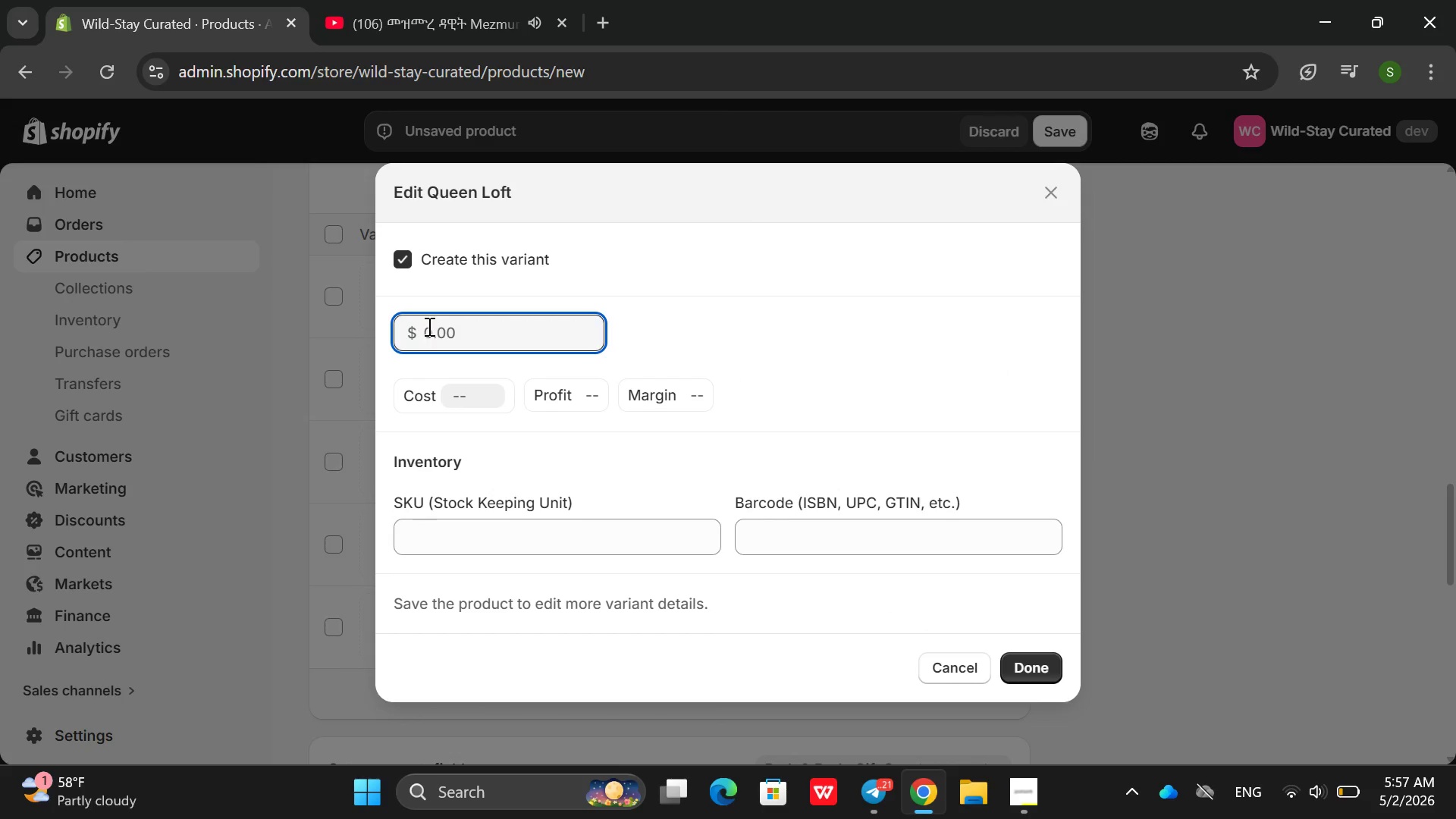 
type(182.00)
 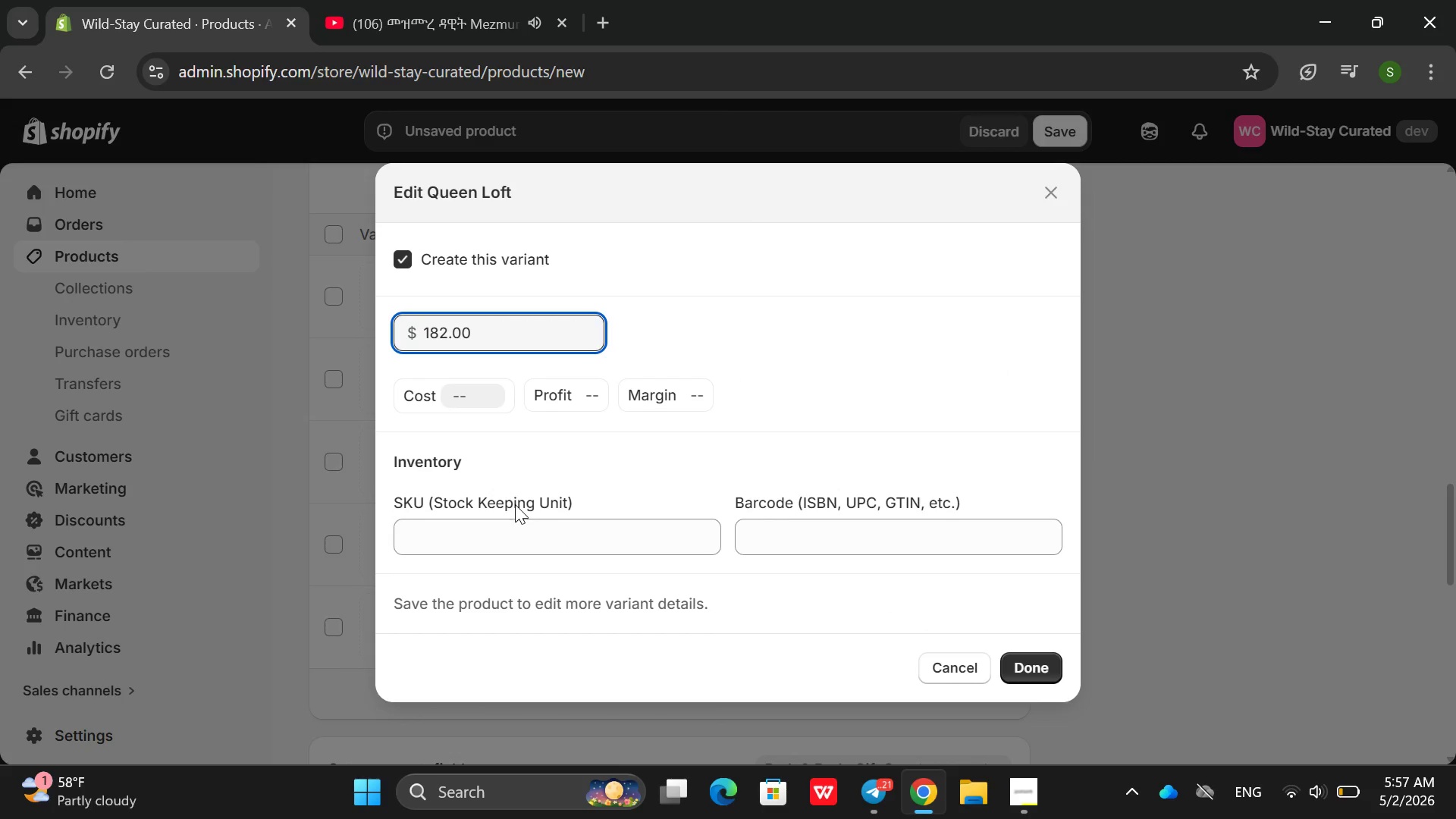 
left_click([485, 532])
 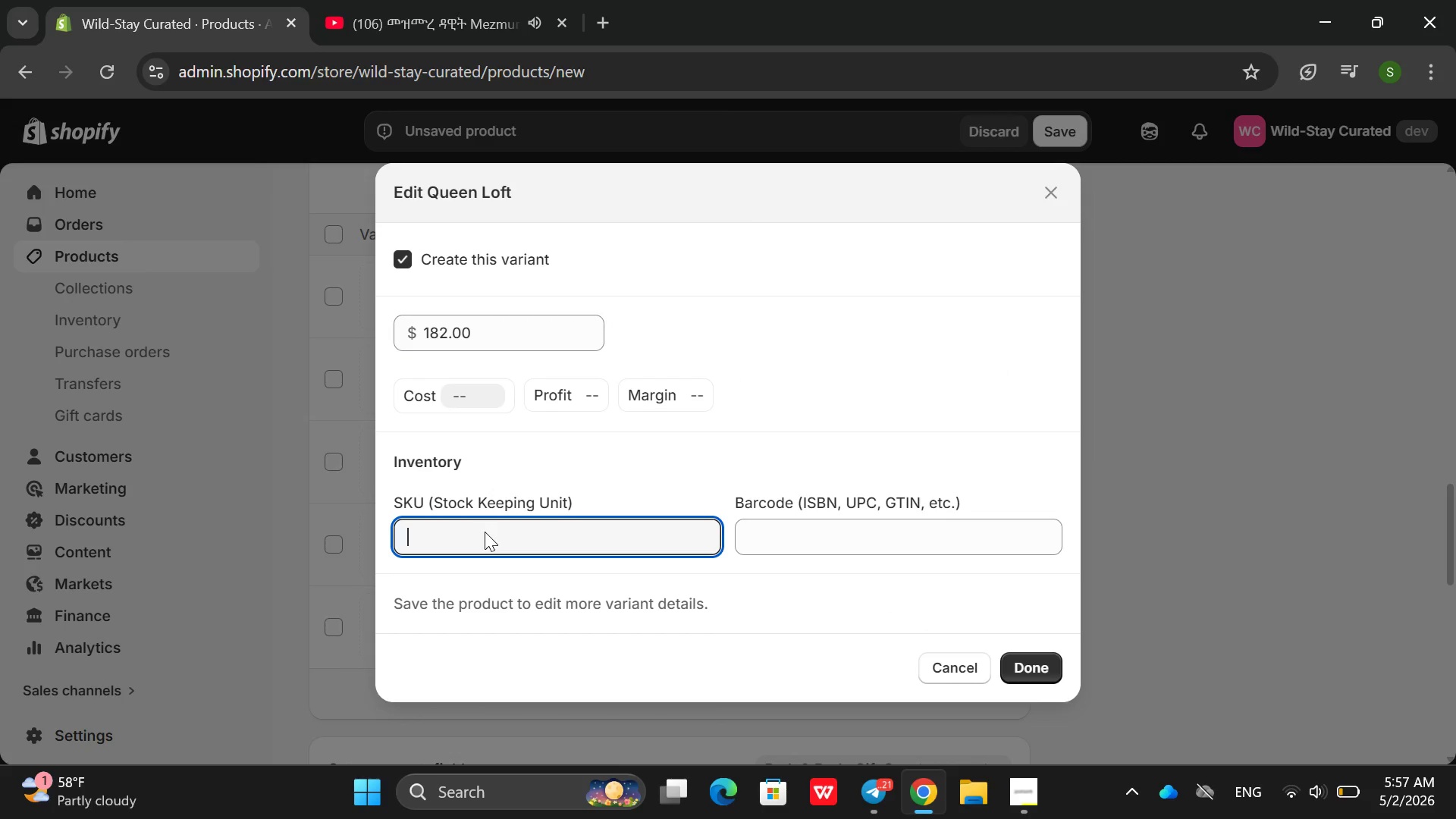 
type(FOE-SPD)
key(Backspace)
type(A)
 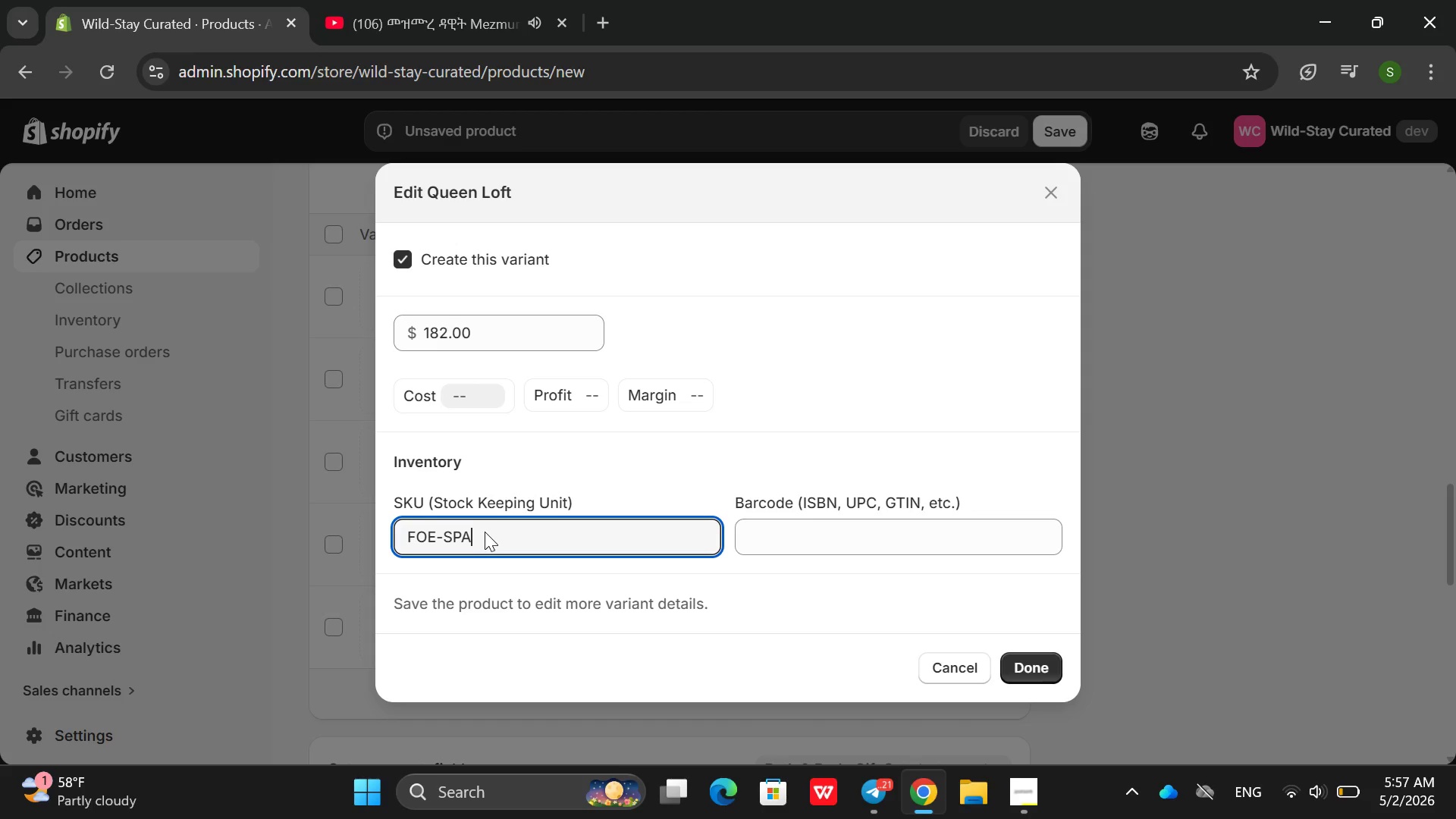 
key(ArrowLeft)
 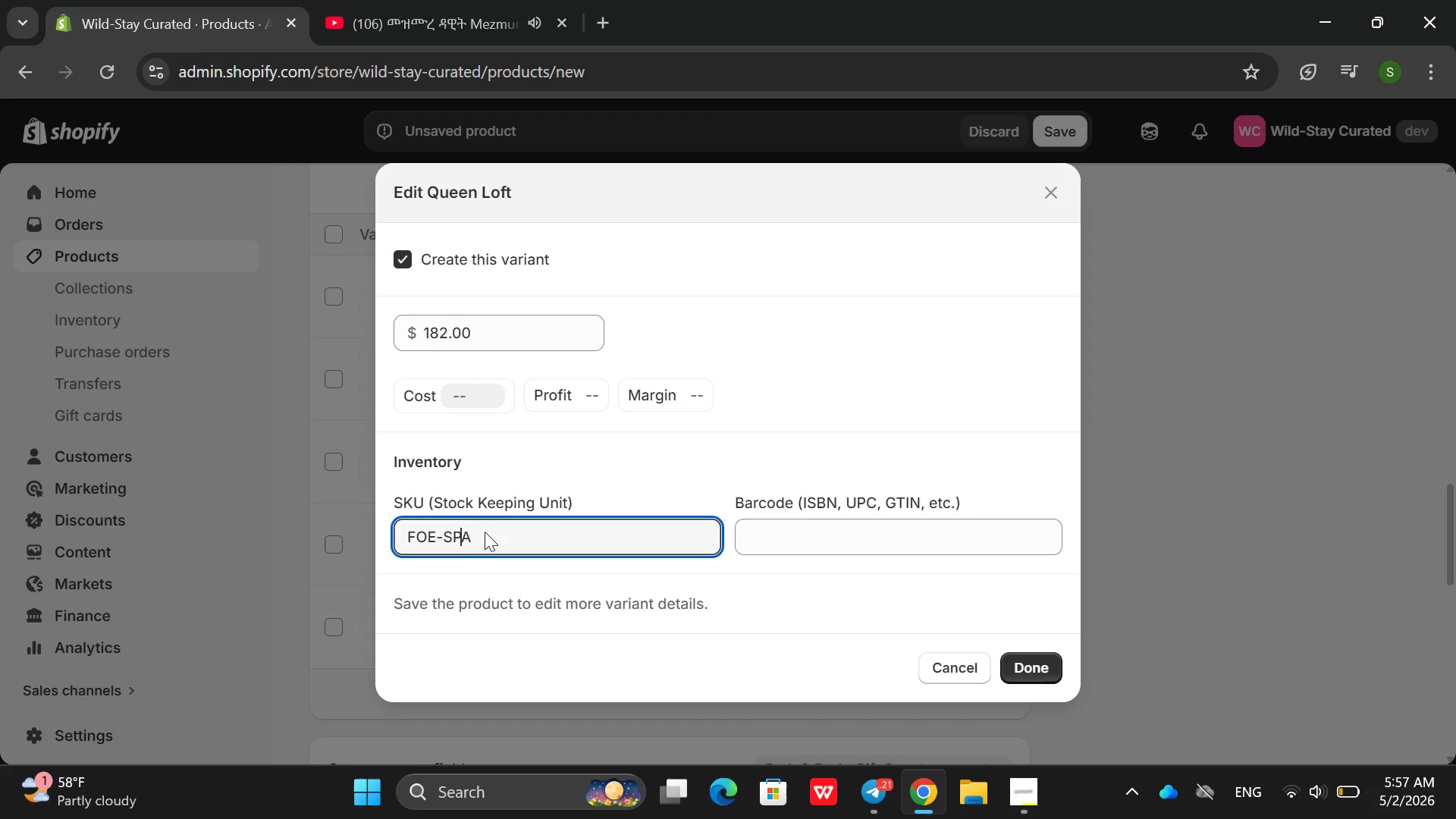 
key(ArrowLeft)
 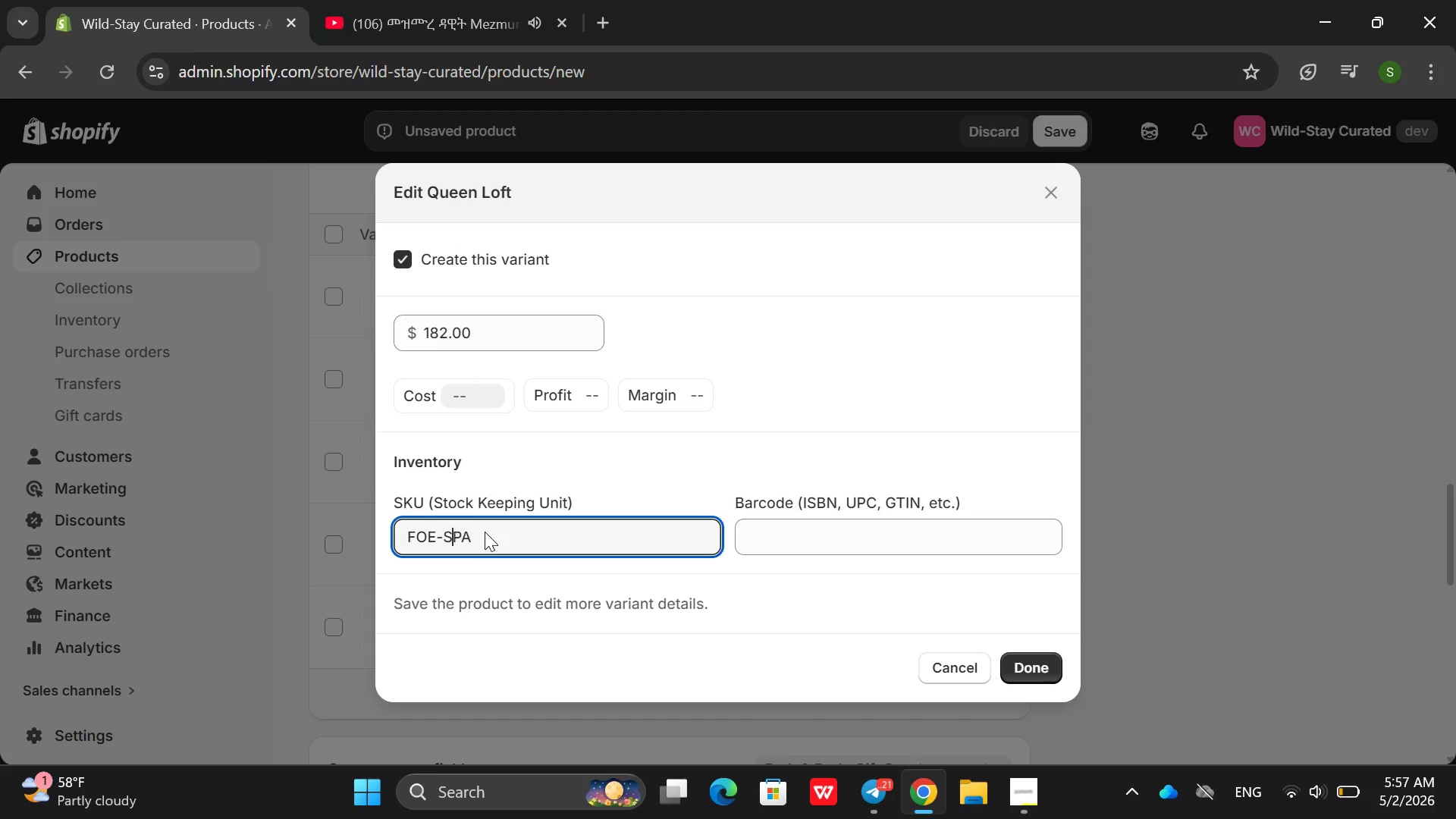 
key(ArrowLeft)
 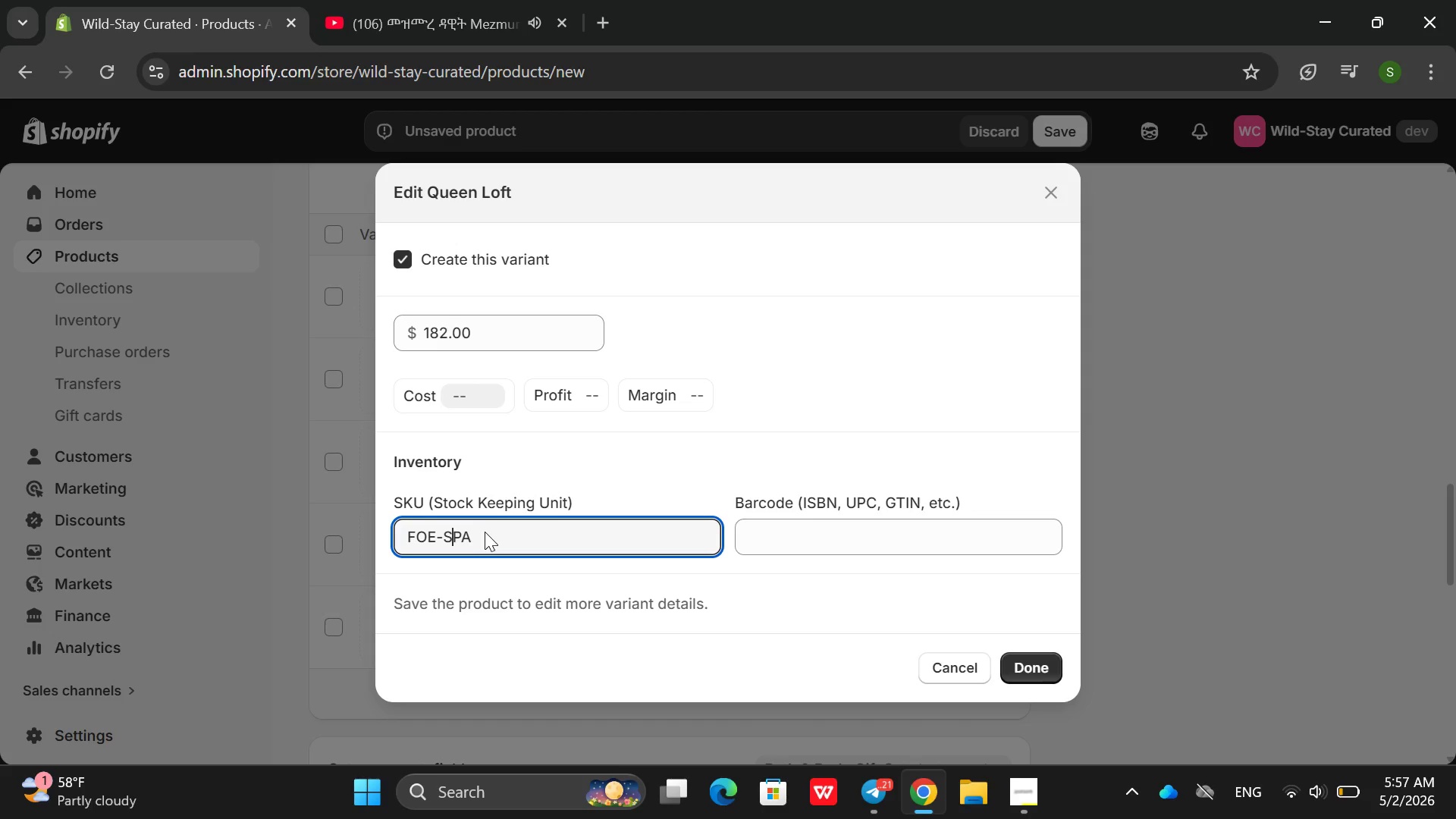 
key(ArrowLeft)
 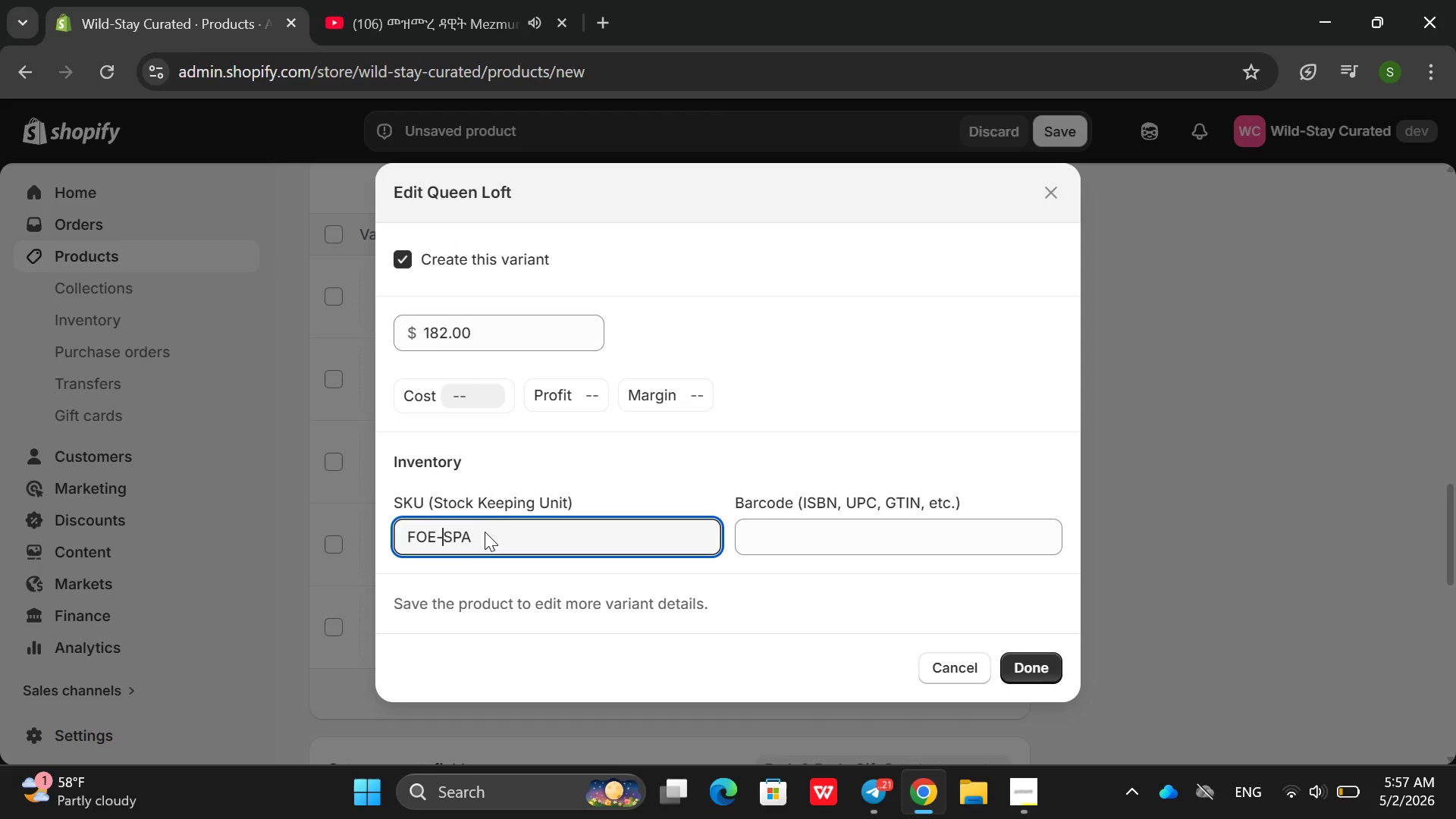 
key(ArrowLeft)
 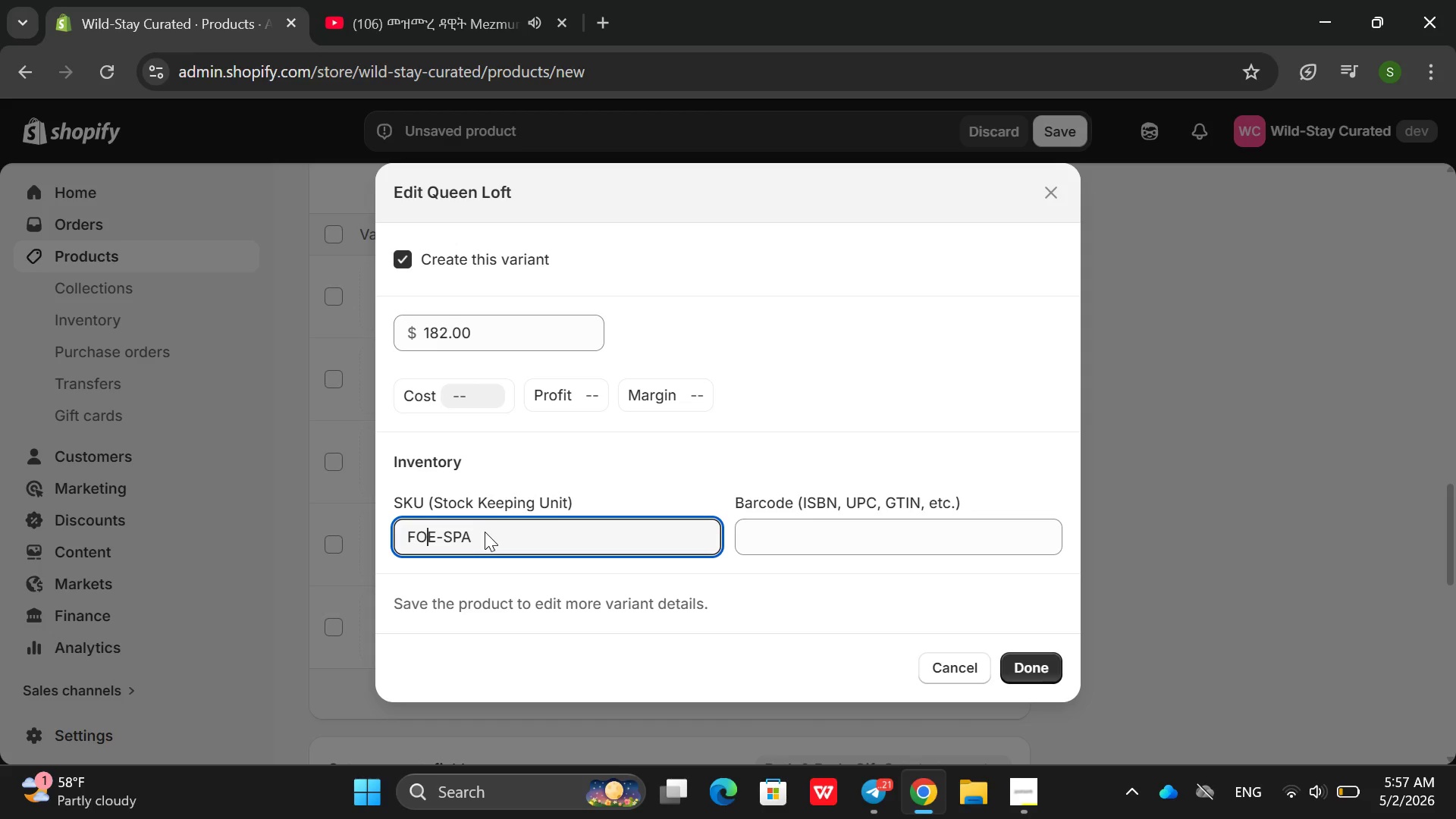 
key(ArrowRight)
 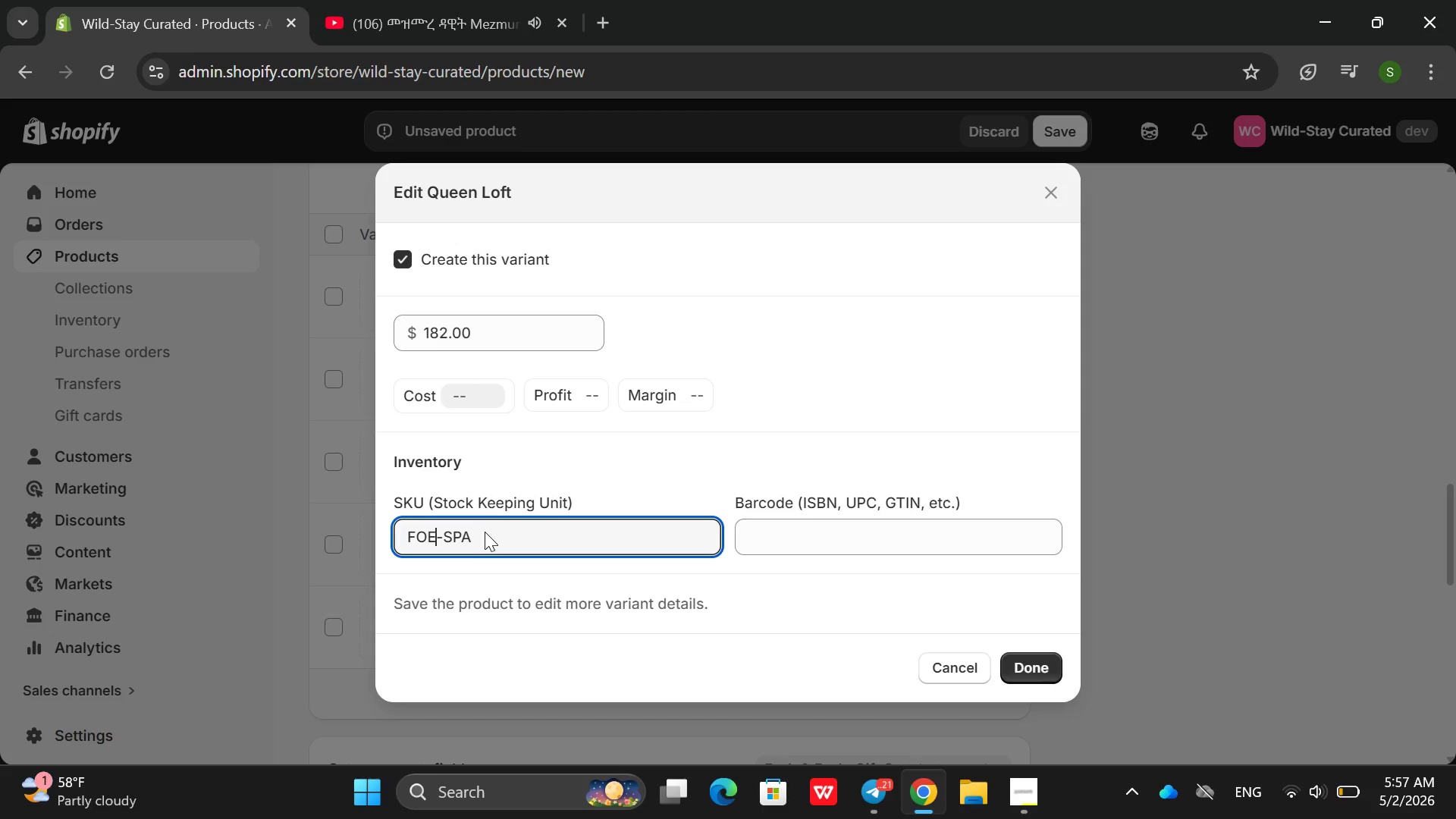 
key(Backspace)
 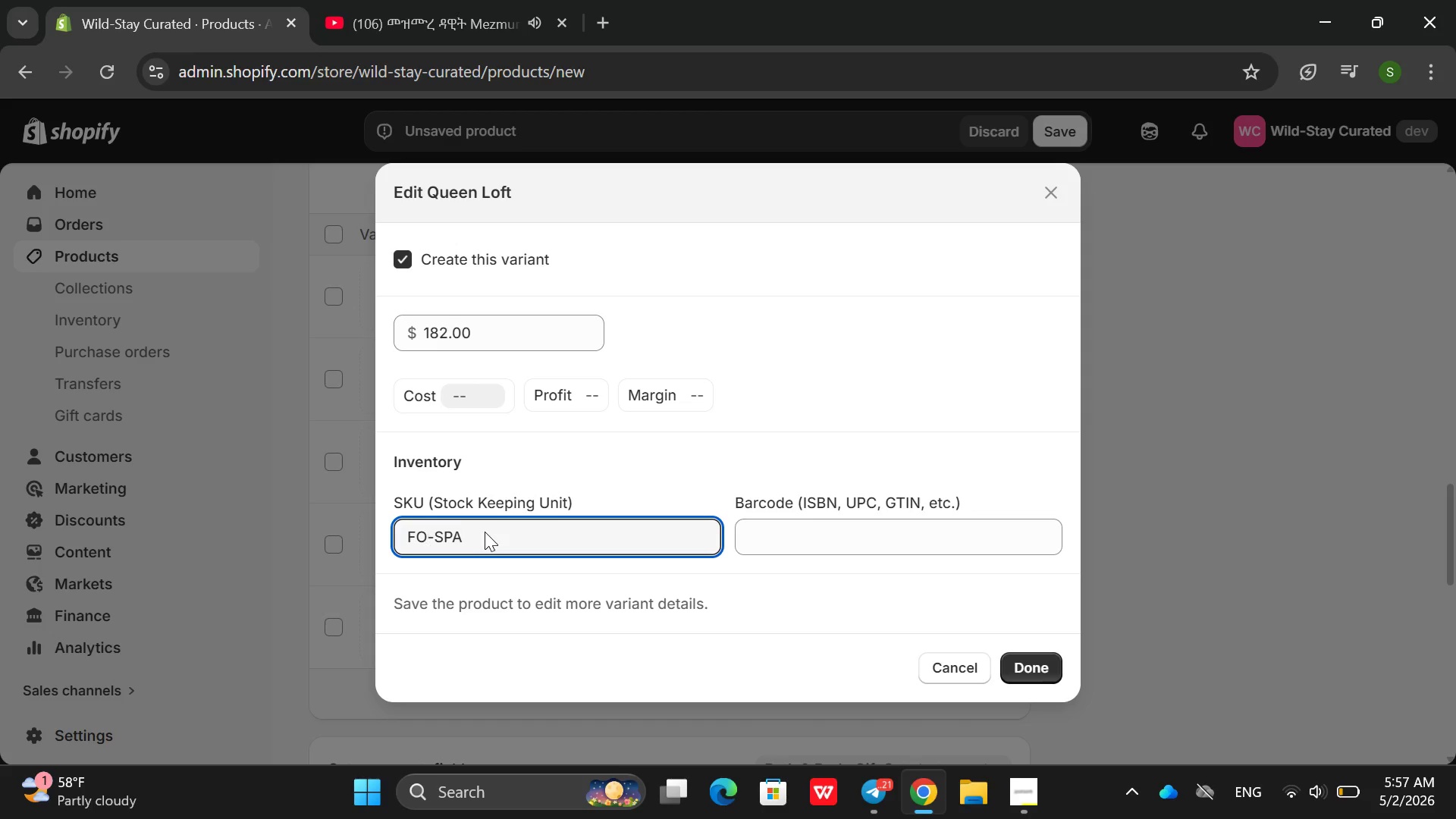 
key(Shift+R)
 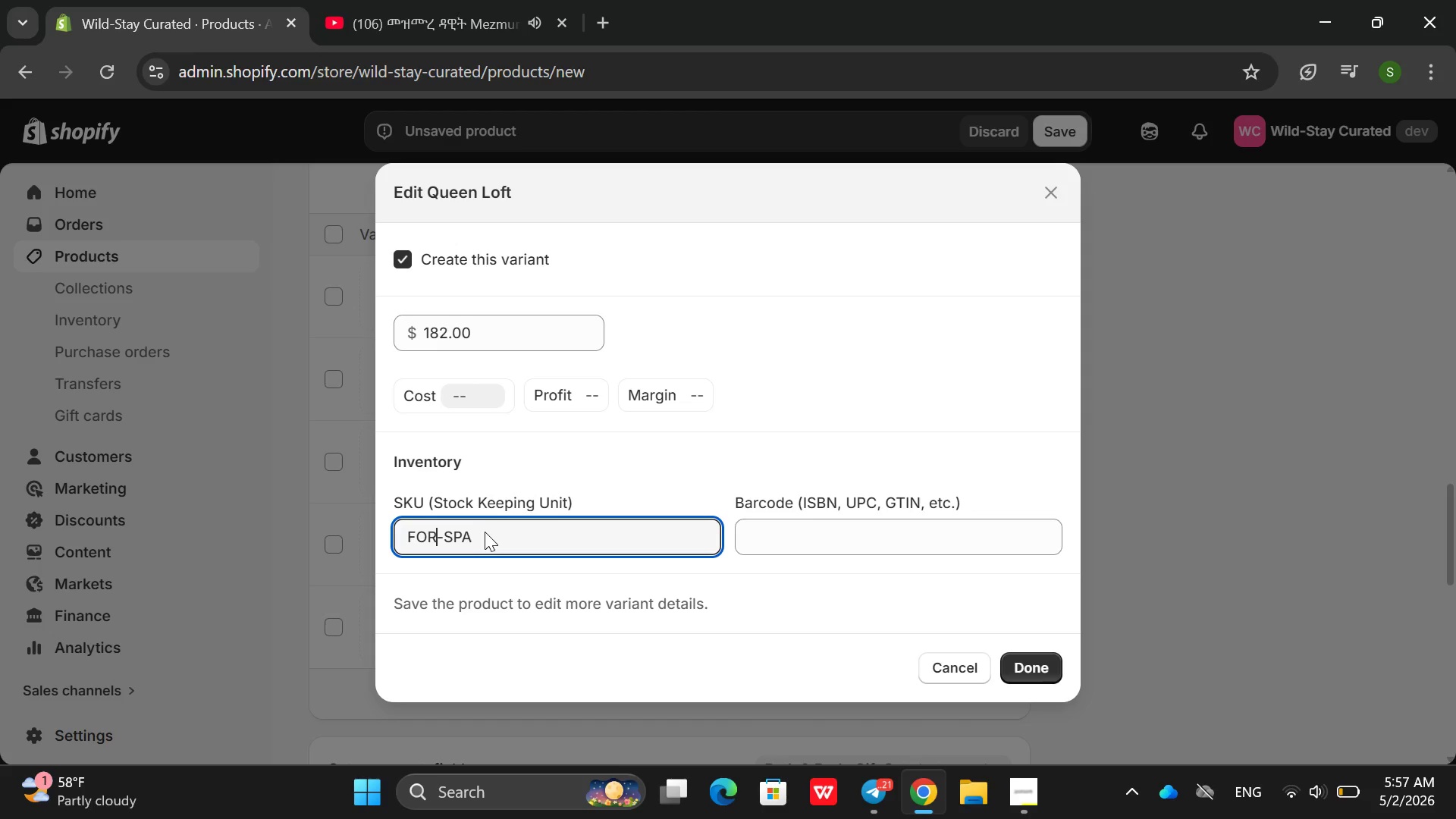 
key(ArrowRight)
 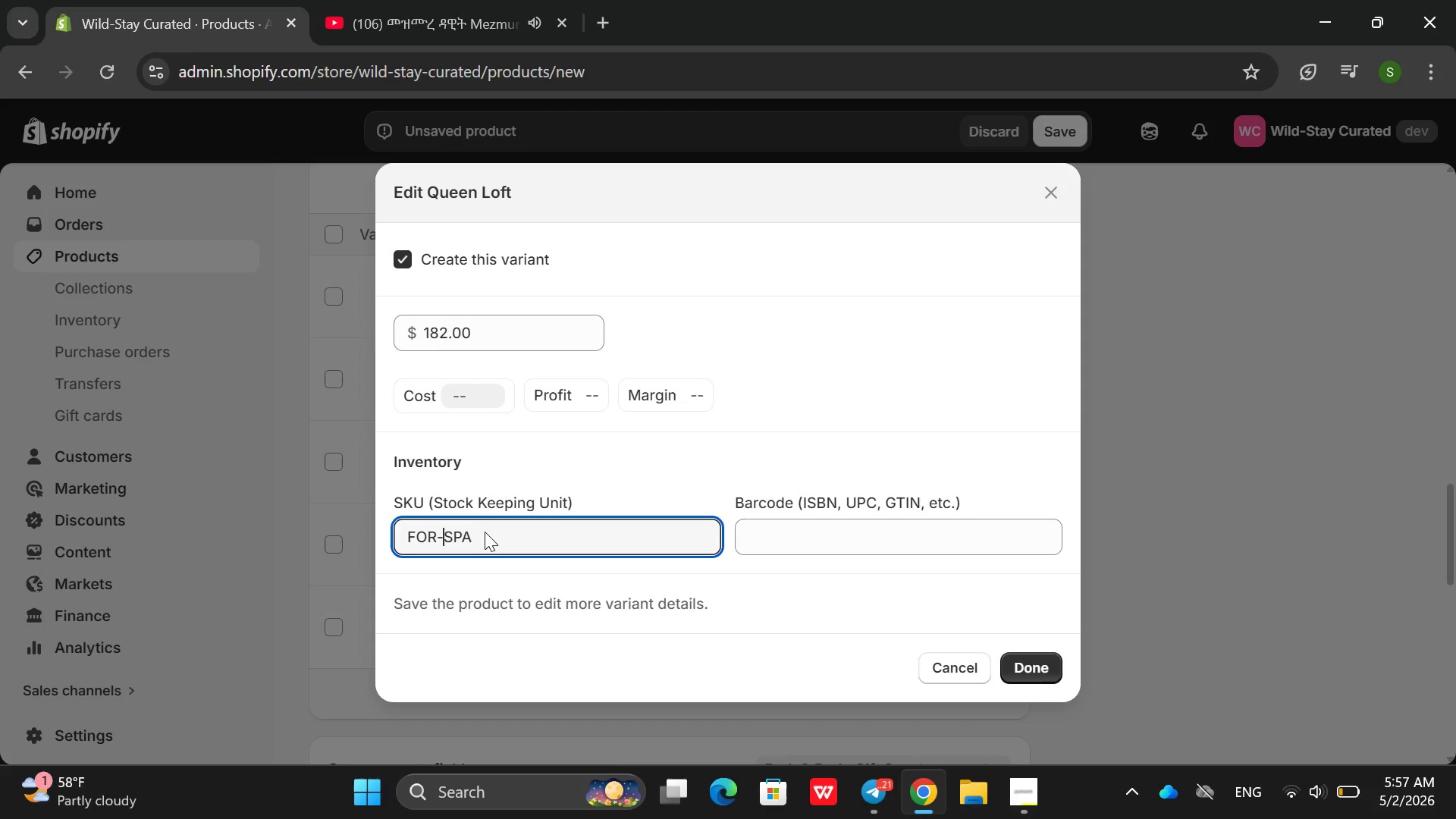 
key(ArrowRight)
 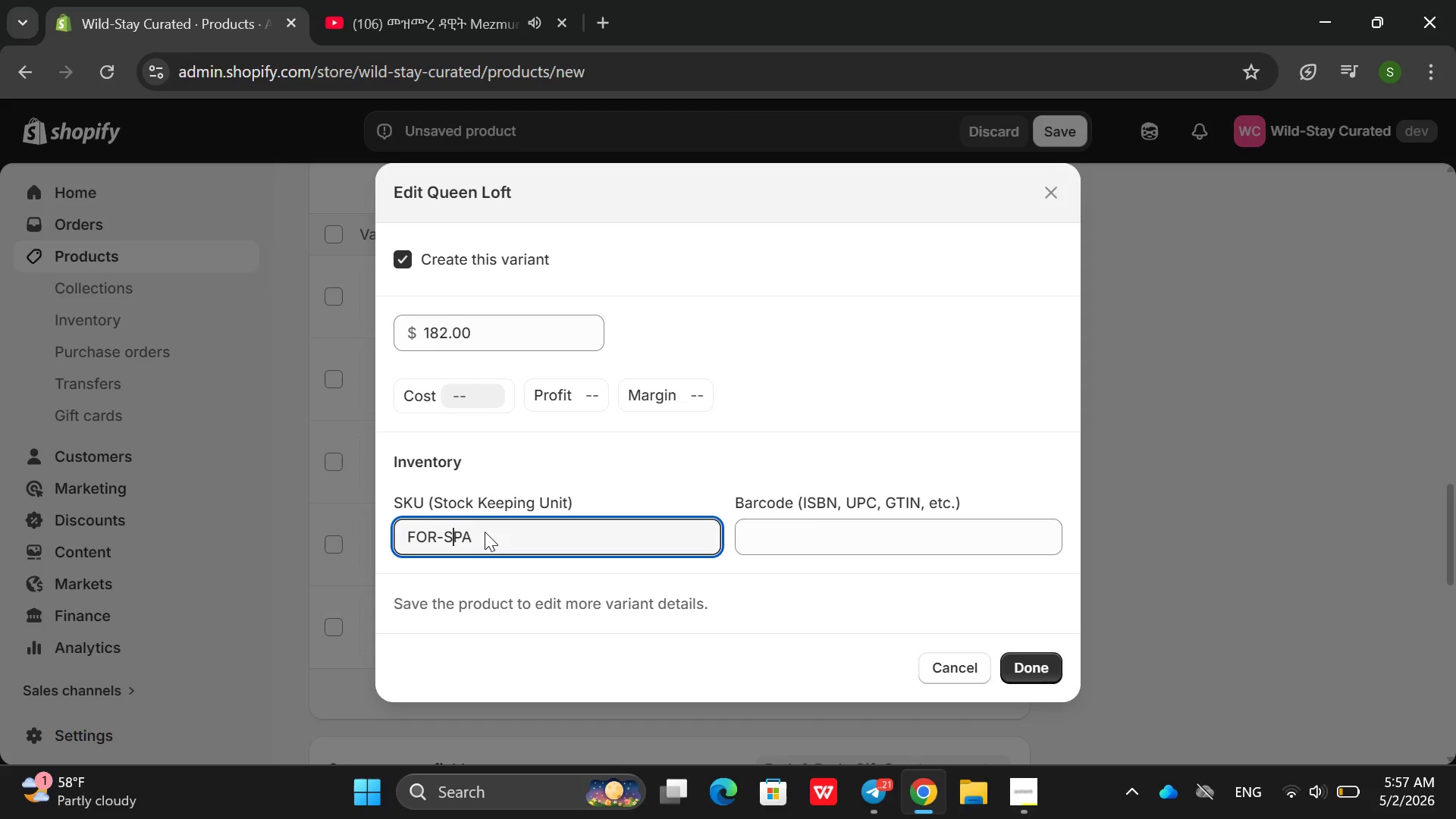 
key(ArrowRight)
 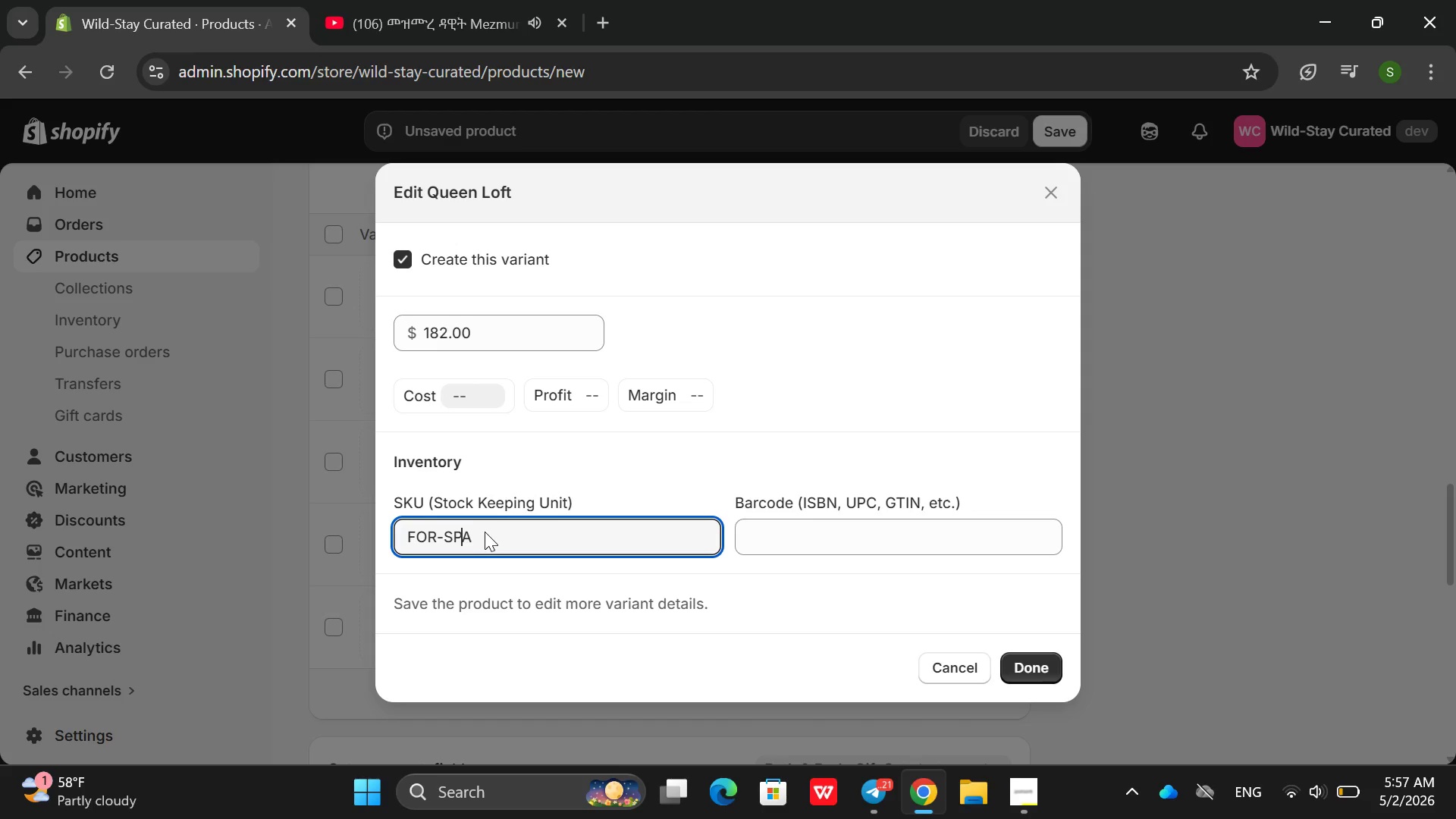 
key(ArrowRight)
 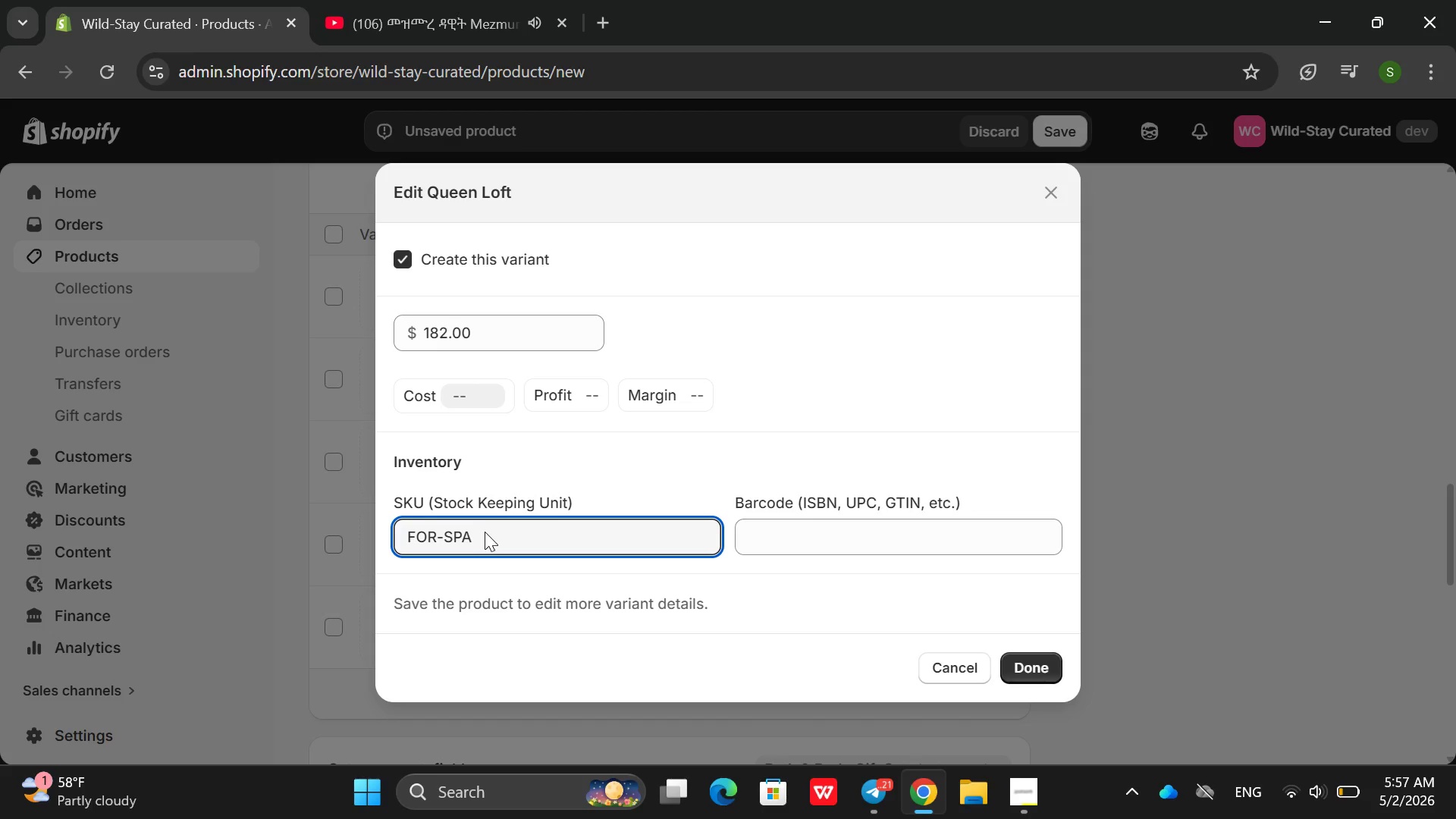 
key(Minus)
 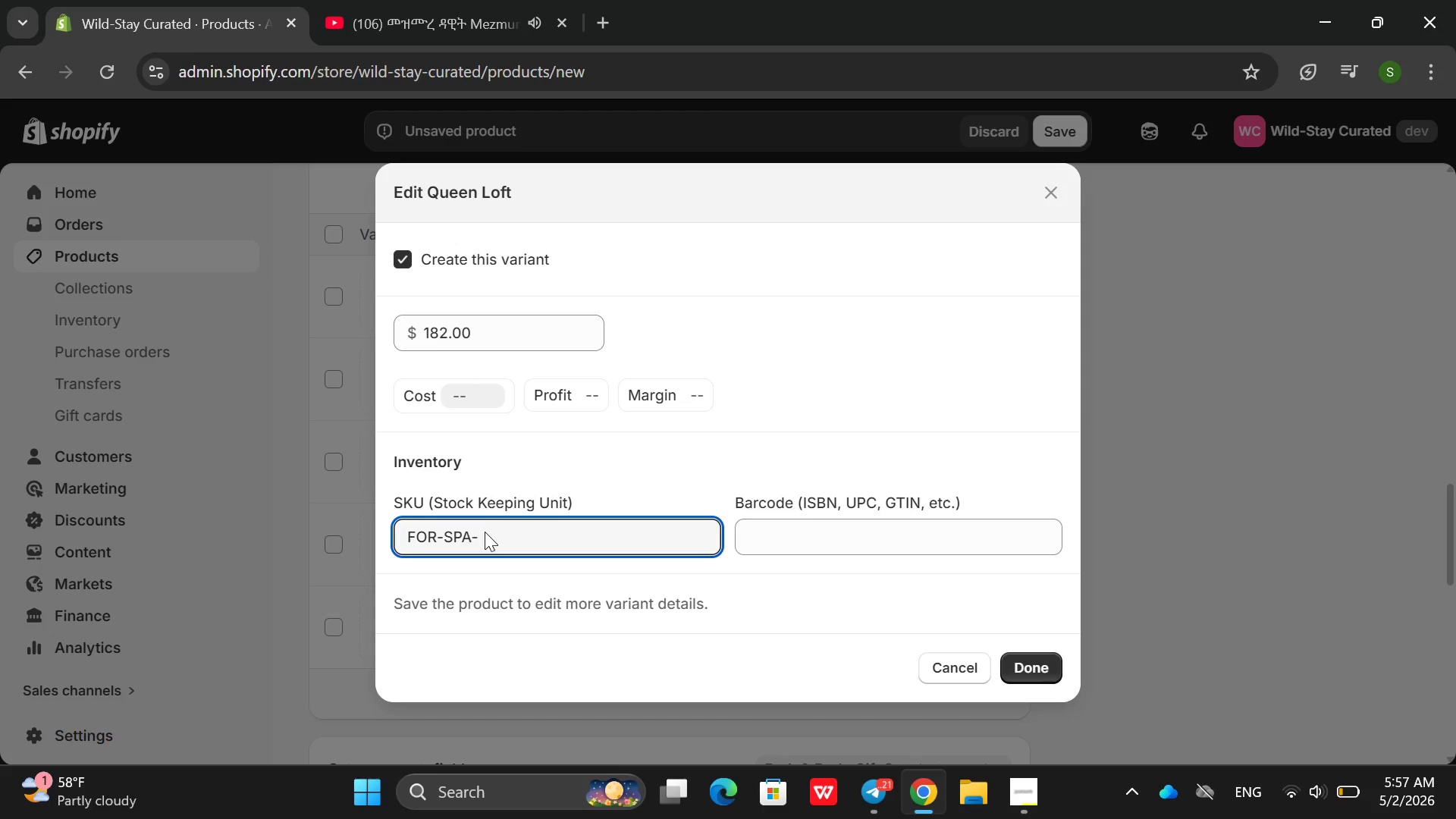 
hold_key(key=ShiftRight, duration=0.88)
 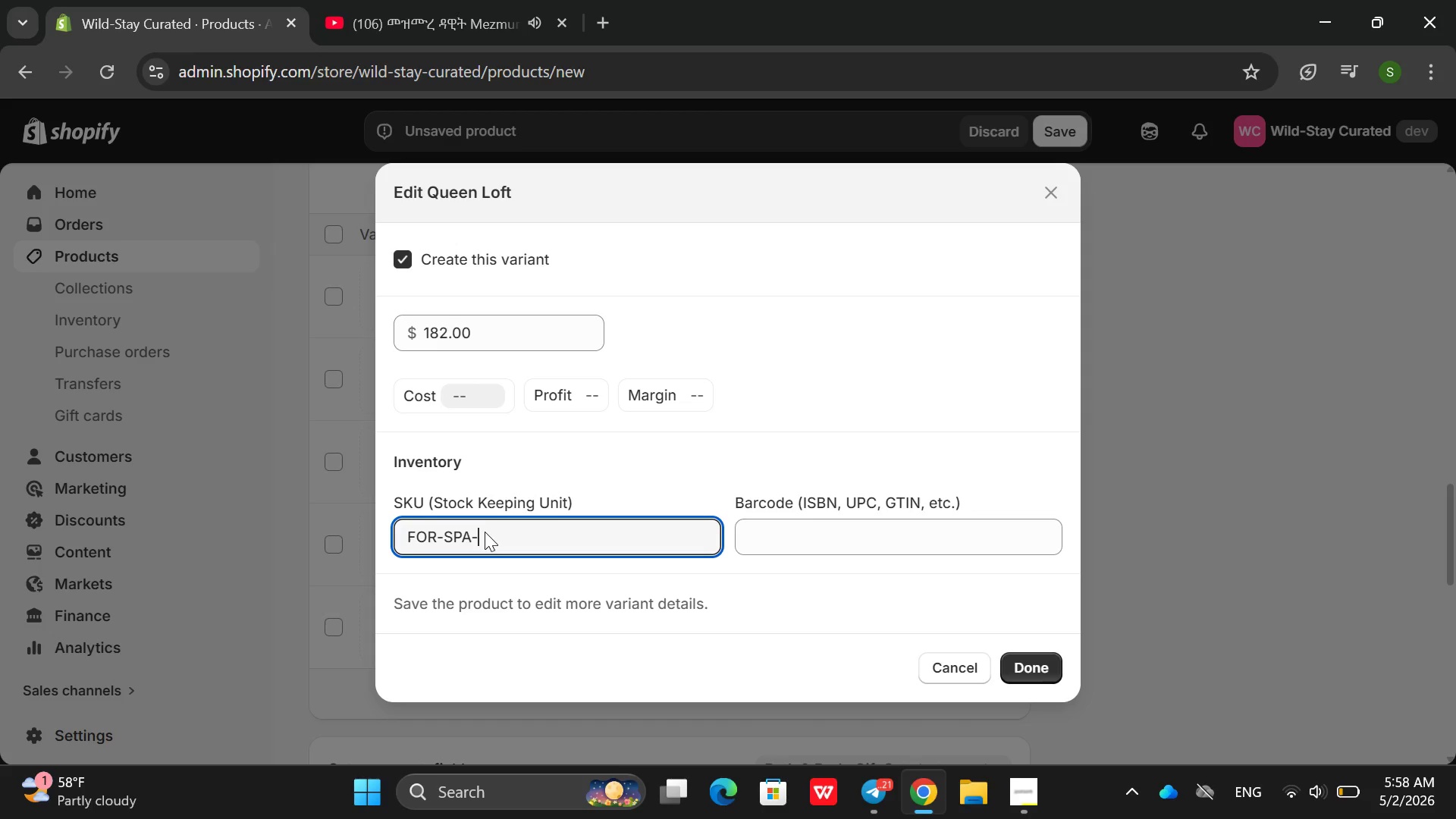 
type(STD)
 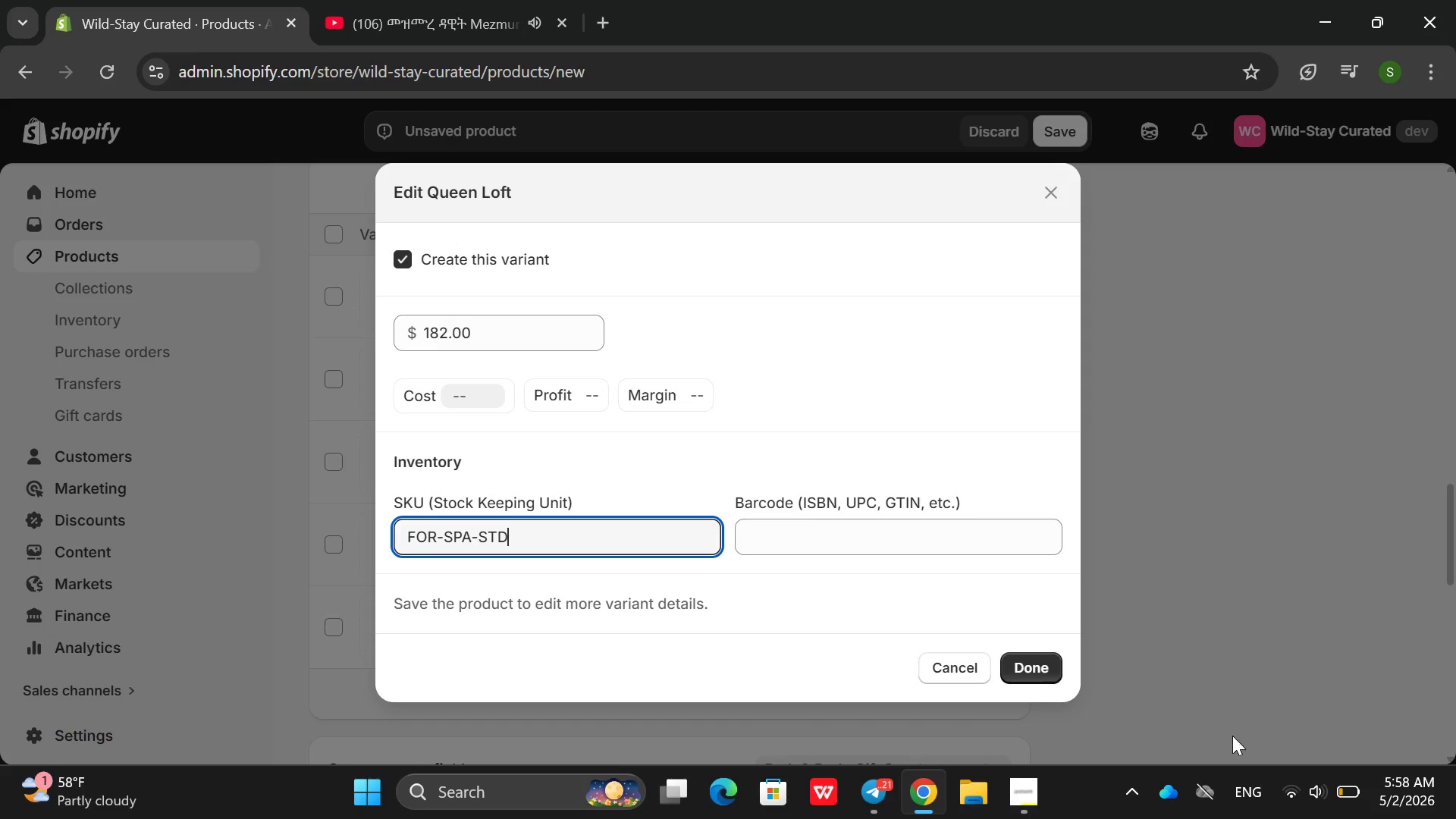 
left_click_drag(start_coordinate=[1033, 685], to_coordinate=[1037, 672])
 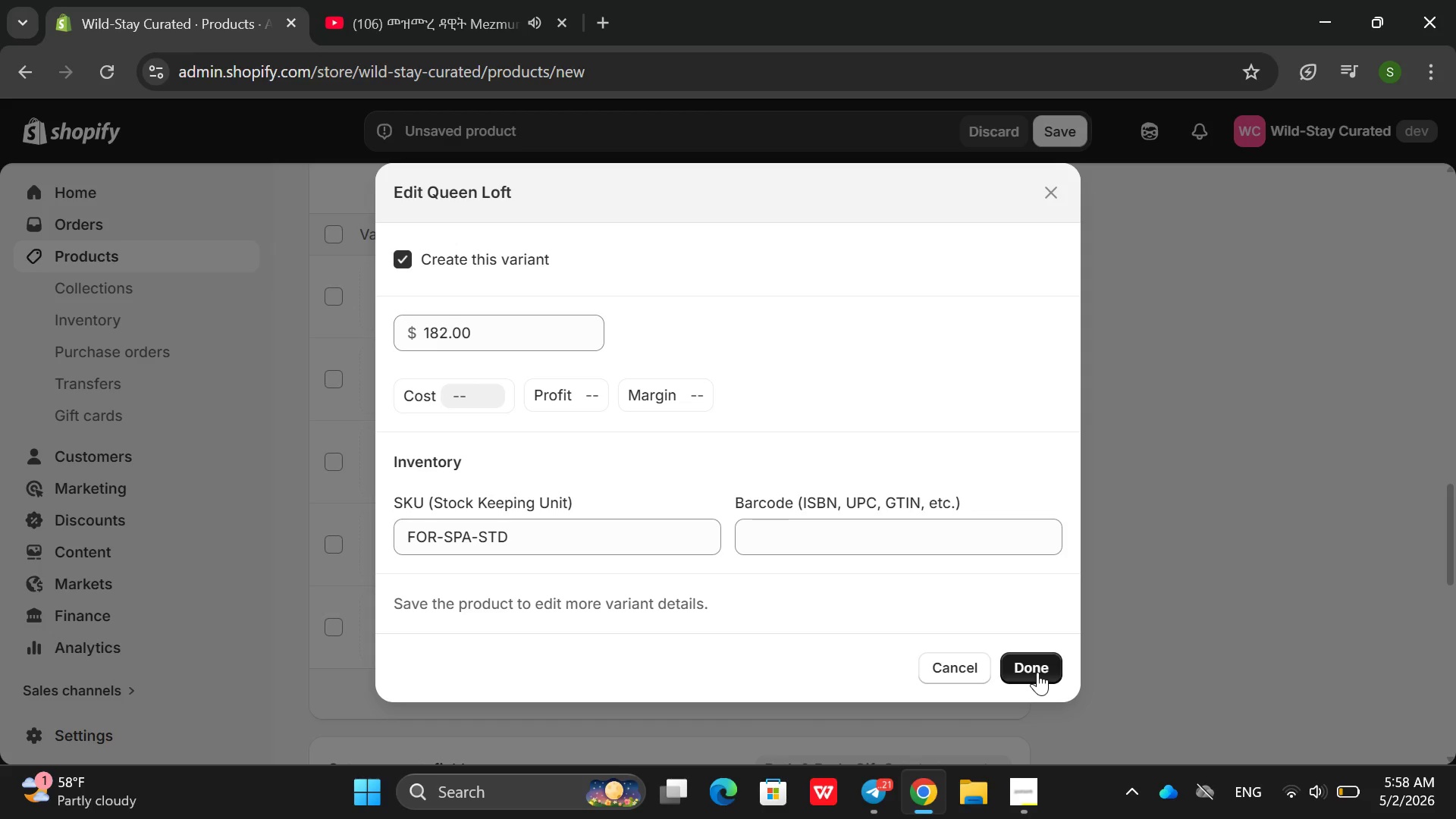 
left_click([1037, 672])
 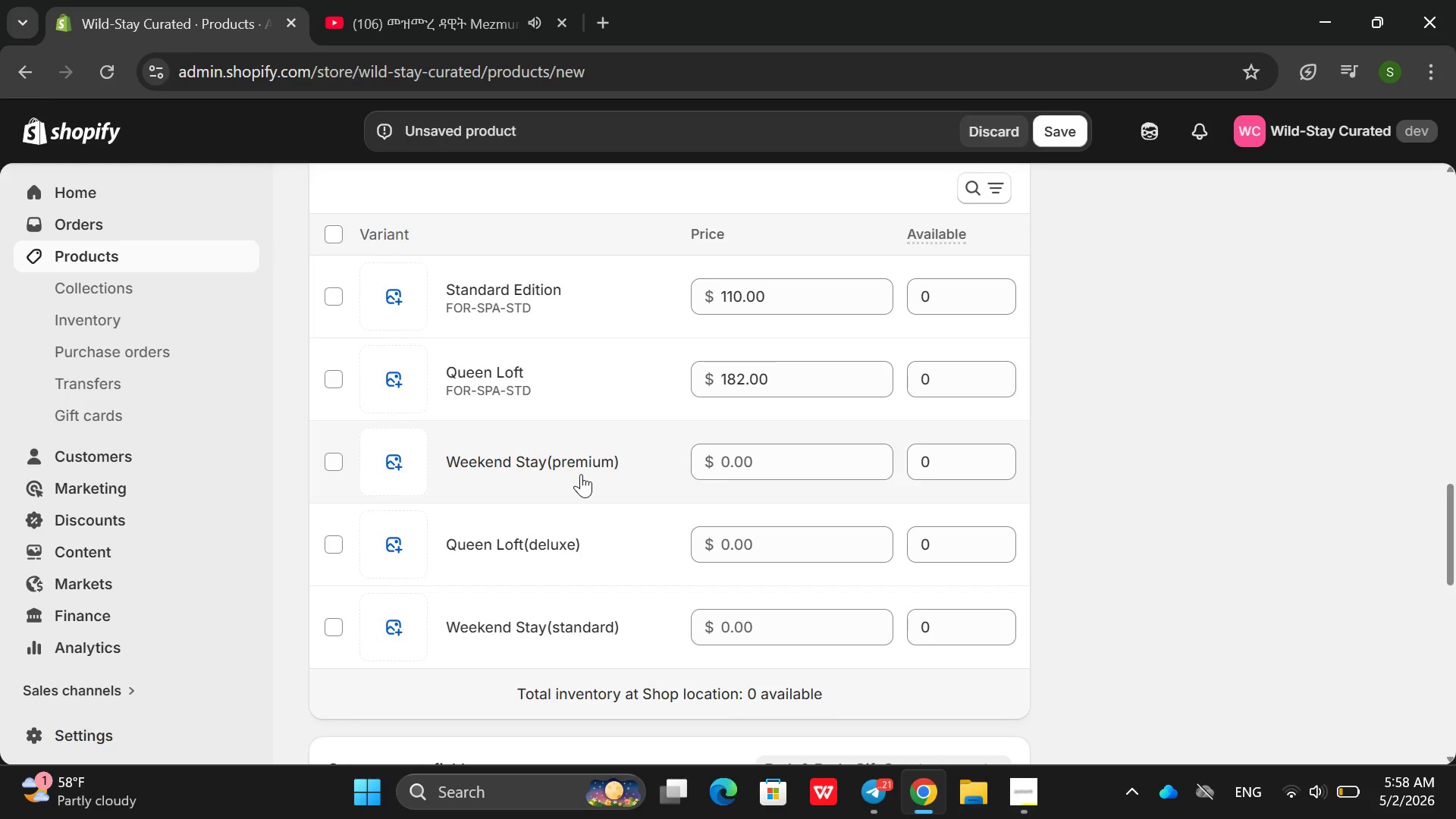 
left_click([598, 391])
 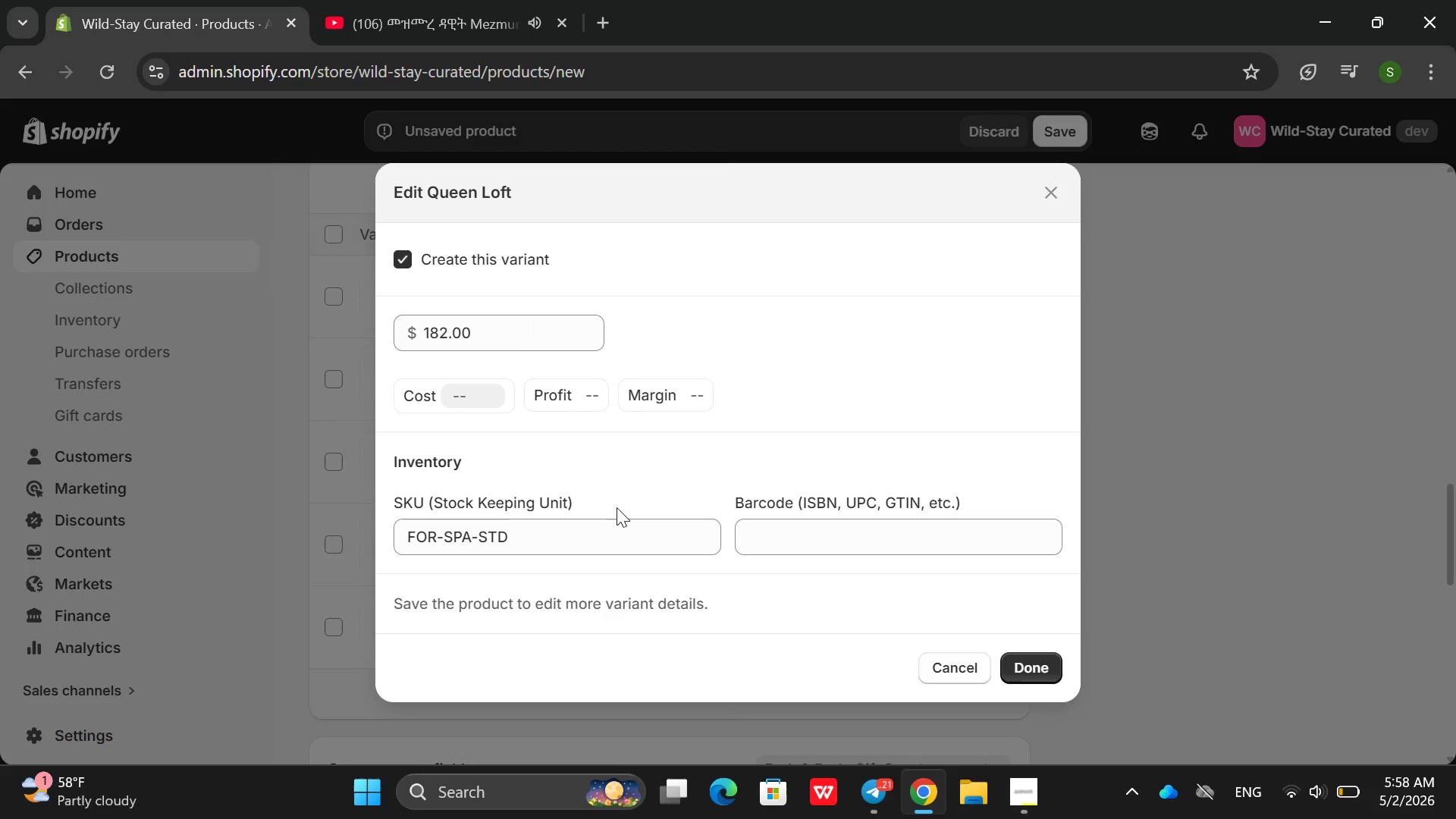 
left_click([531, 542])
 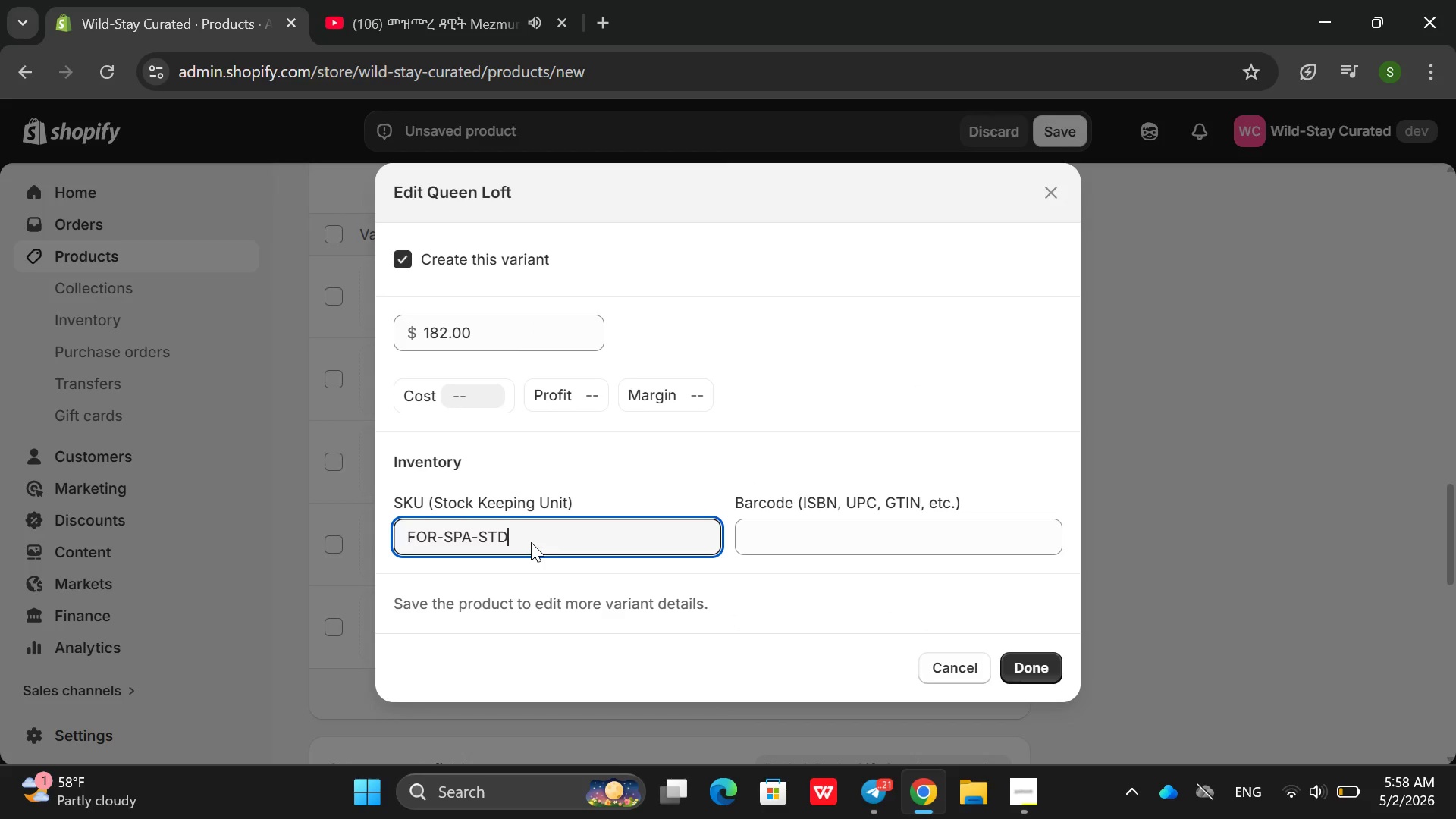 
key(Backspace)
key(Backspace)
key(Backspace)
type(QNL1)
 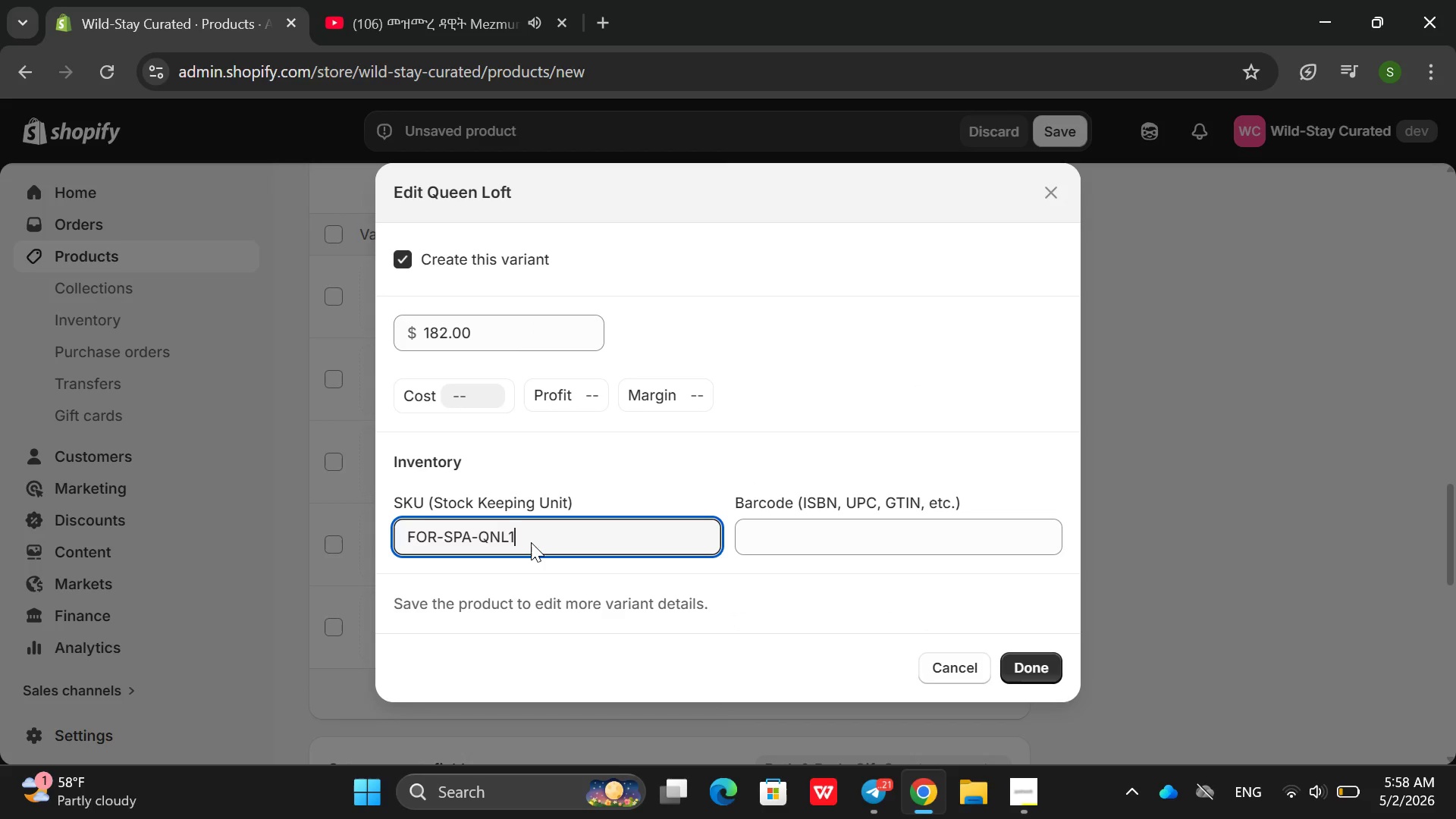 
key(Enter)
 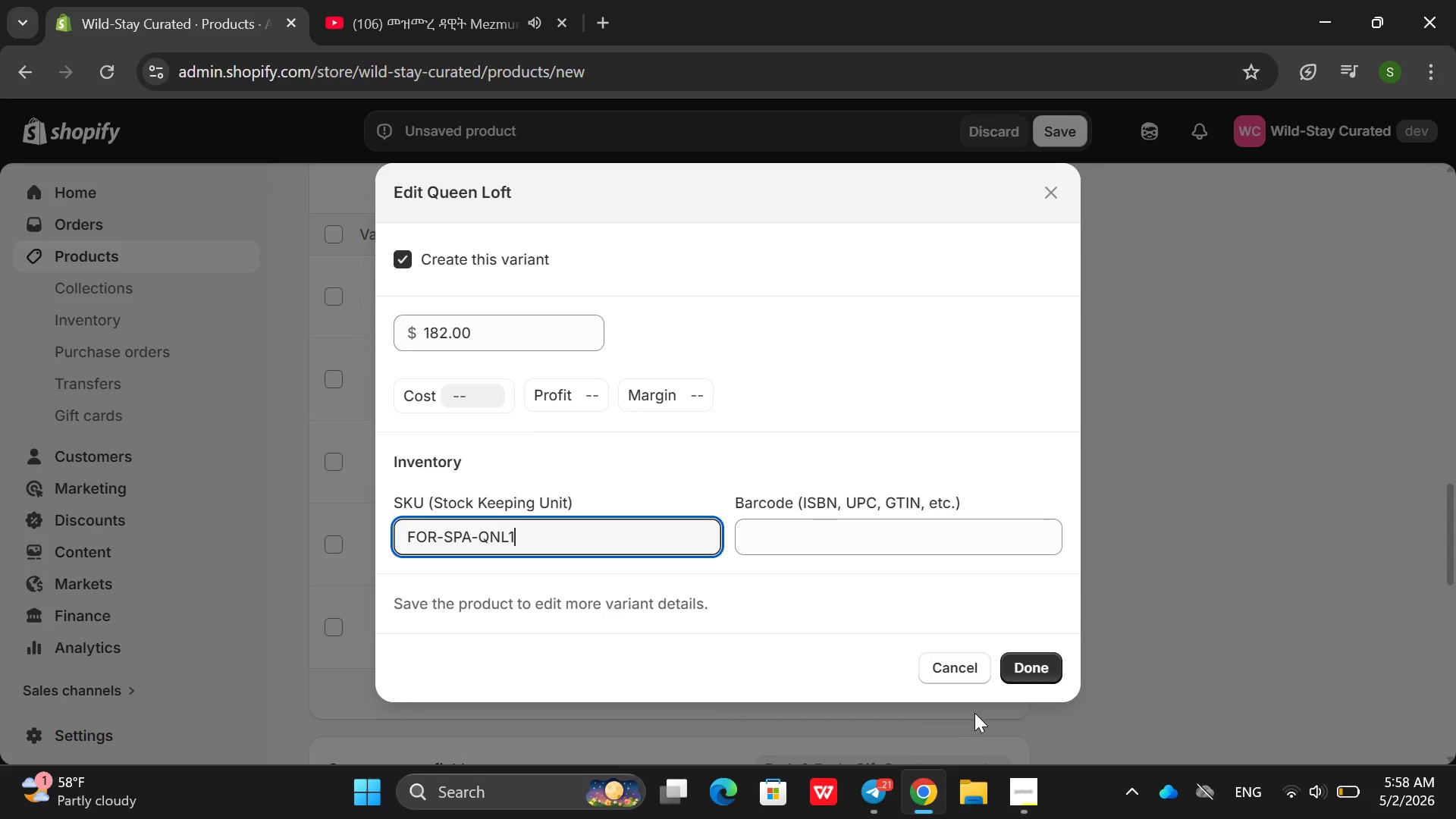 
left_click([1034, 657])
 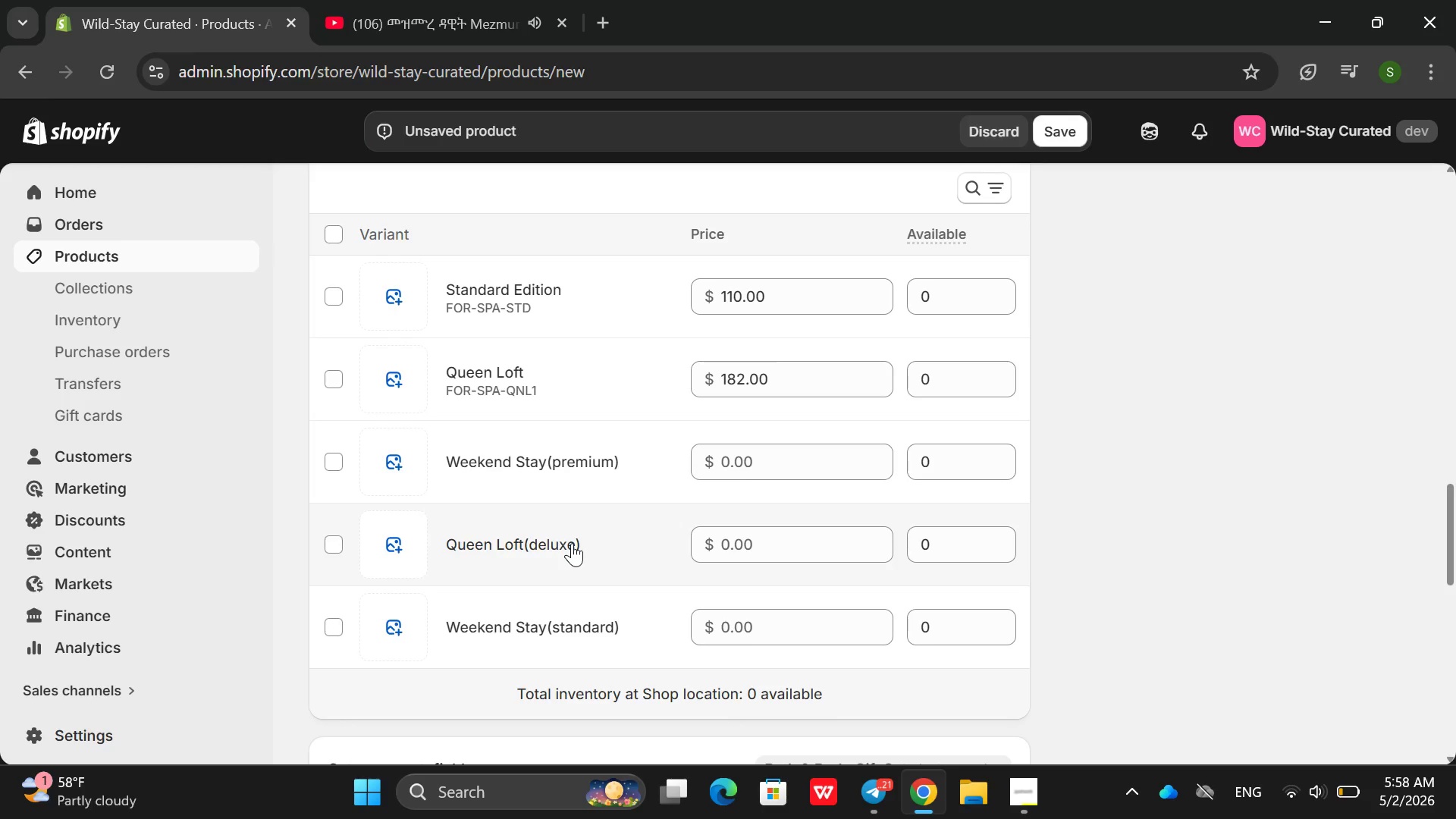 
left_click([496, 482])
 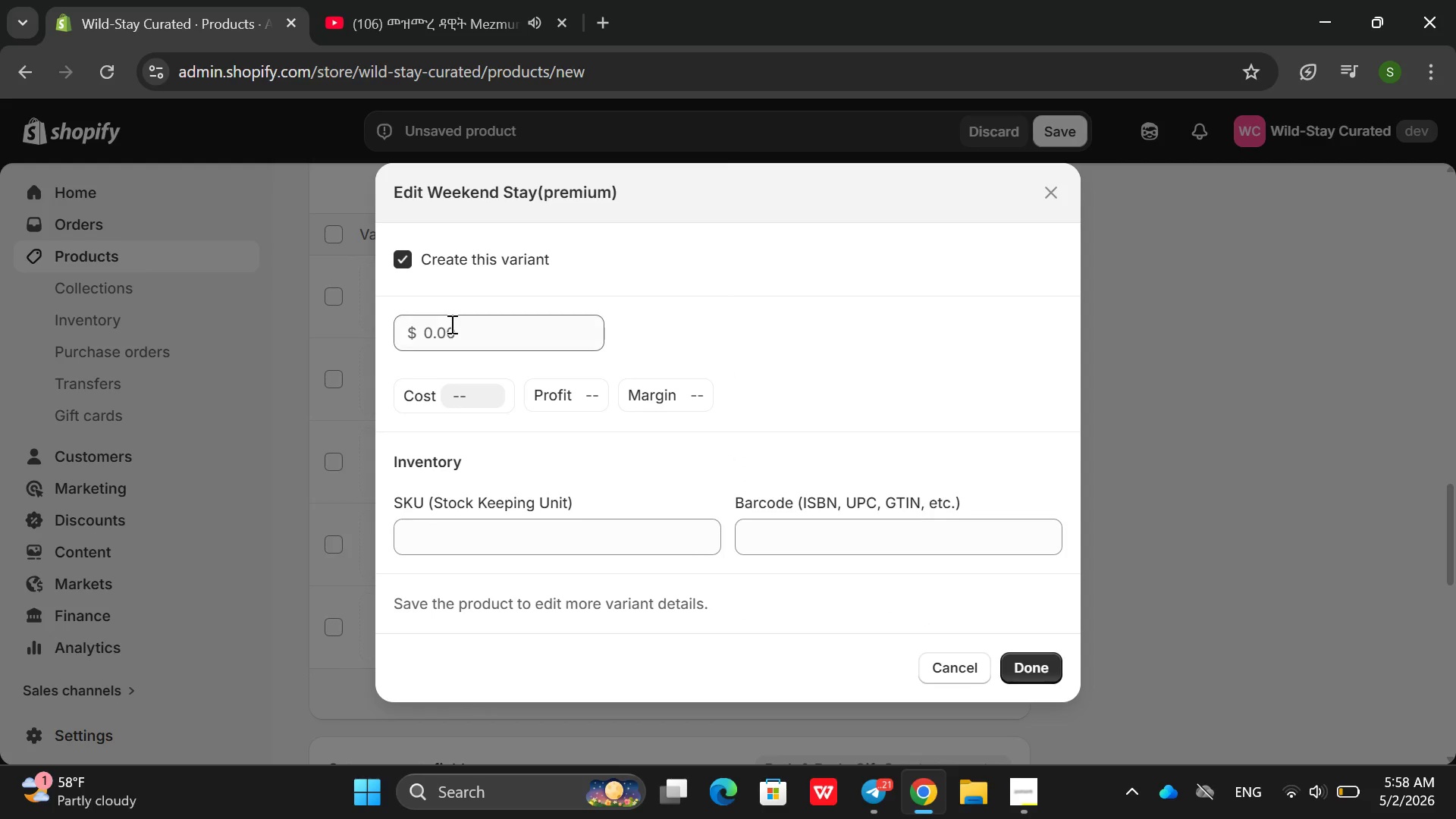 
left_click([418, 334])
 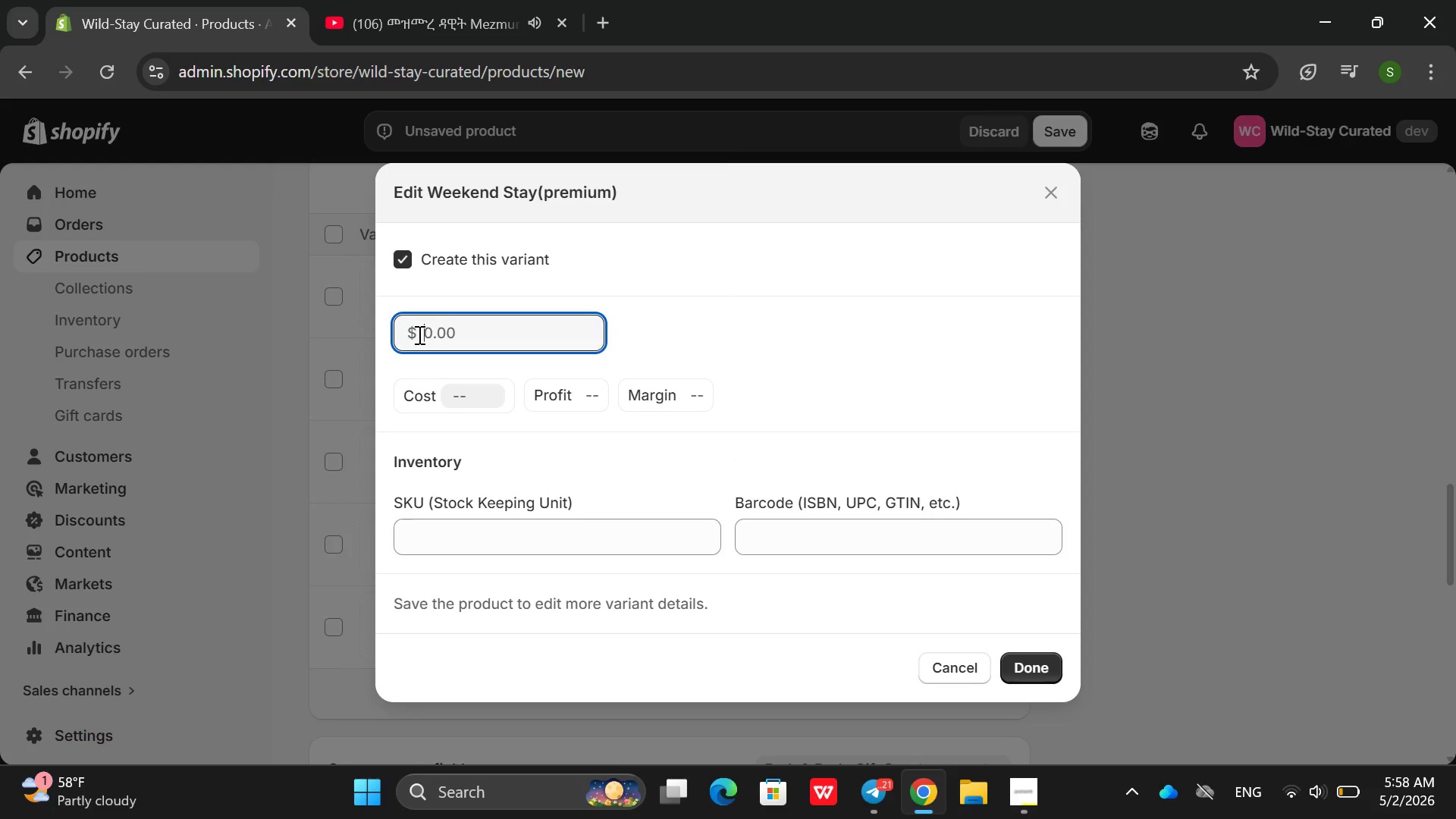 
type(^&)
key(Backspace)
key(Backspace)
type(670.00)
 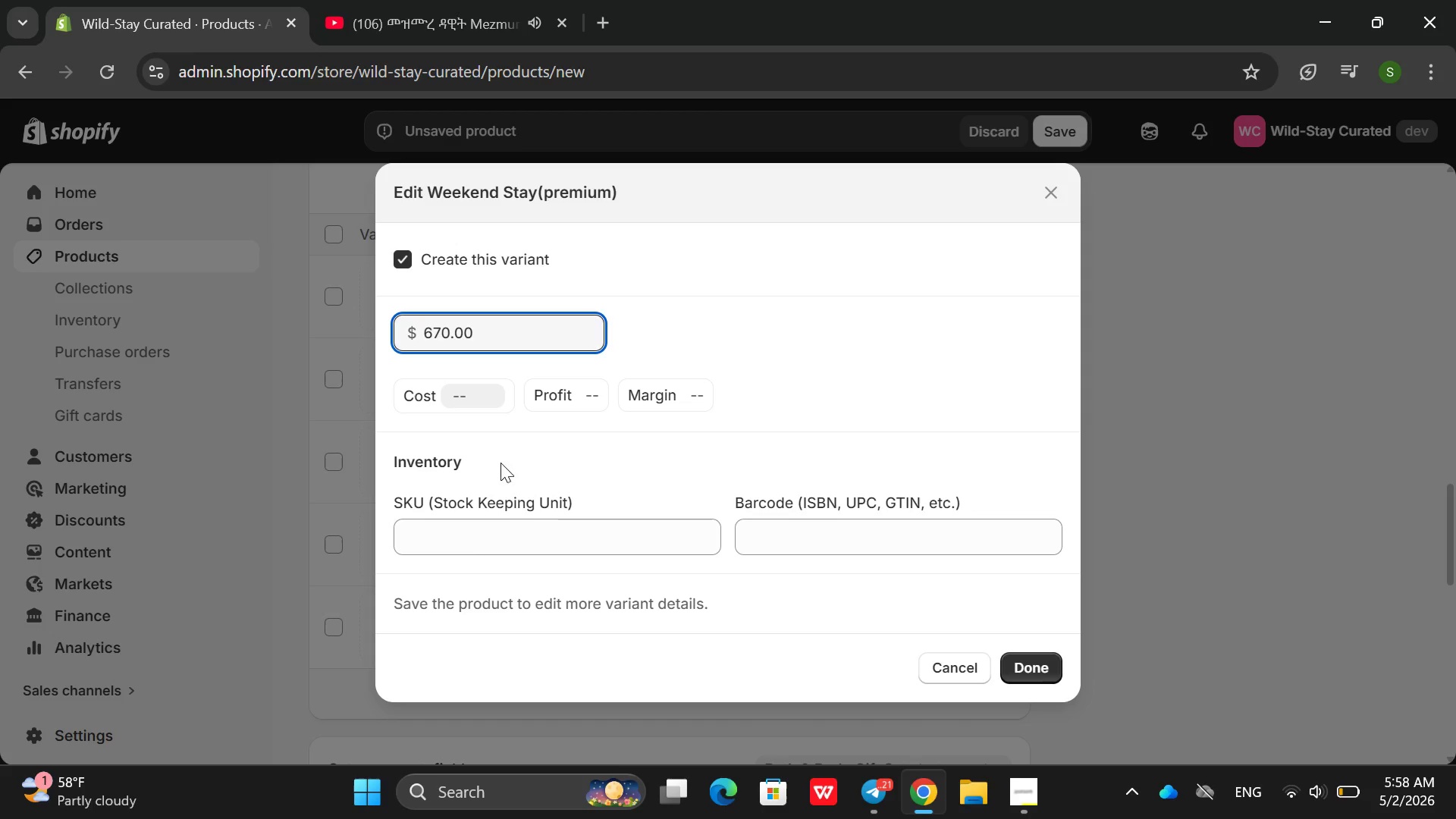 
left_click([451, 566])
 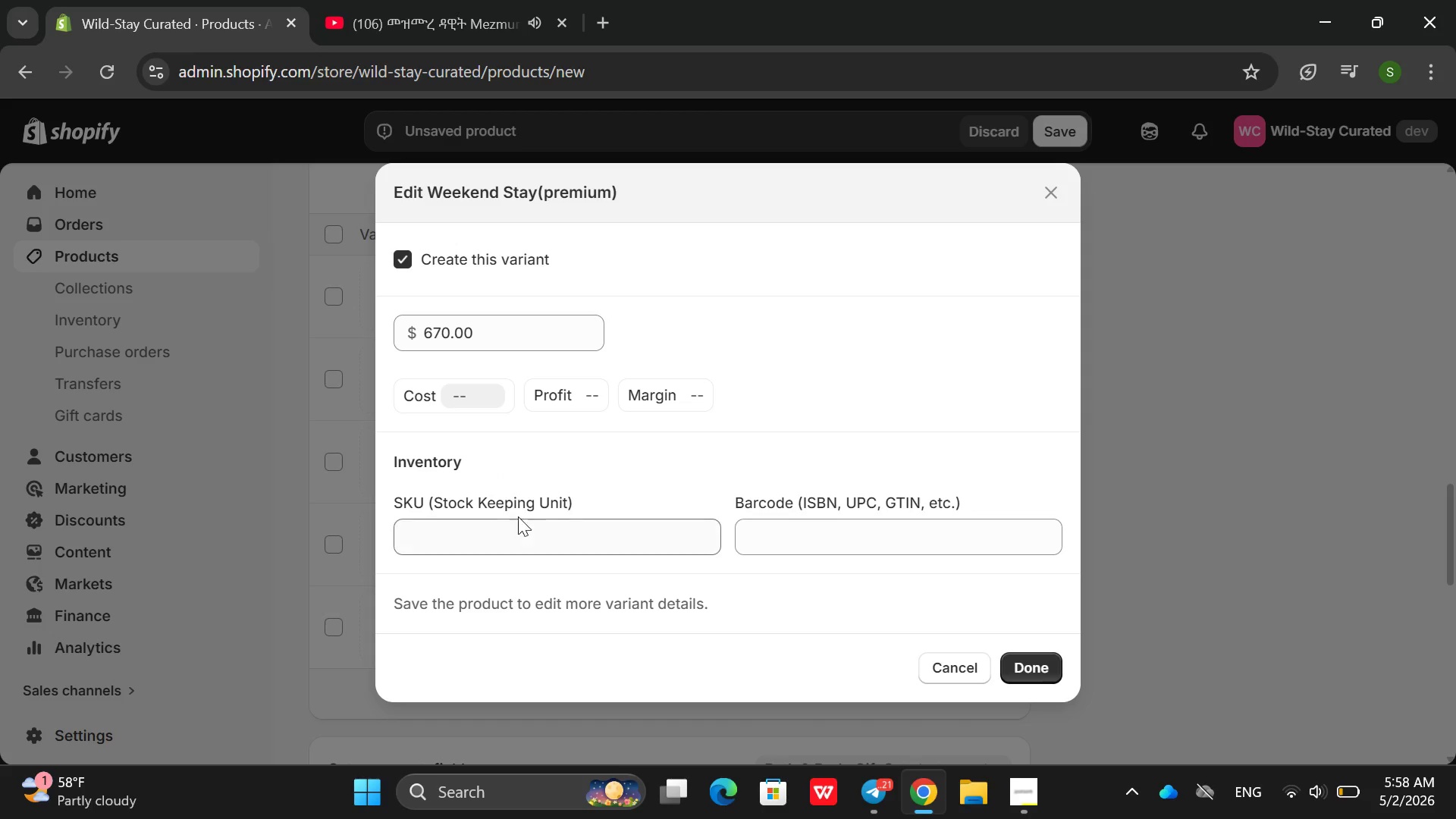 
left_click([525, 514])
 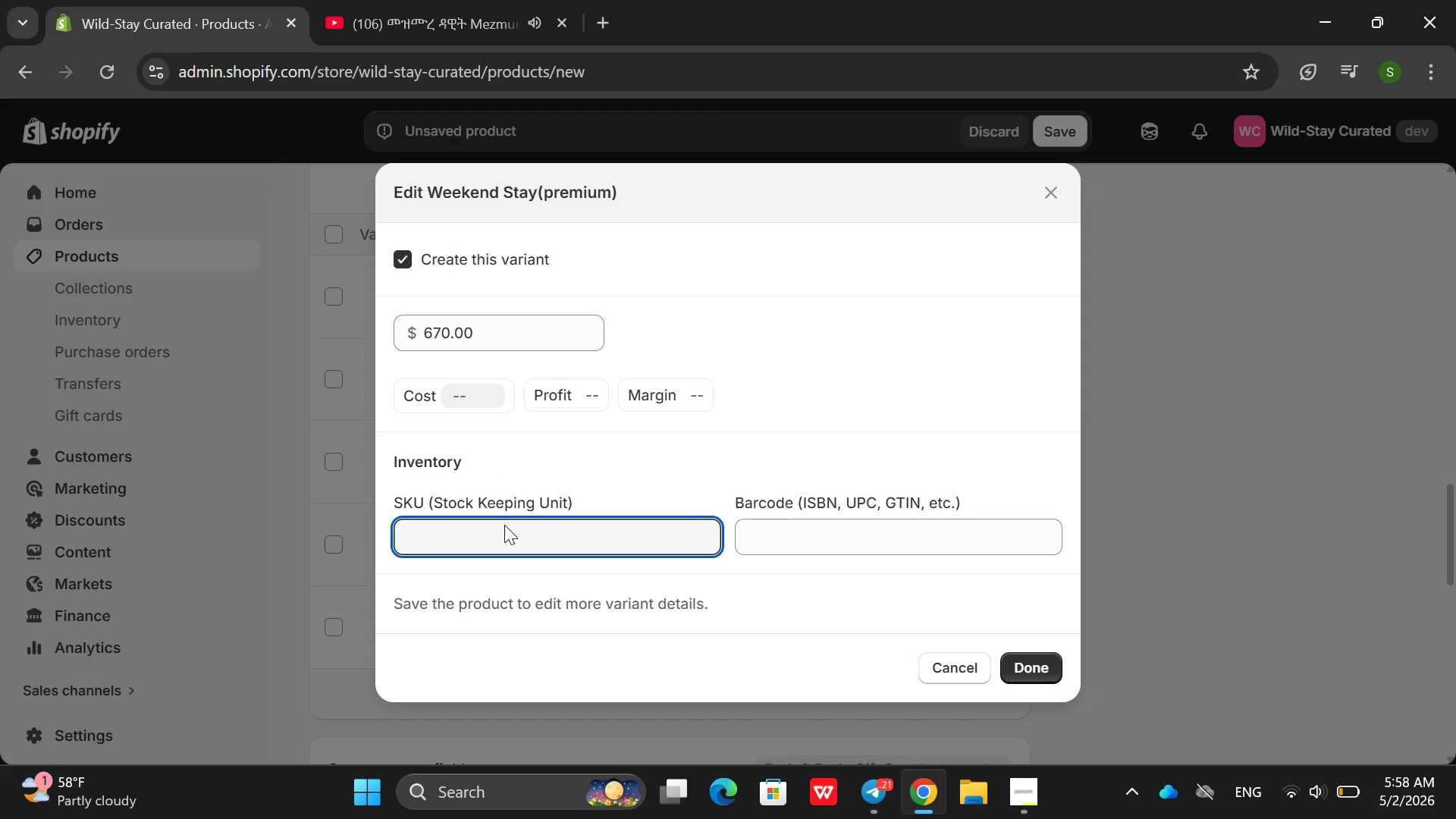 
type(FOR-SPA-WKE-P)
 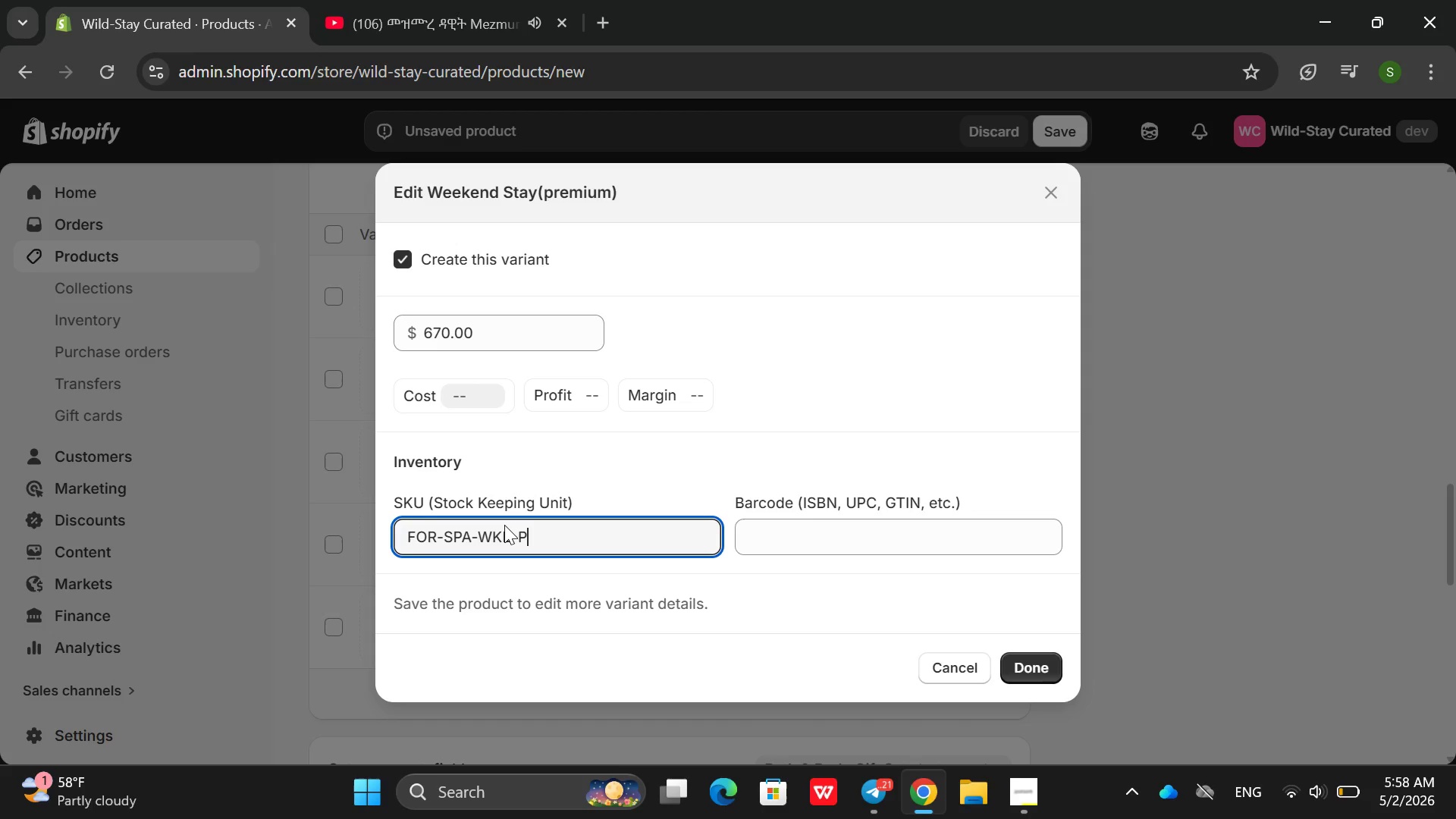 
left_click([1031, 673])
 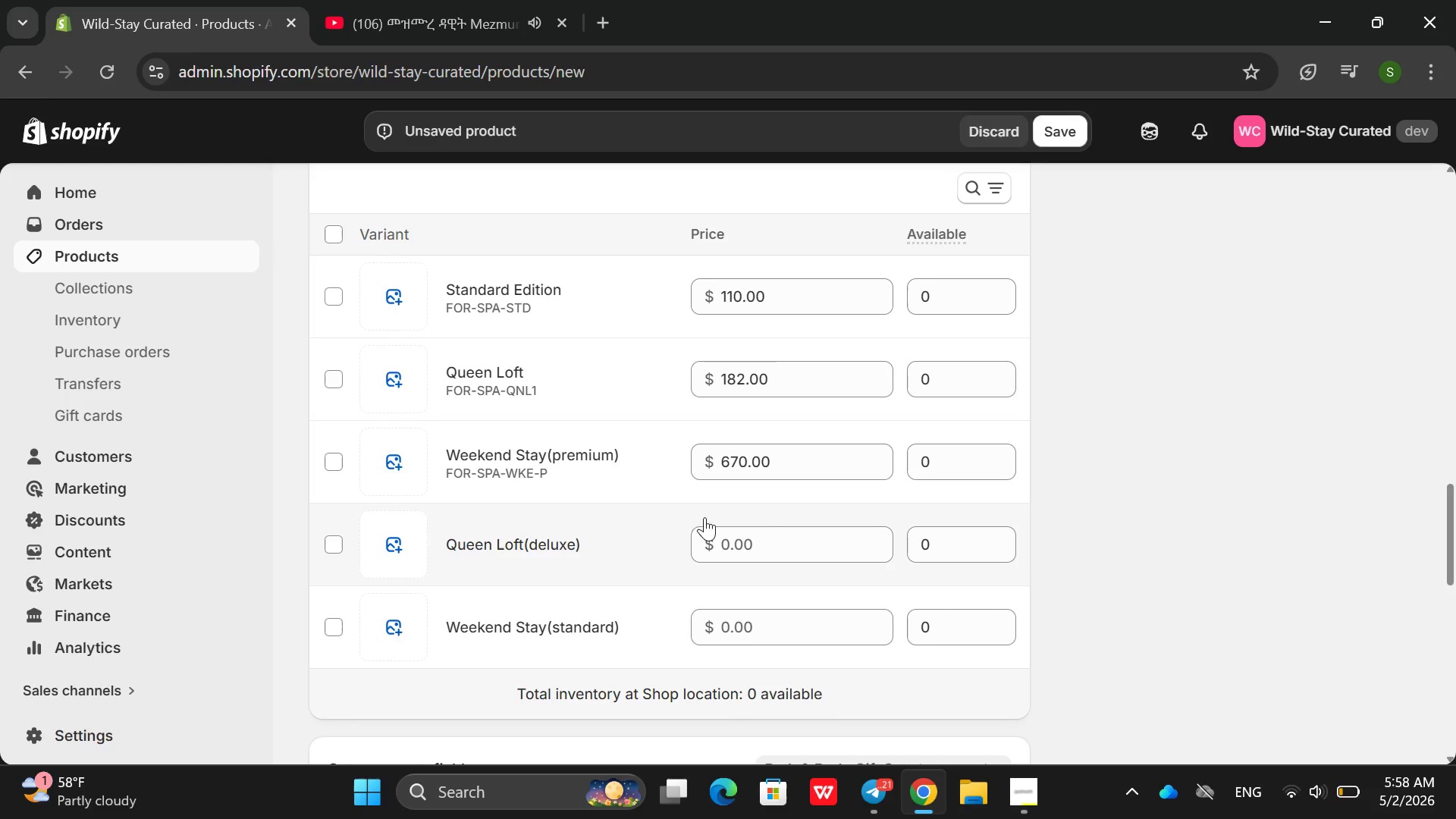 
left_click([568, 558])
 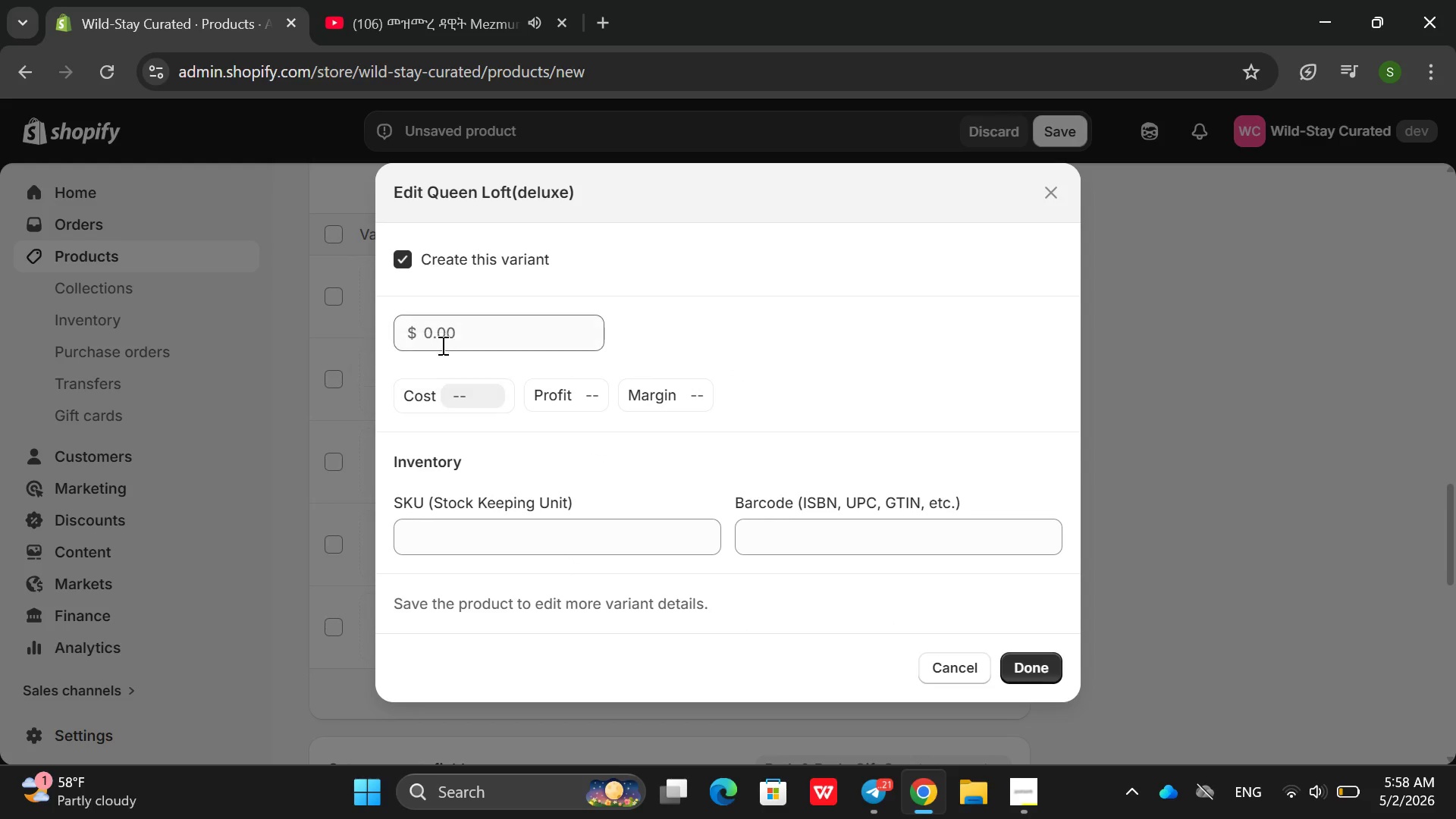 
left_click([430, 337])
 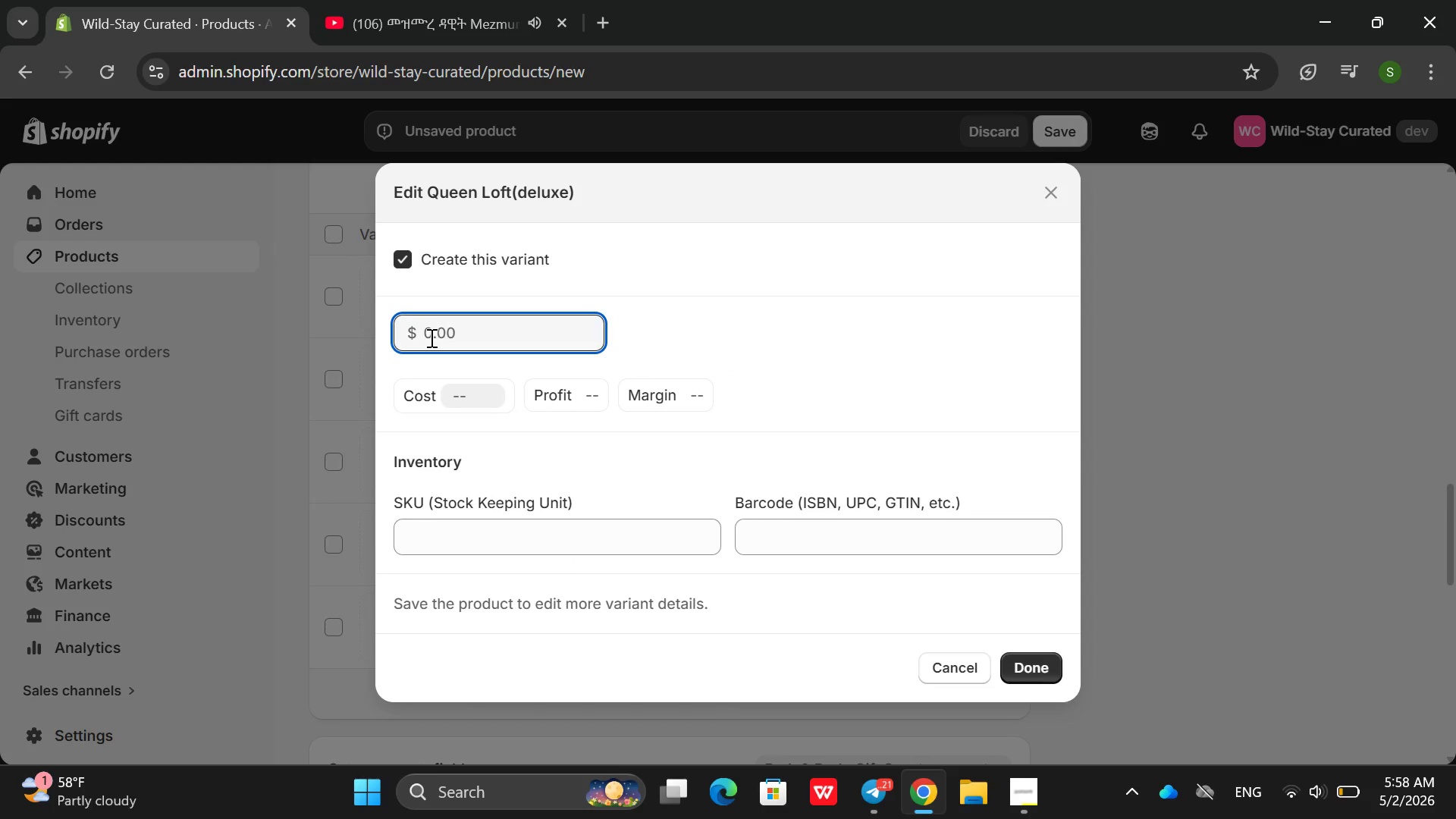 
type(!)
key(Backspace)
type(166.202)
key(Backspace)
 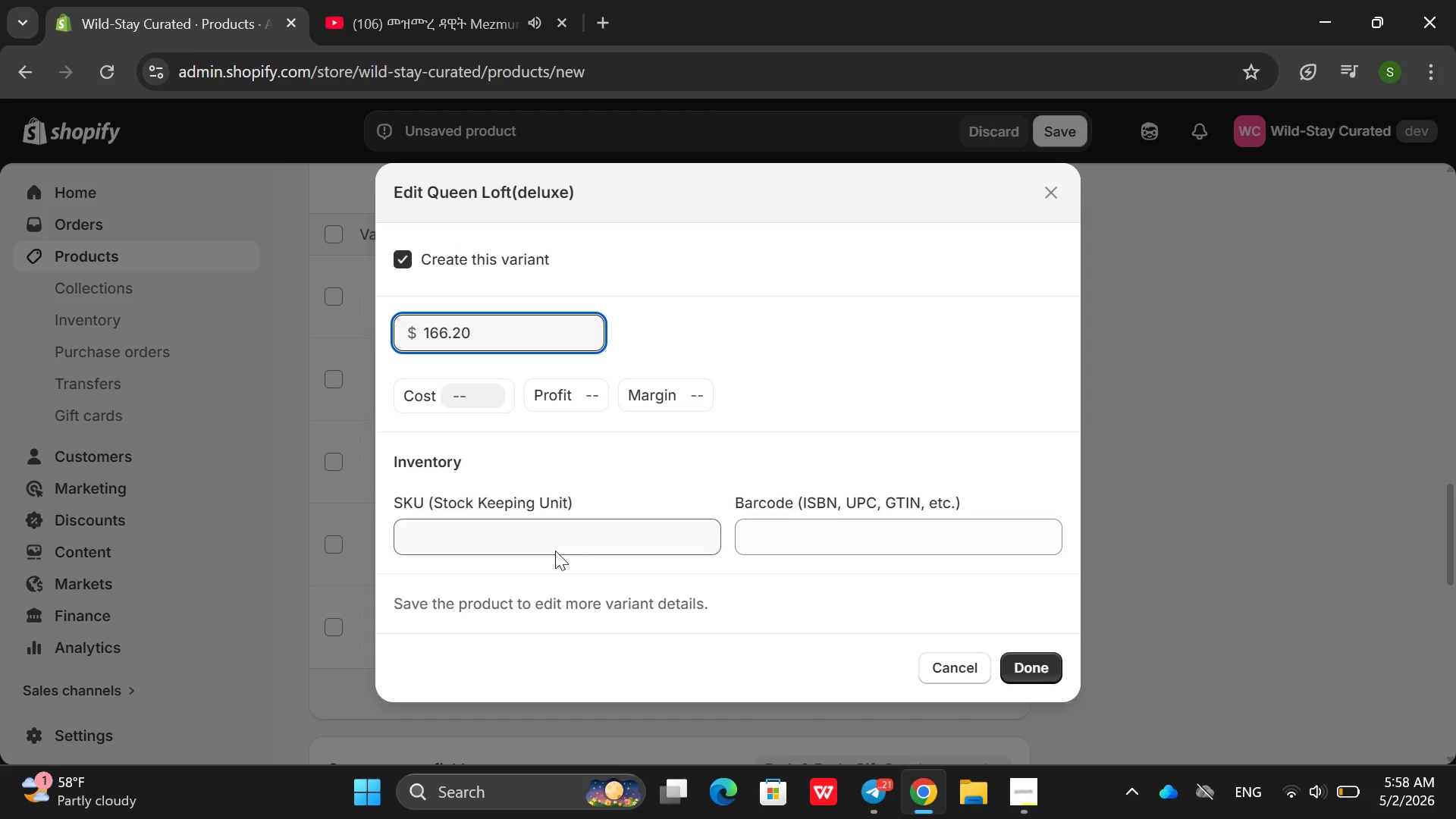 
left_click([472, 539])
 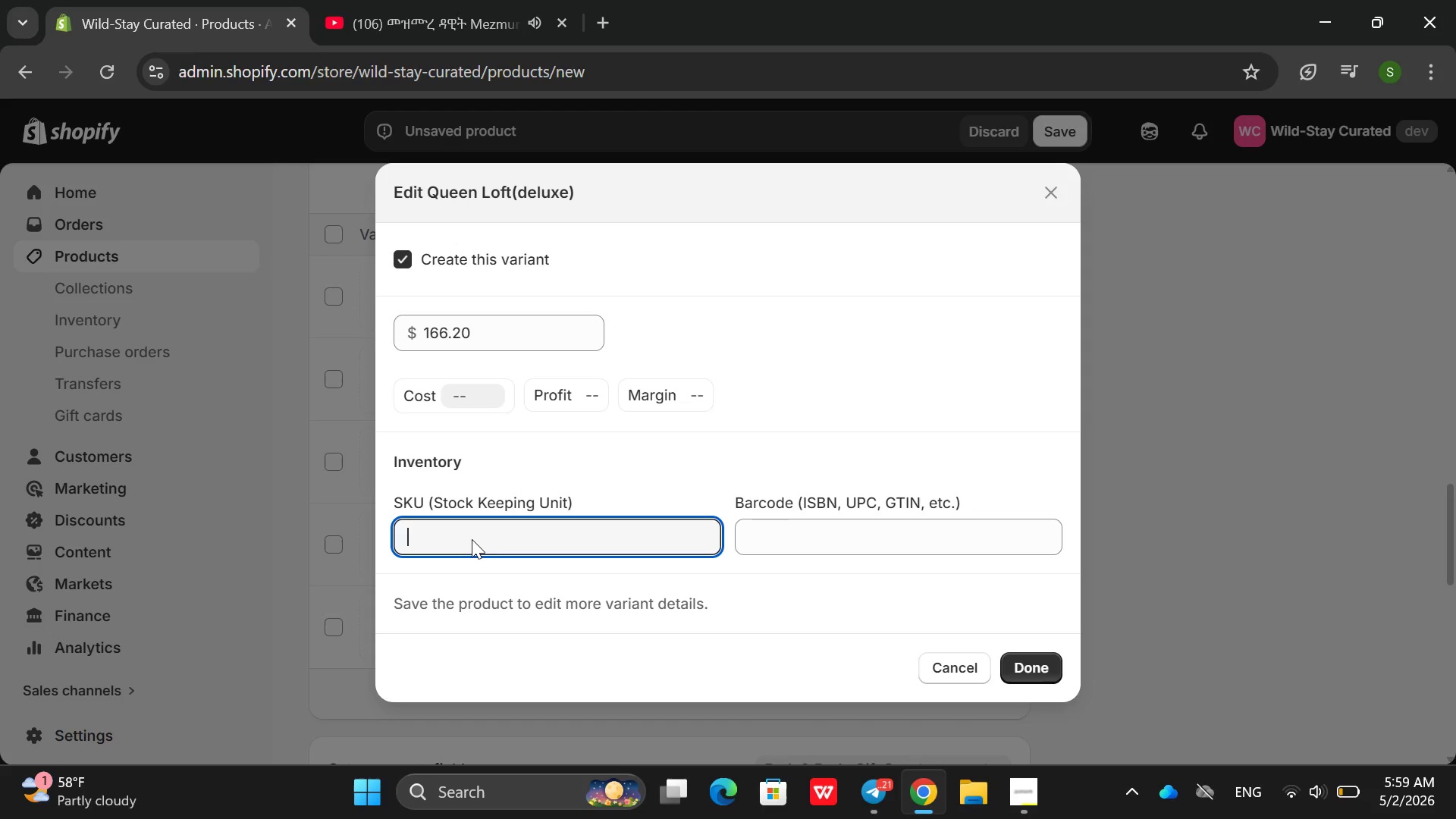 
hold_key(key=ShiftRight, duration=0.88)
 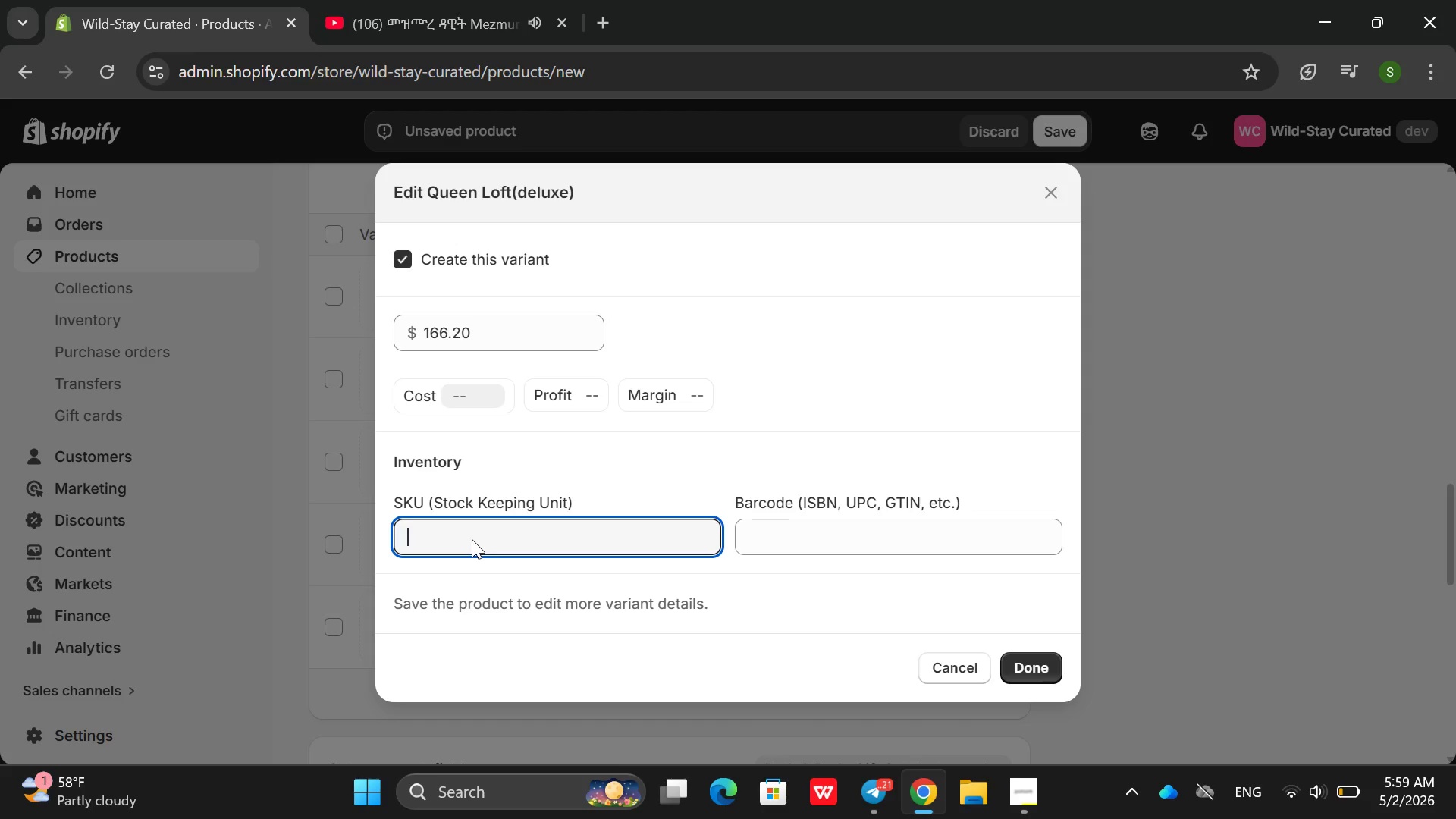 
key(Backspace)
type(FOR-SPC)
key(Backspace)
type(A-)
 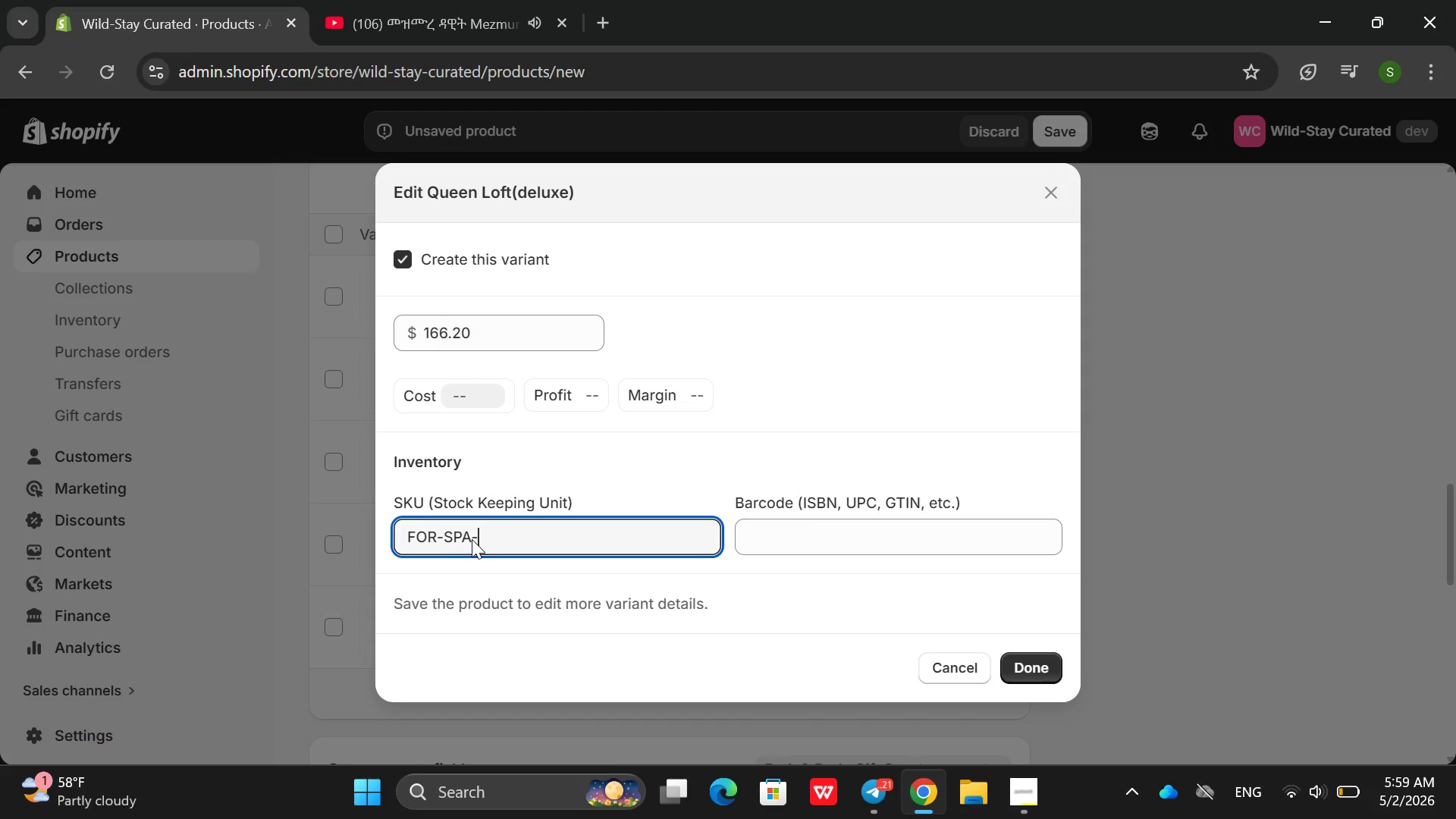 
type(QNL@)
key(Backspace)
type(2)
 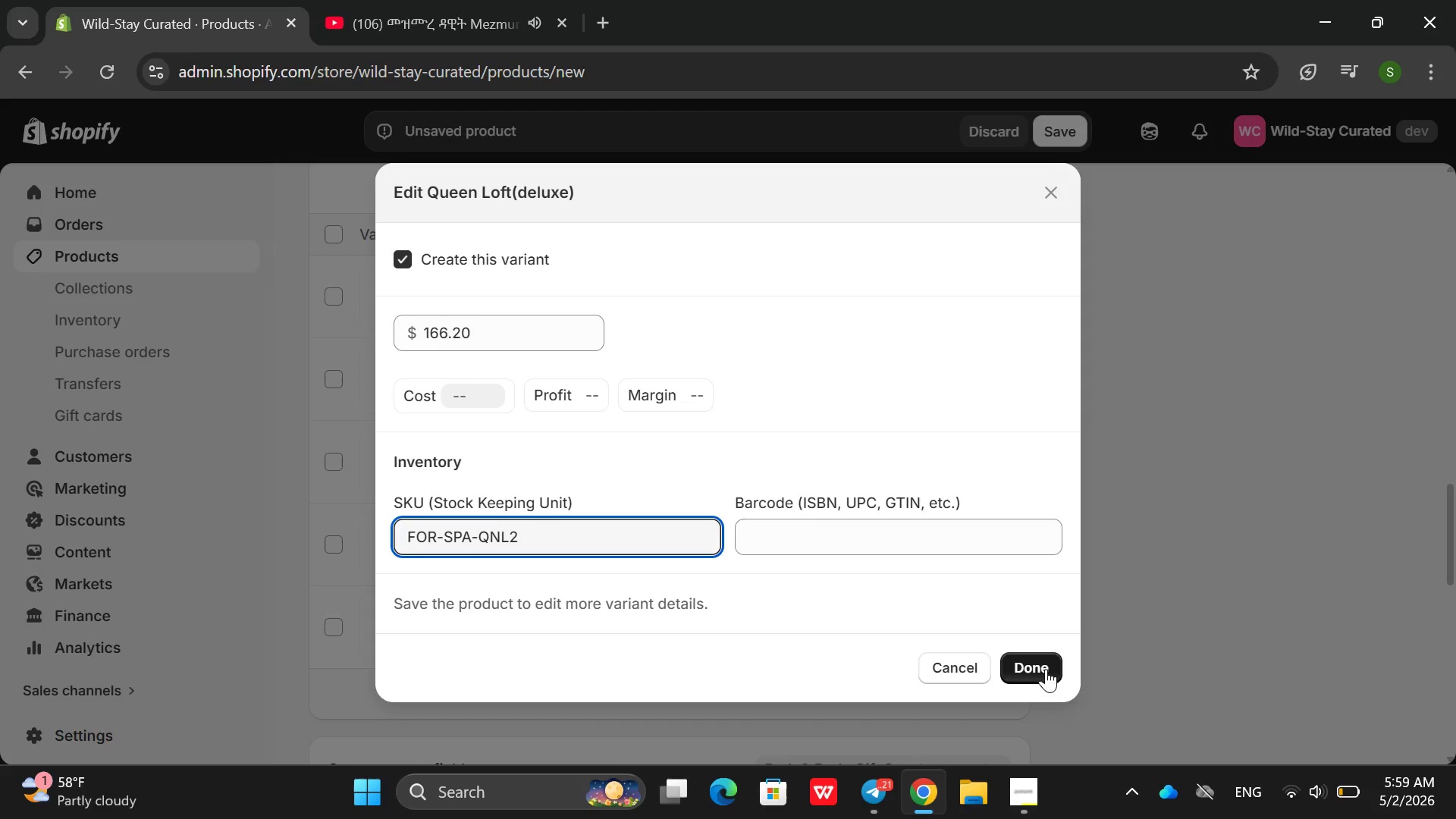 
left_click([1033, 666])
 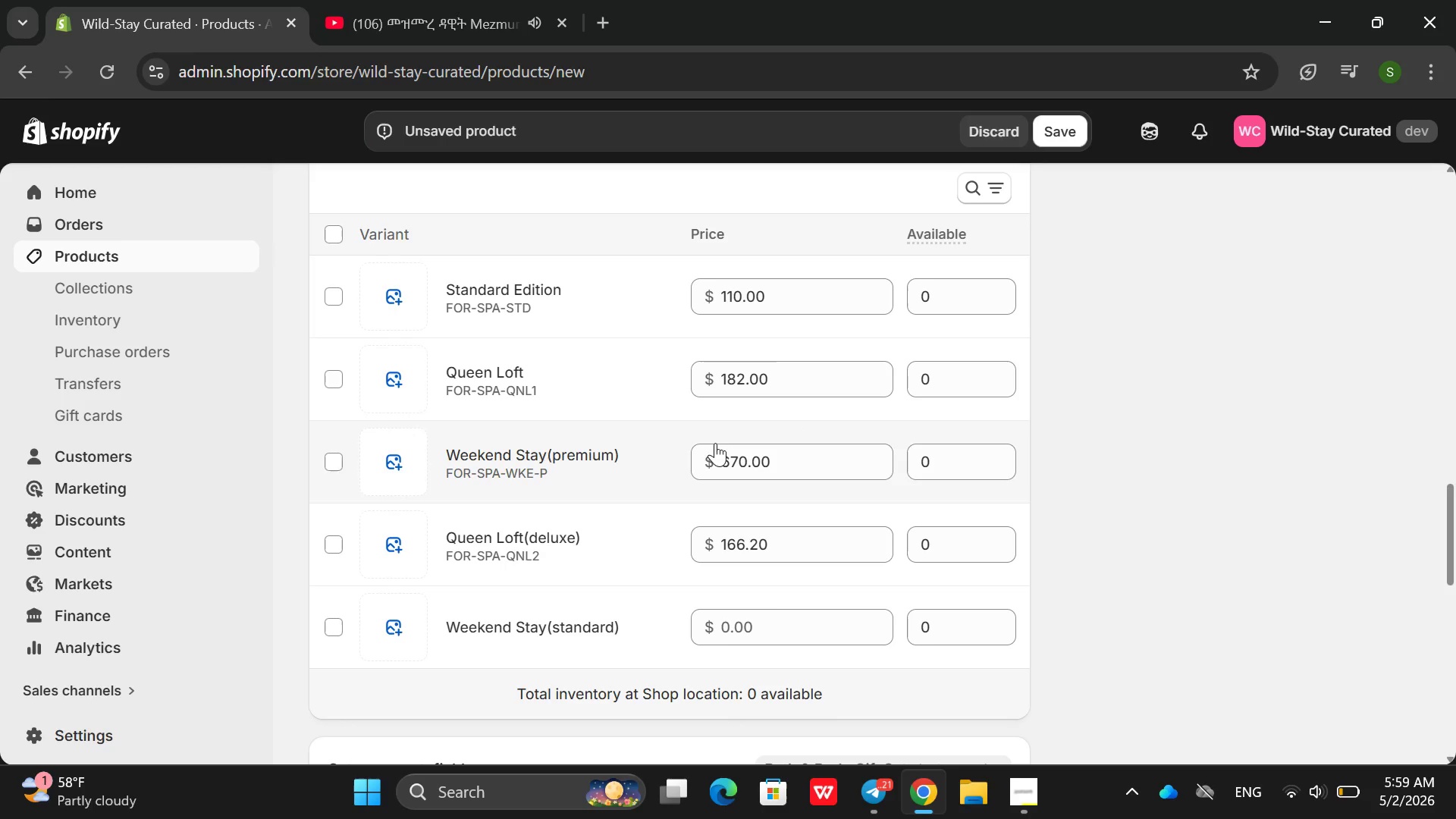 
left_click([572, 613])
 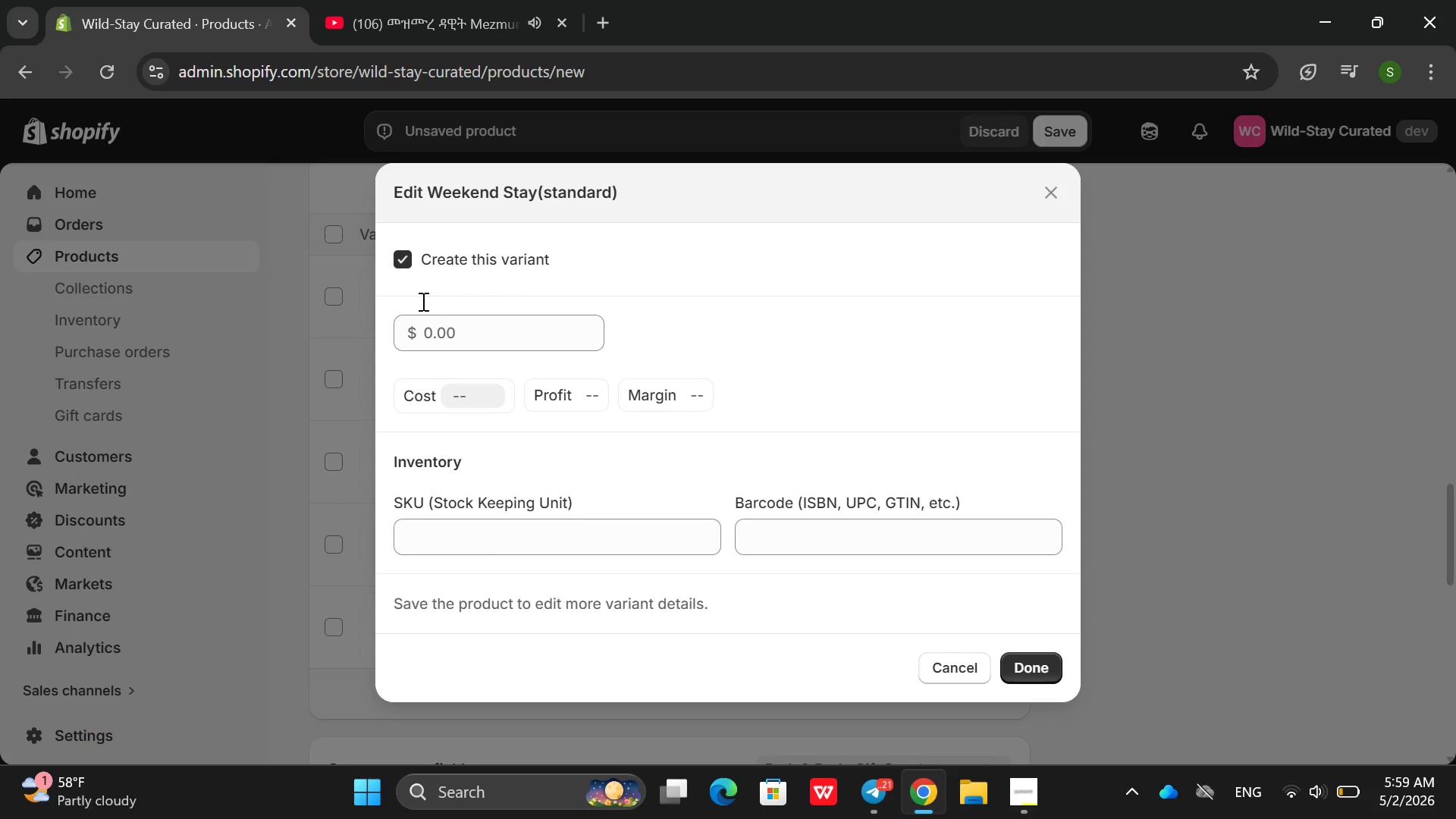 
left_click([426, 325])
 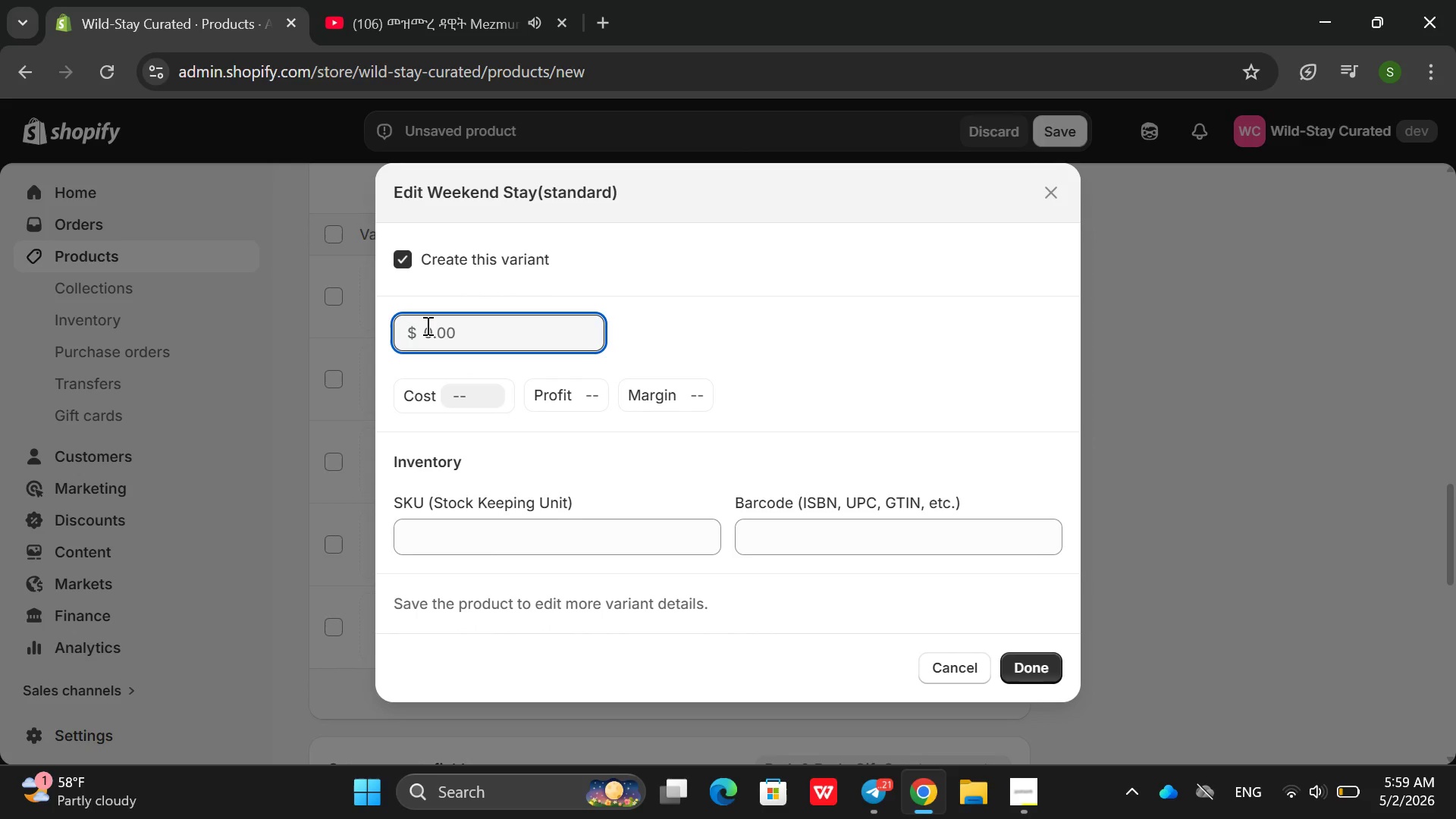 
type(150.00)
 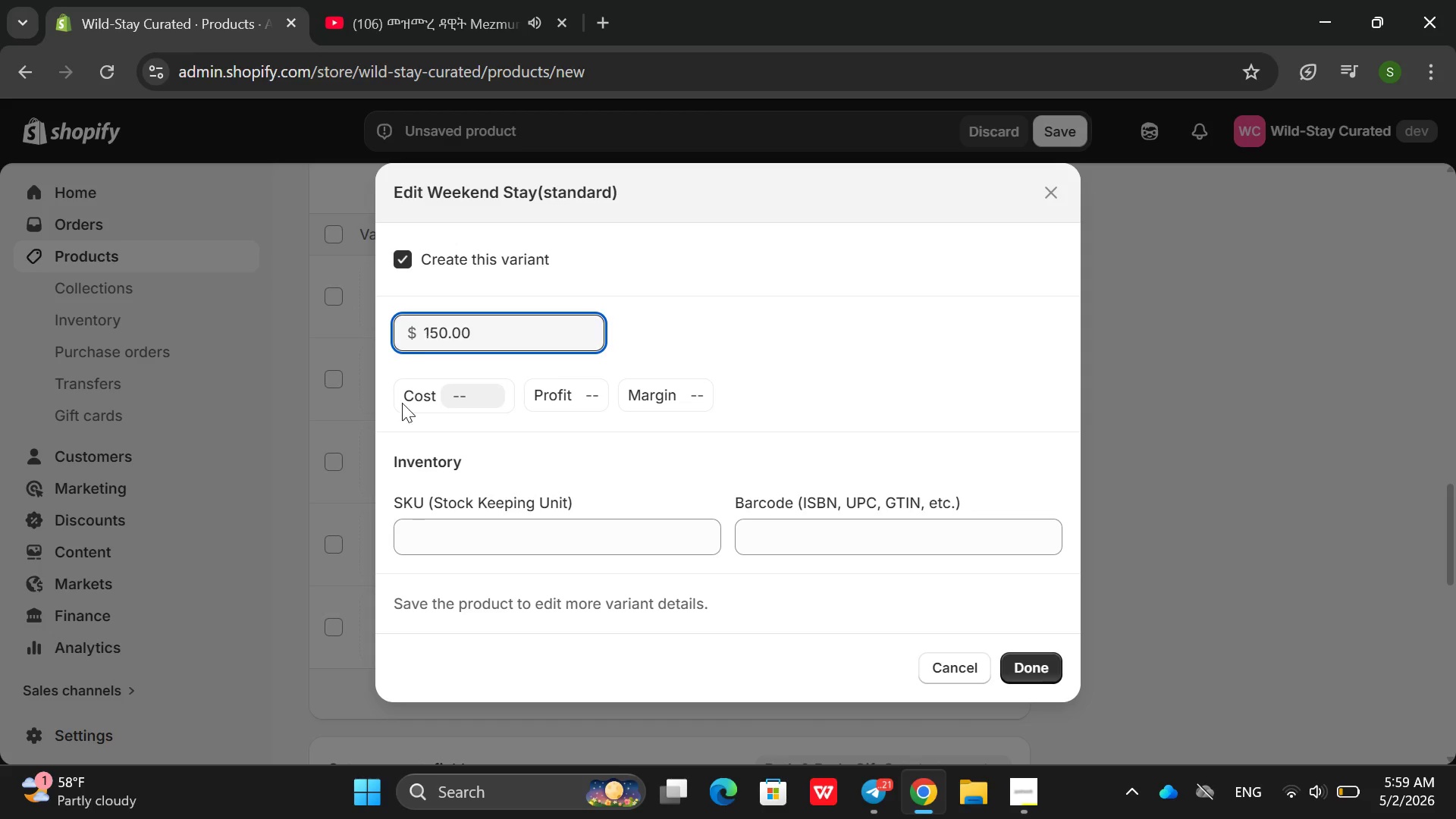 
left_click([465, 532])
 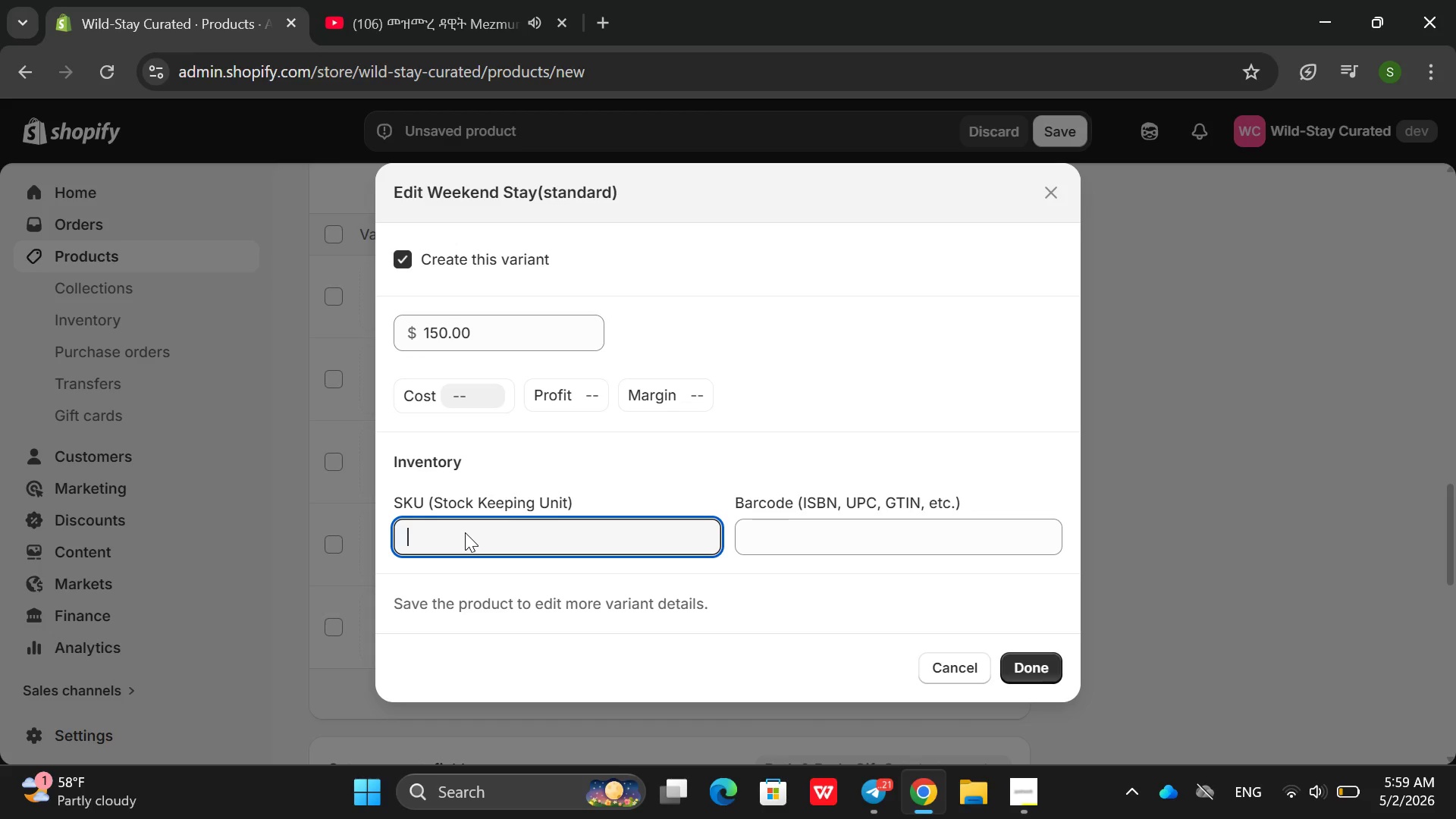 
type(FOR-SPA-WKE-s)
key(Backspace)
type(S)
 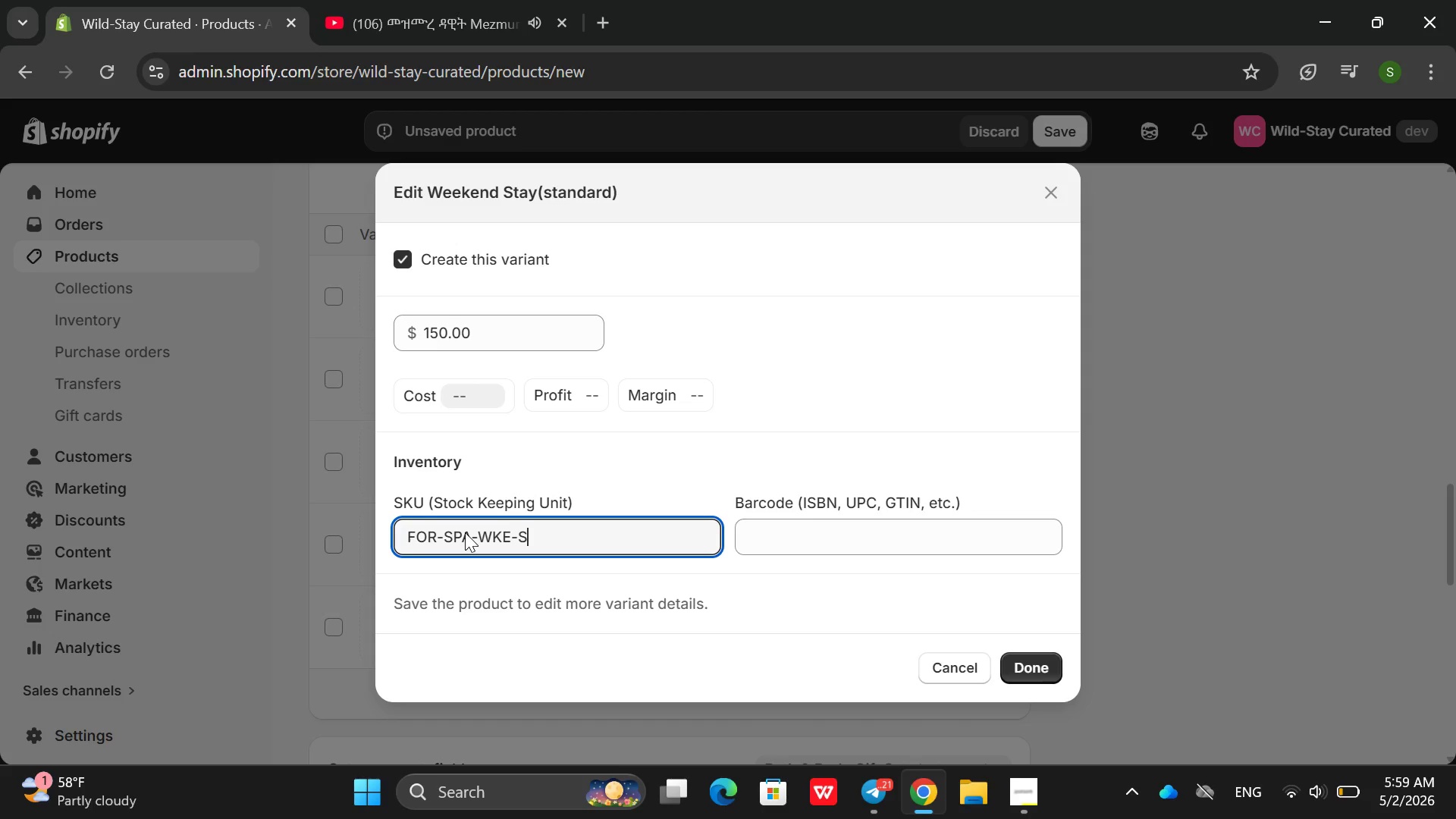 
left_click([1017, 659])
 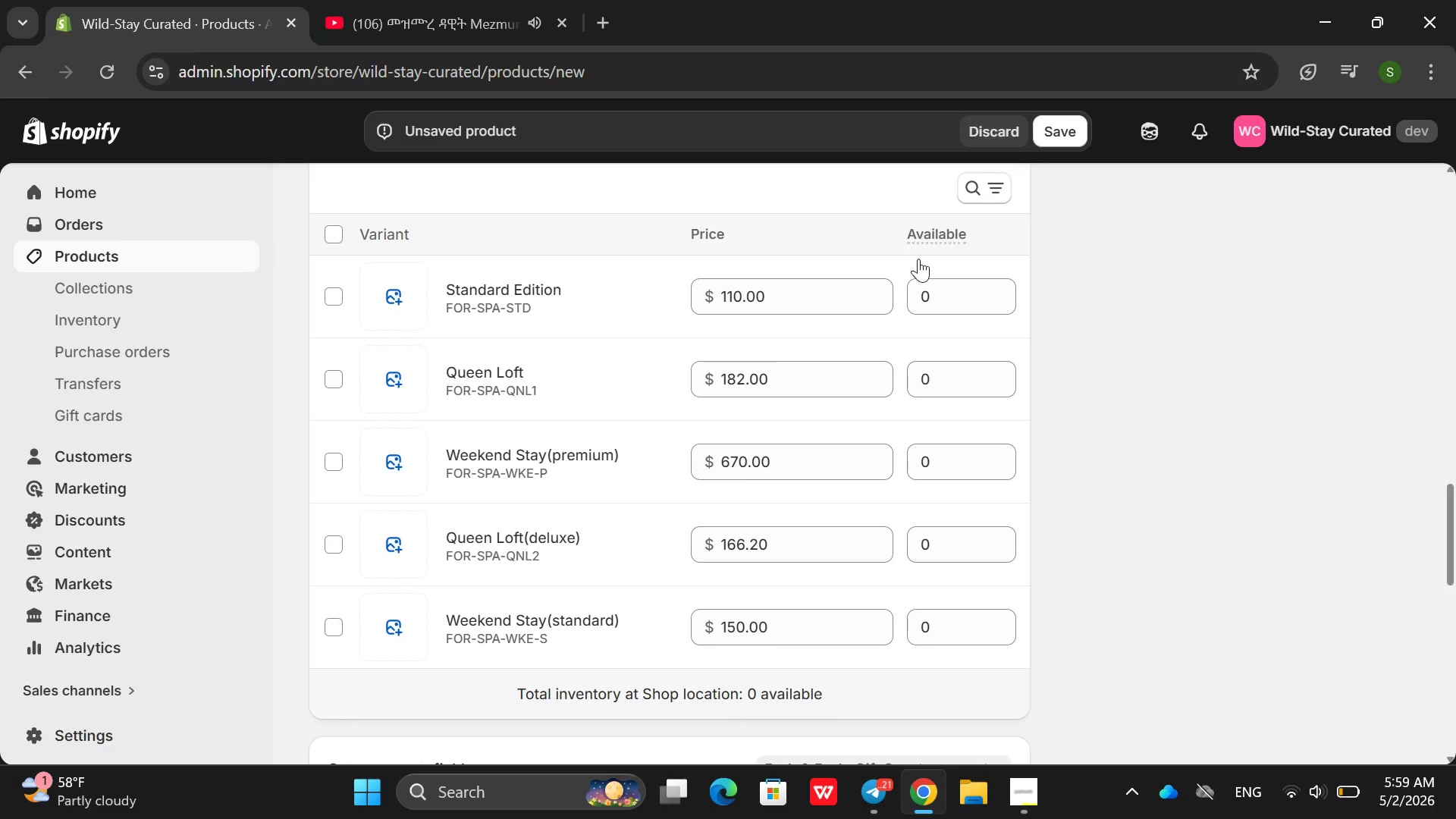 
left_click([940, 295])
 